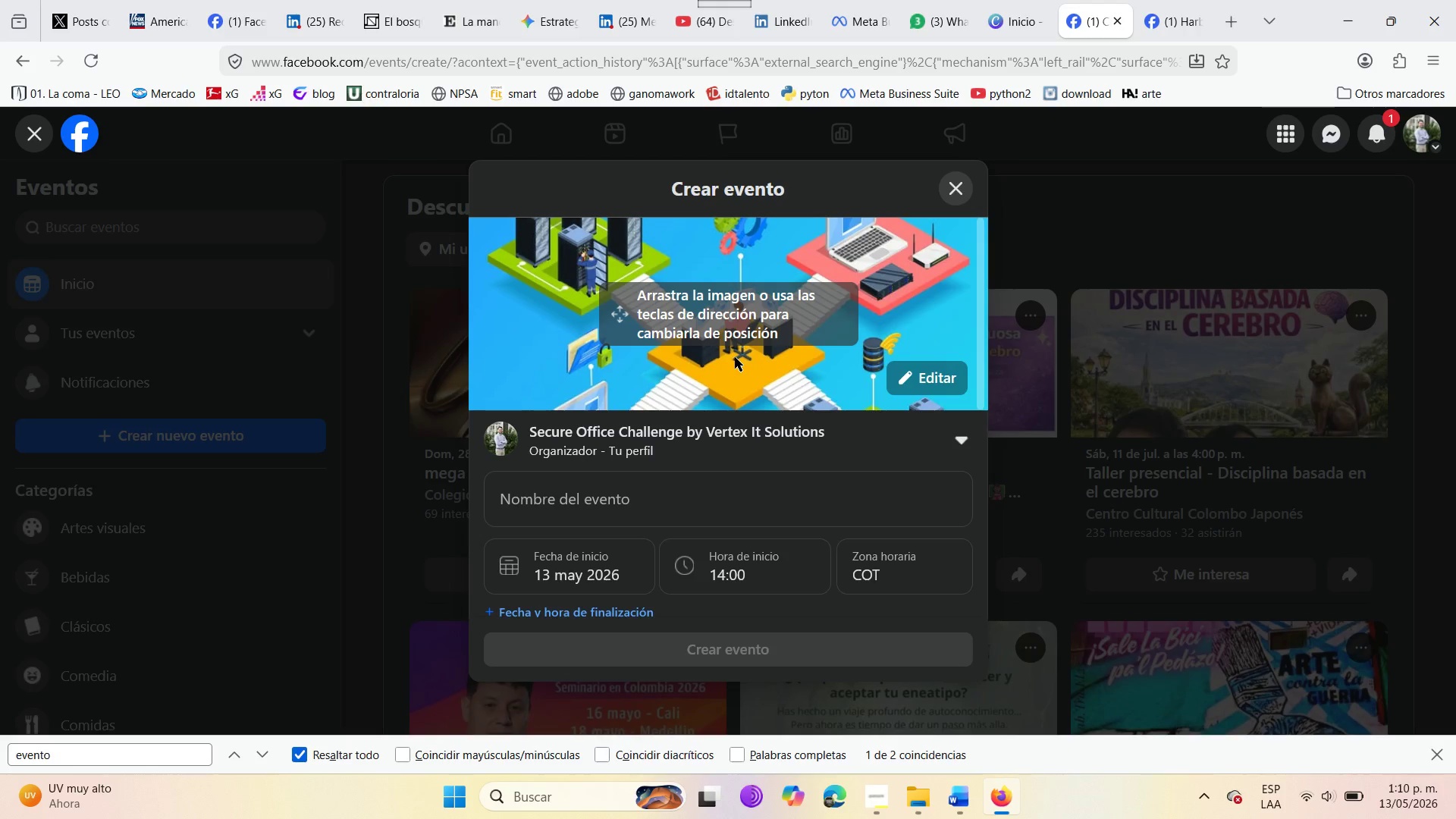 
left_click([689, 508])
 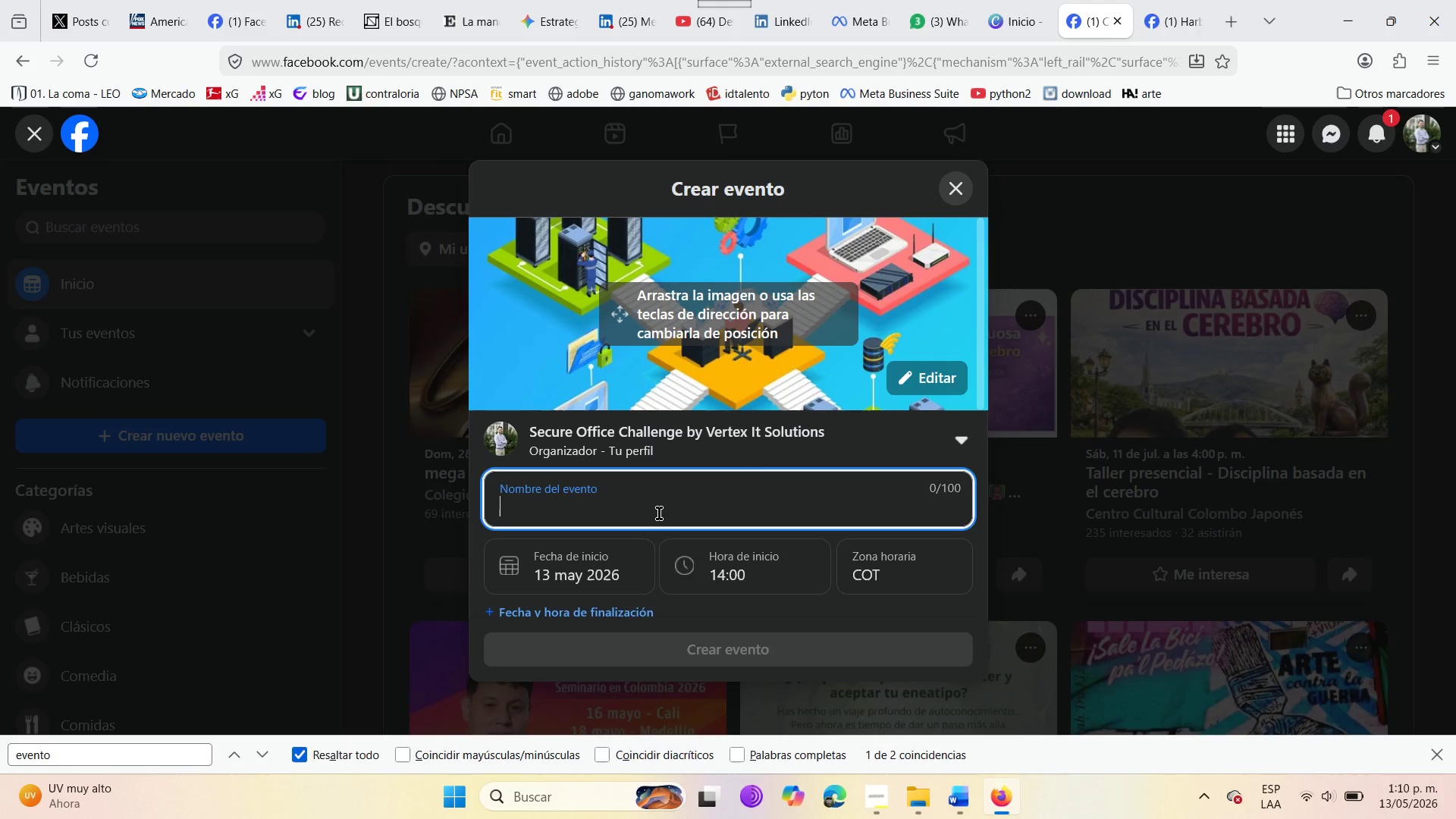 
type(The 5-STA)
key(Backspace)
key(Backspace)
key(Backspace)
key(Tab)
 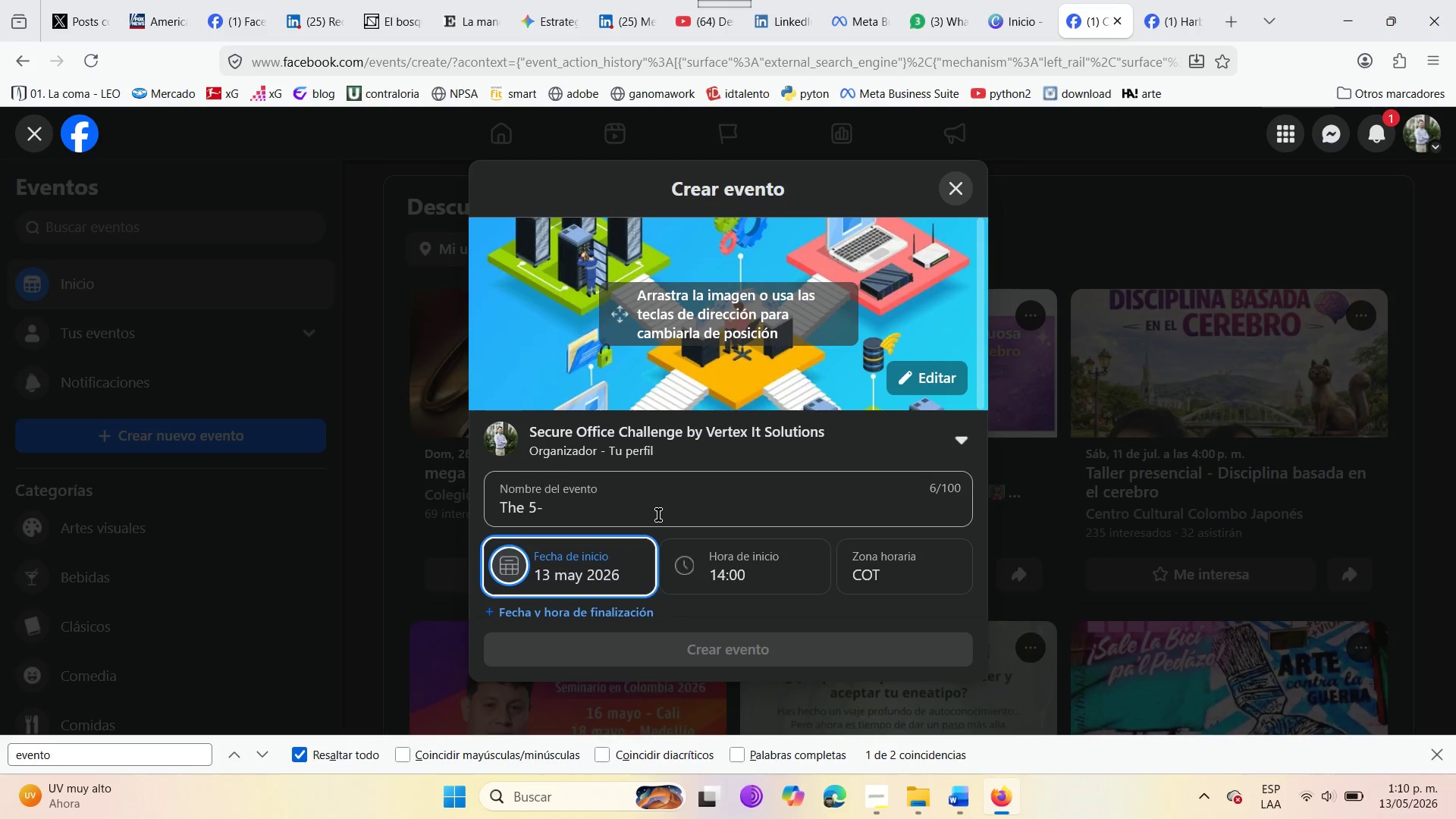 
left_click([616, 516])
 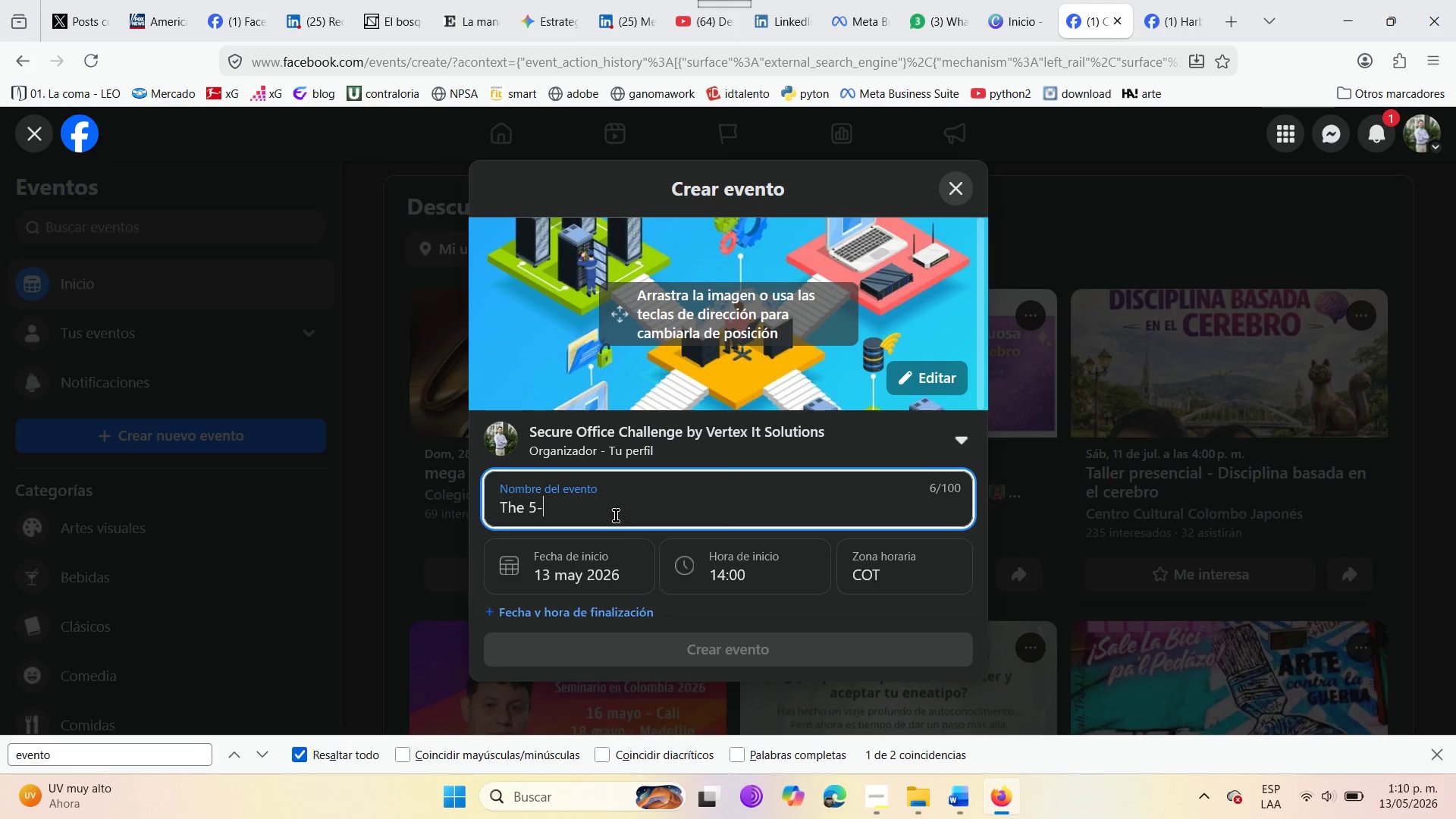 
type(star tr)
key(Backspace)
type(Star Transformation )
key(Backspace)
type( )
key(Backspace)
type(> A Live Walk )
key(Backspace)
type(th)
 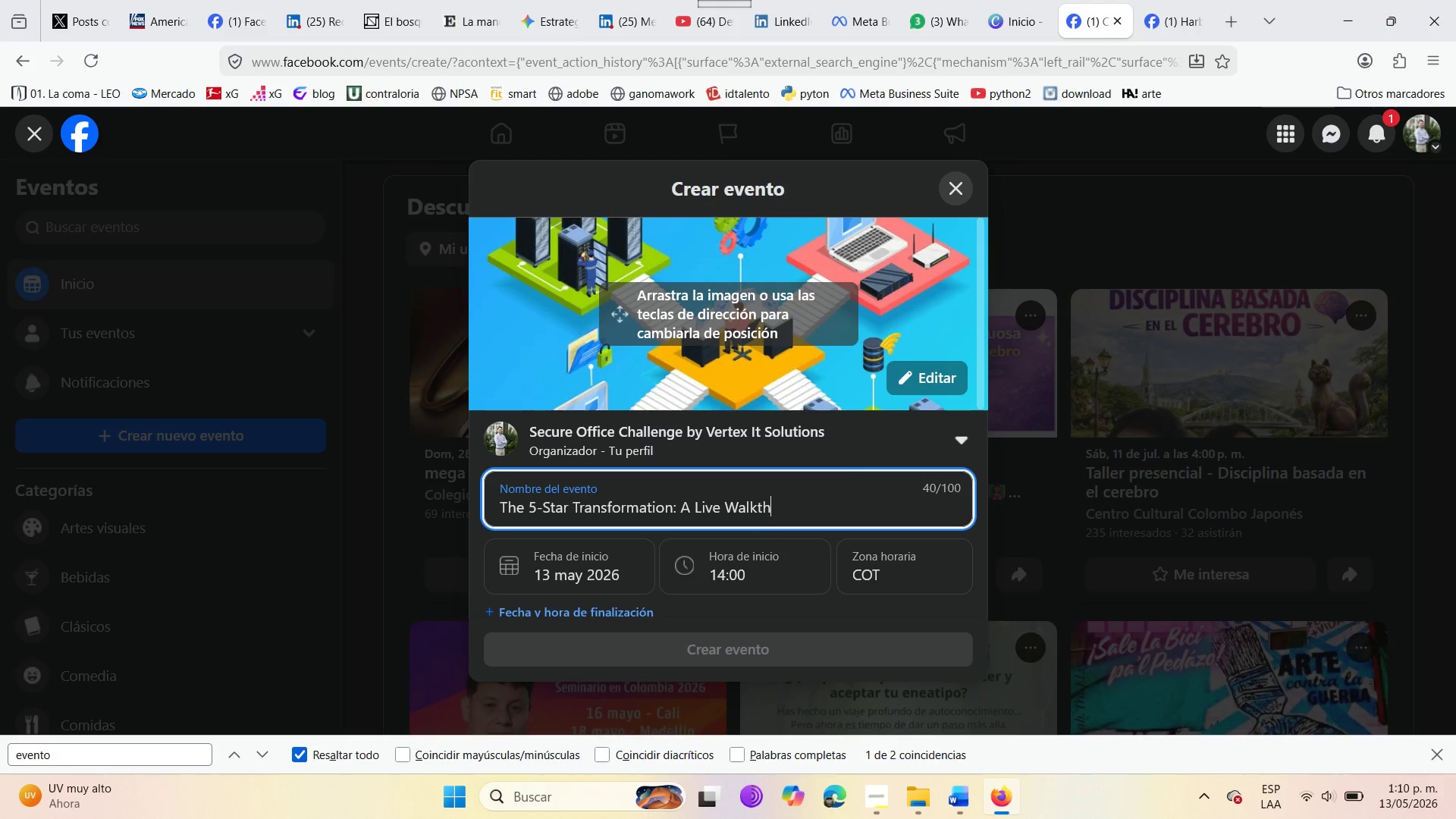 
key(R)
 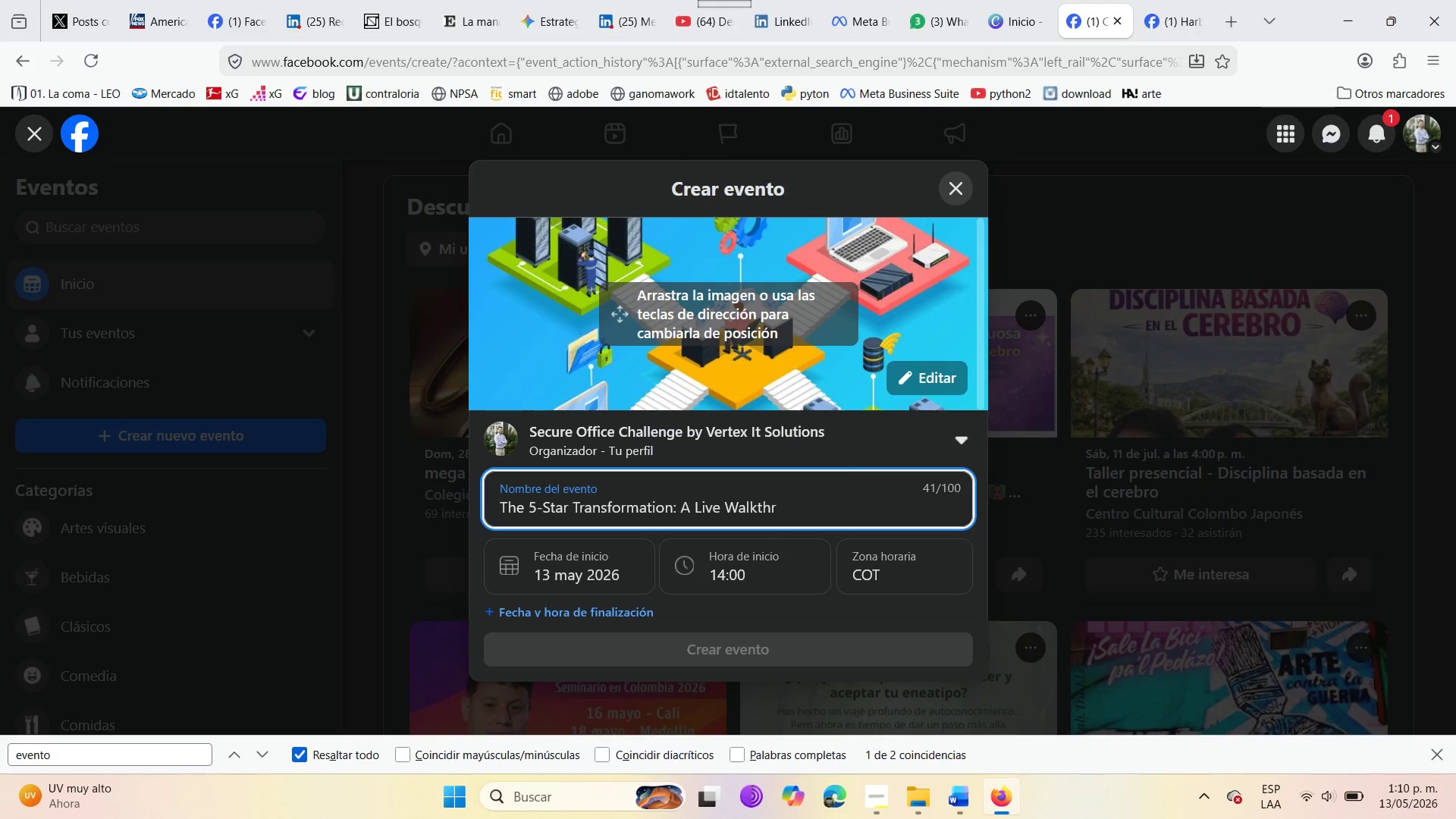 
type(ough )
key(Backspace)
 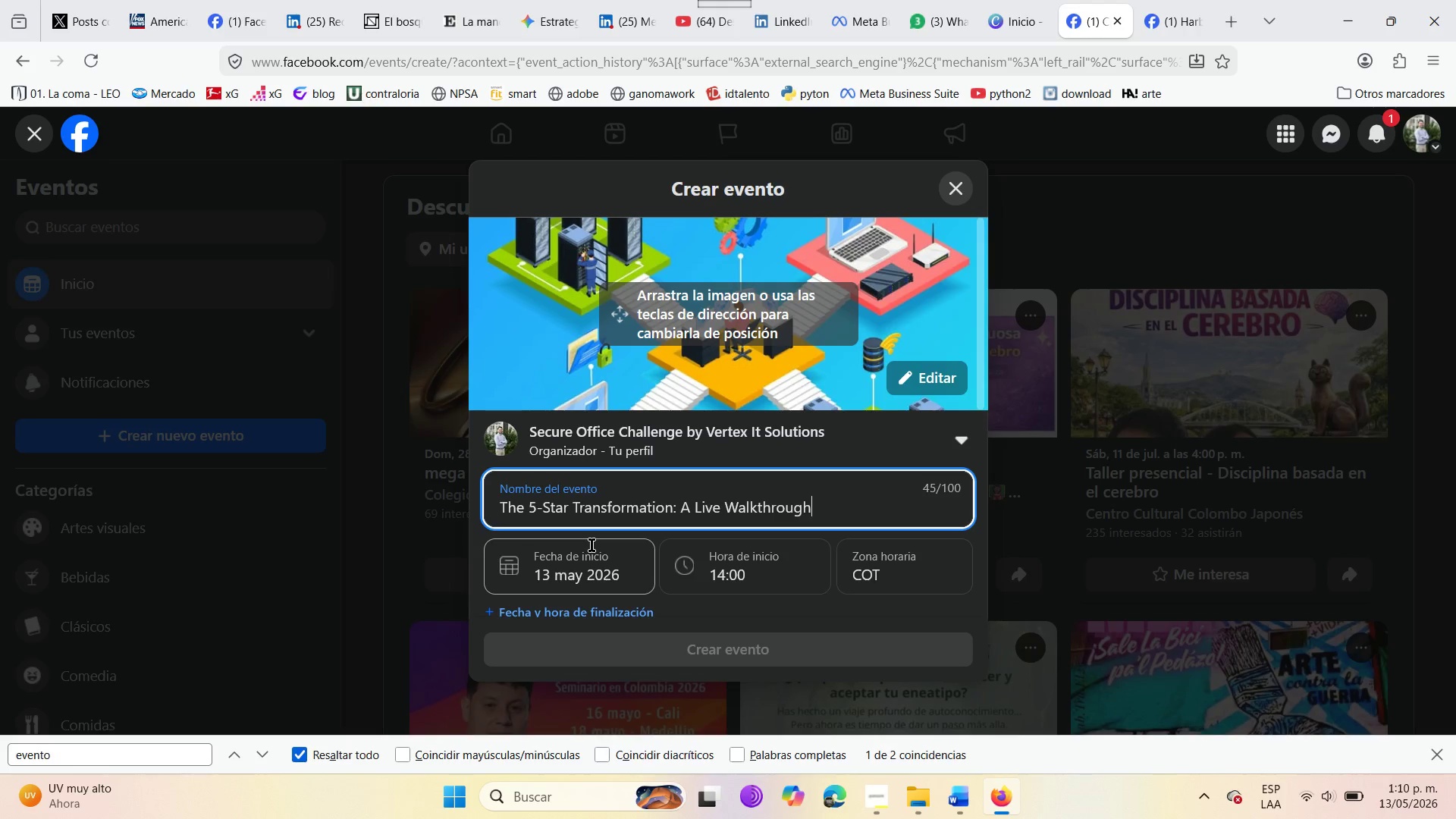 
scroll: coordinate [661, 551], scroll_direction: down, amount: 2.0
 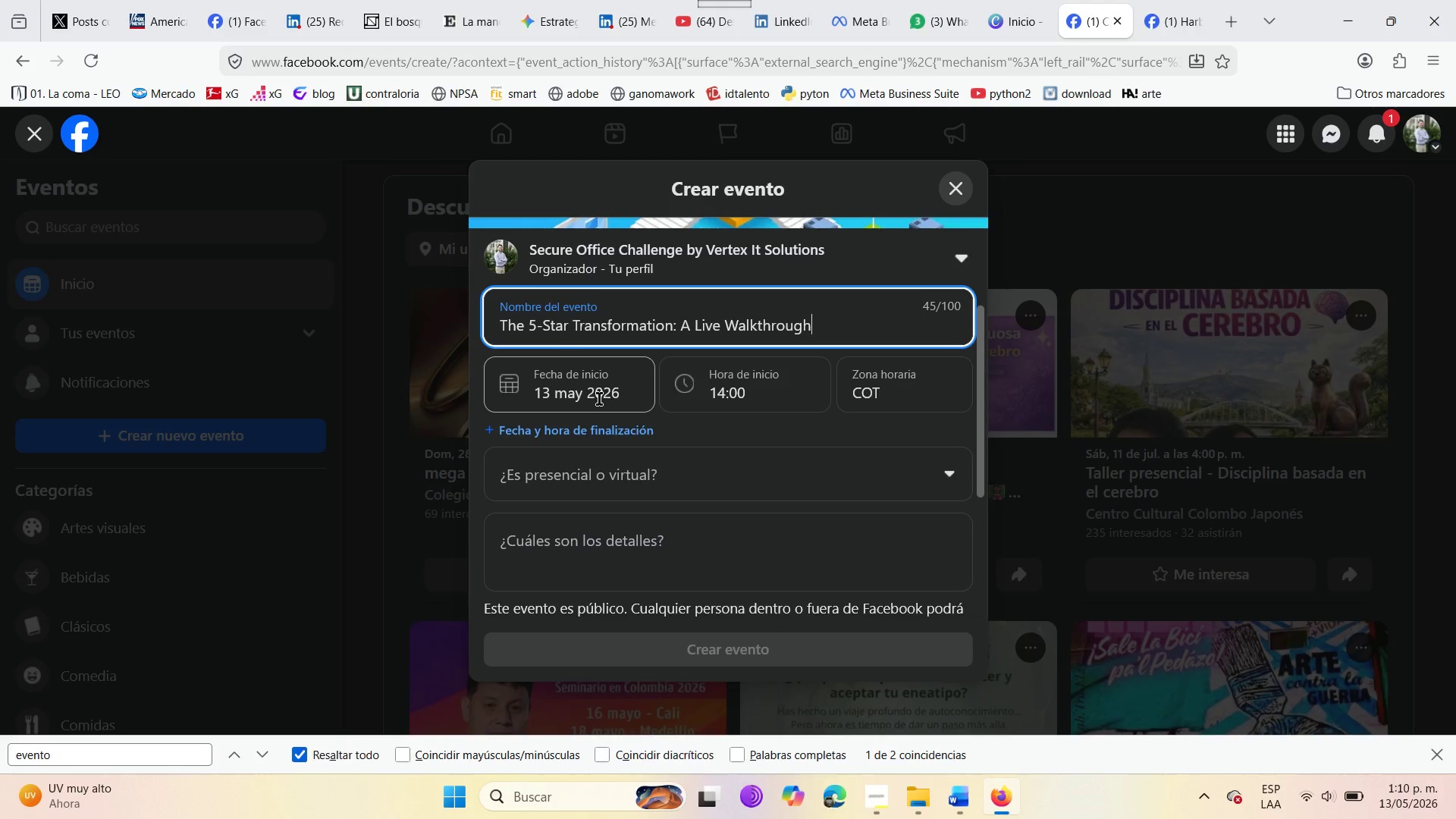 
left_click([599, 399])
 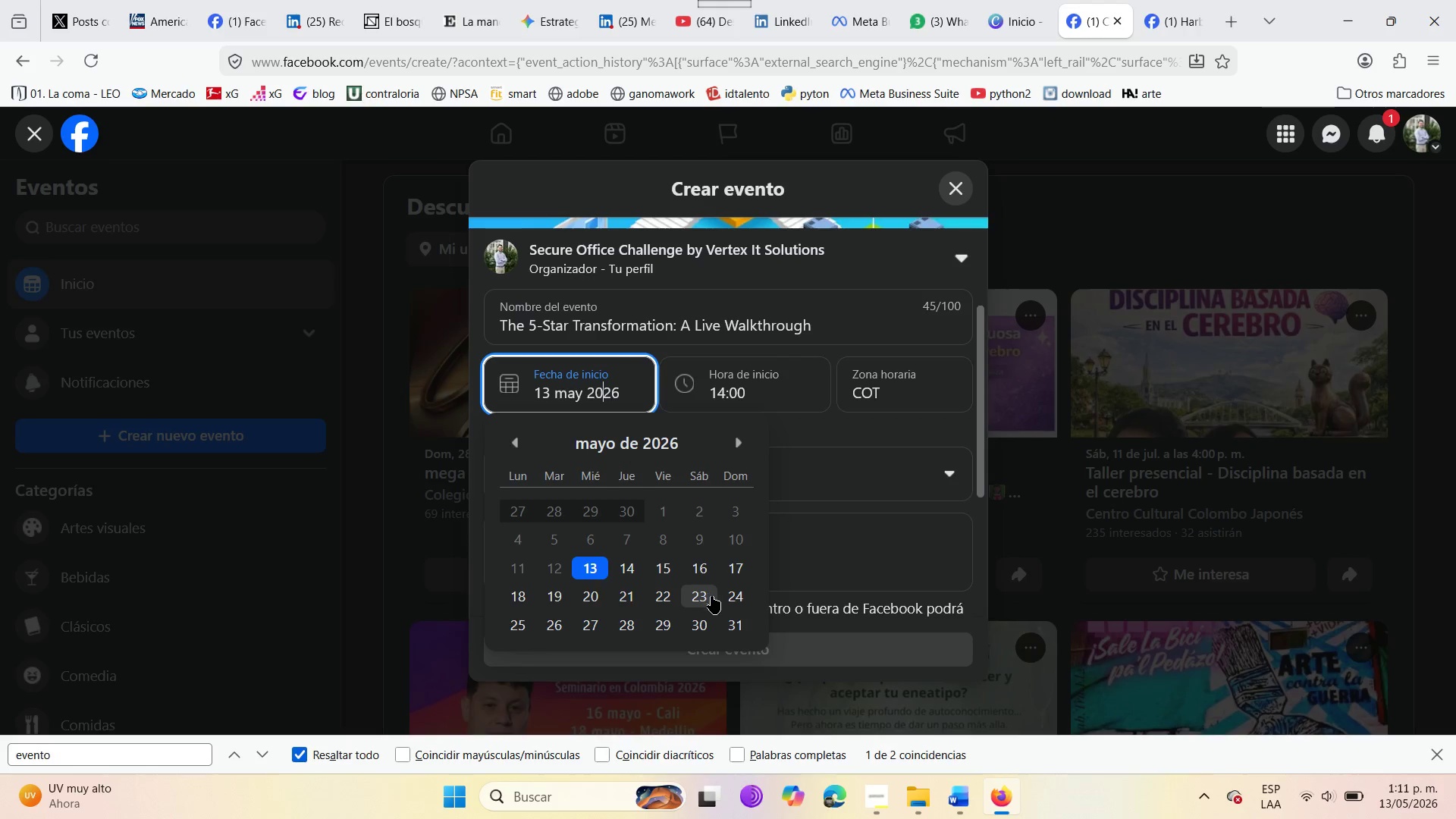 
wait(7.39)
 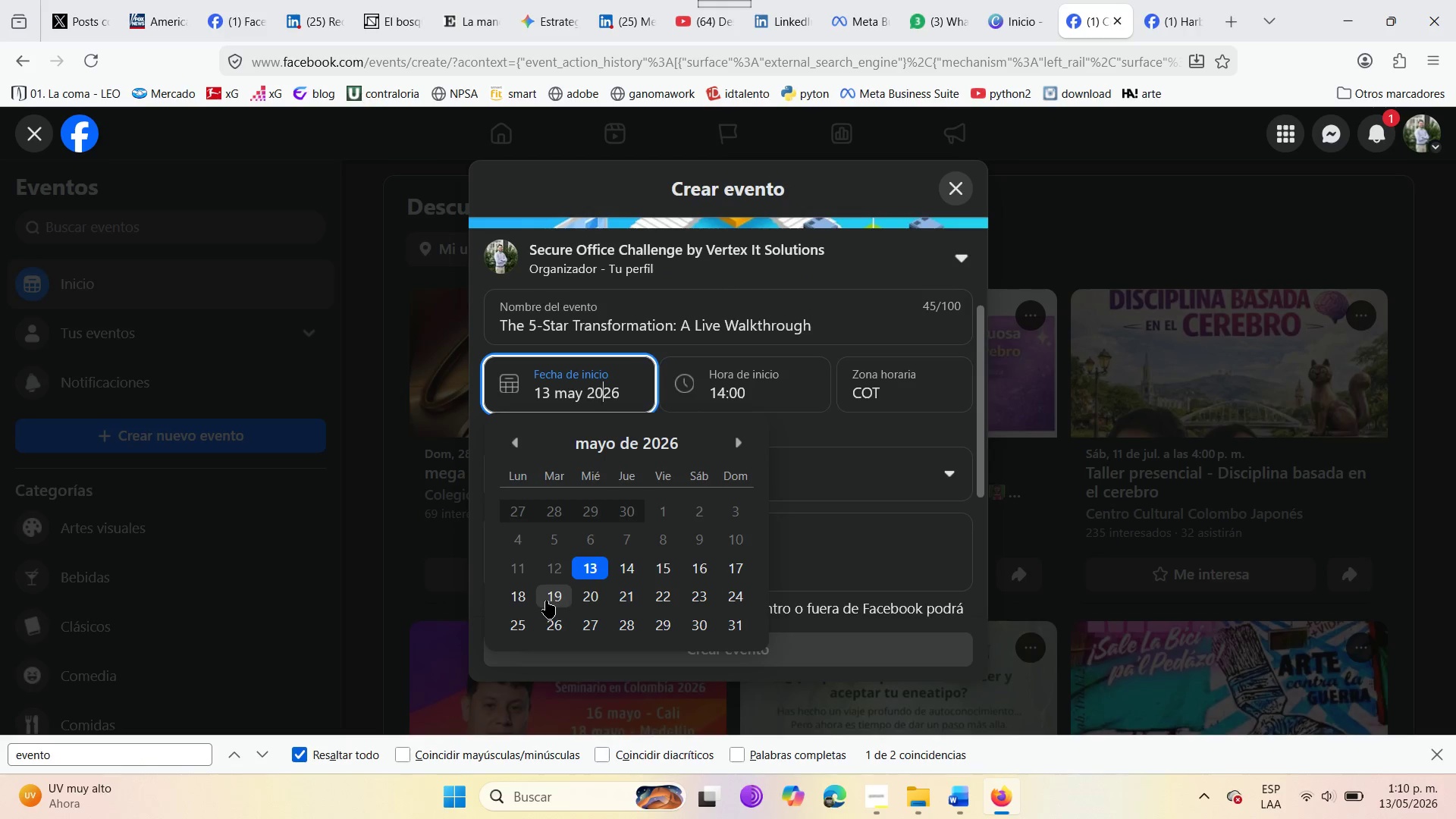 
left_click([740, 600])
 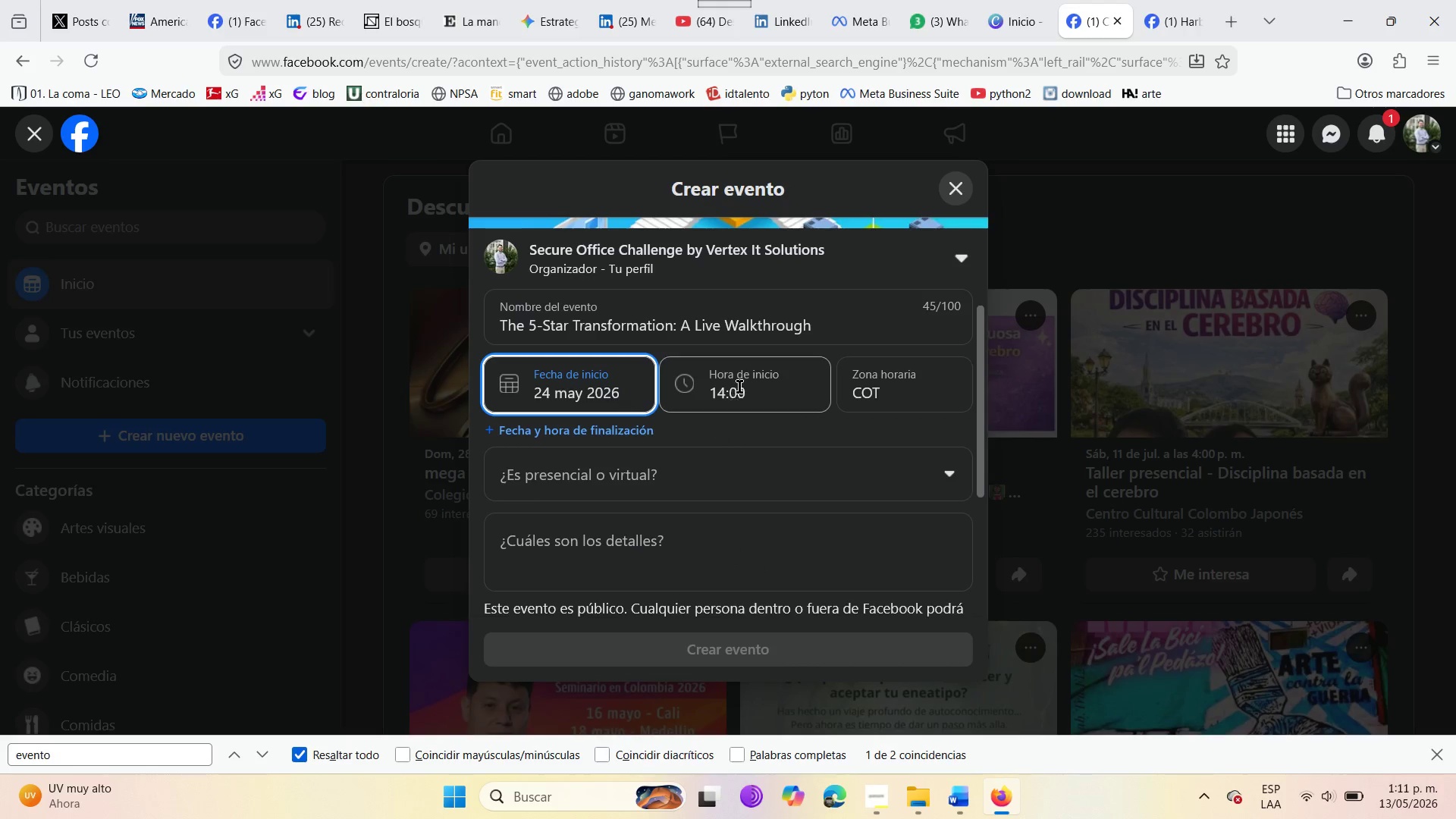 
left_click([740, 387])
 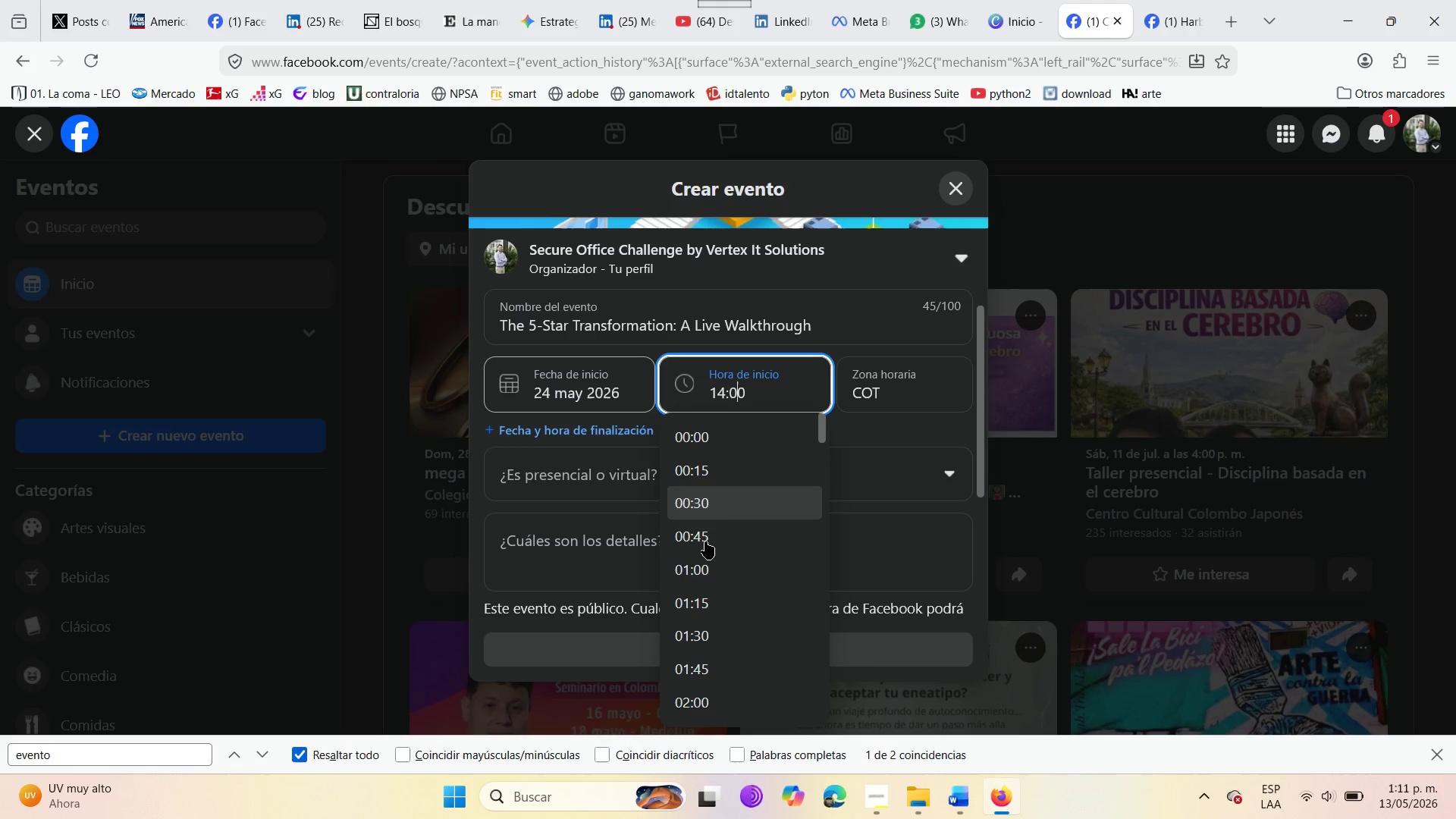 
left_click([576, 395])
 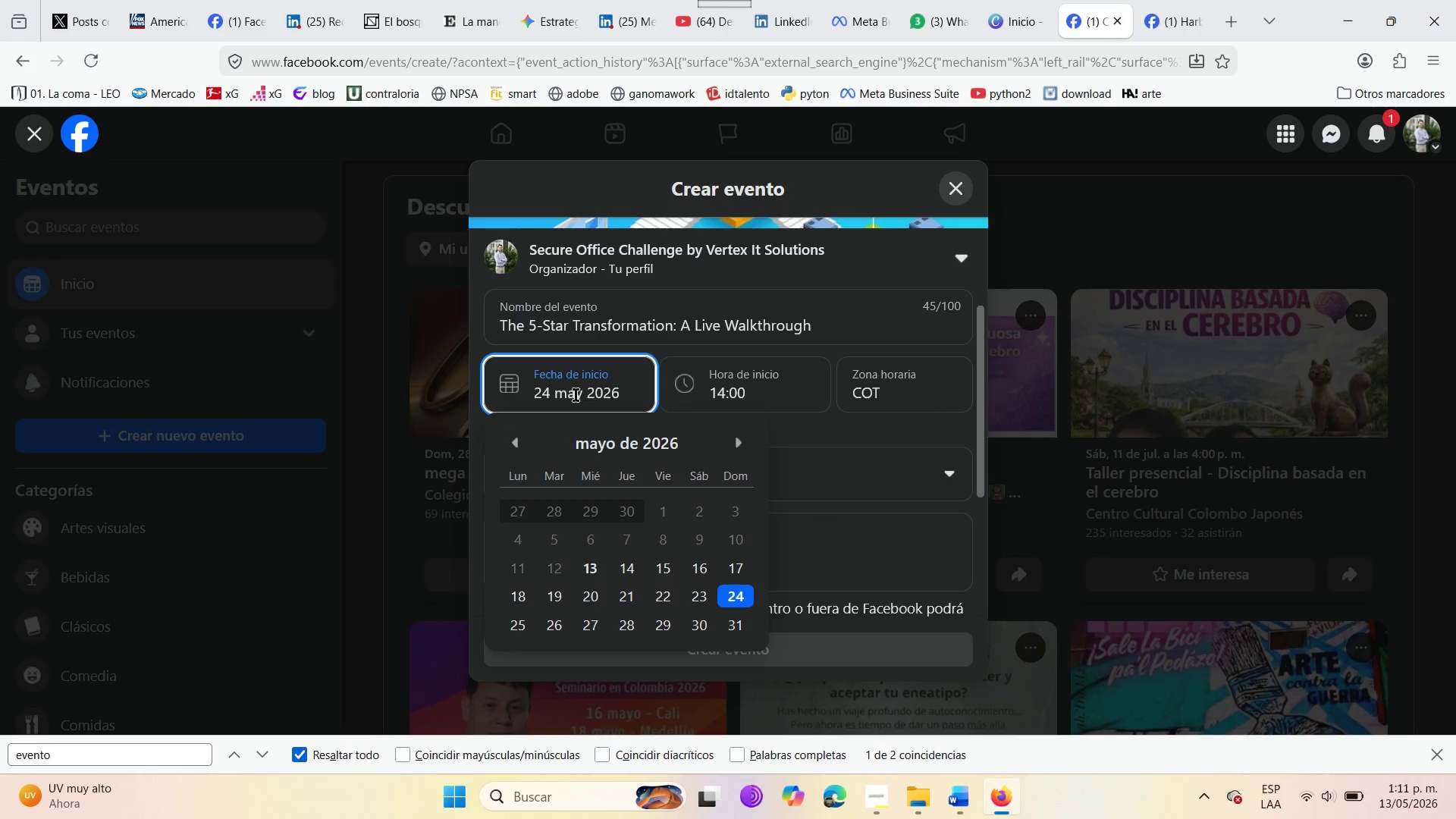 
left_click([576, 395])
 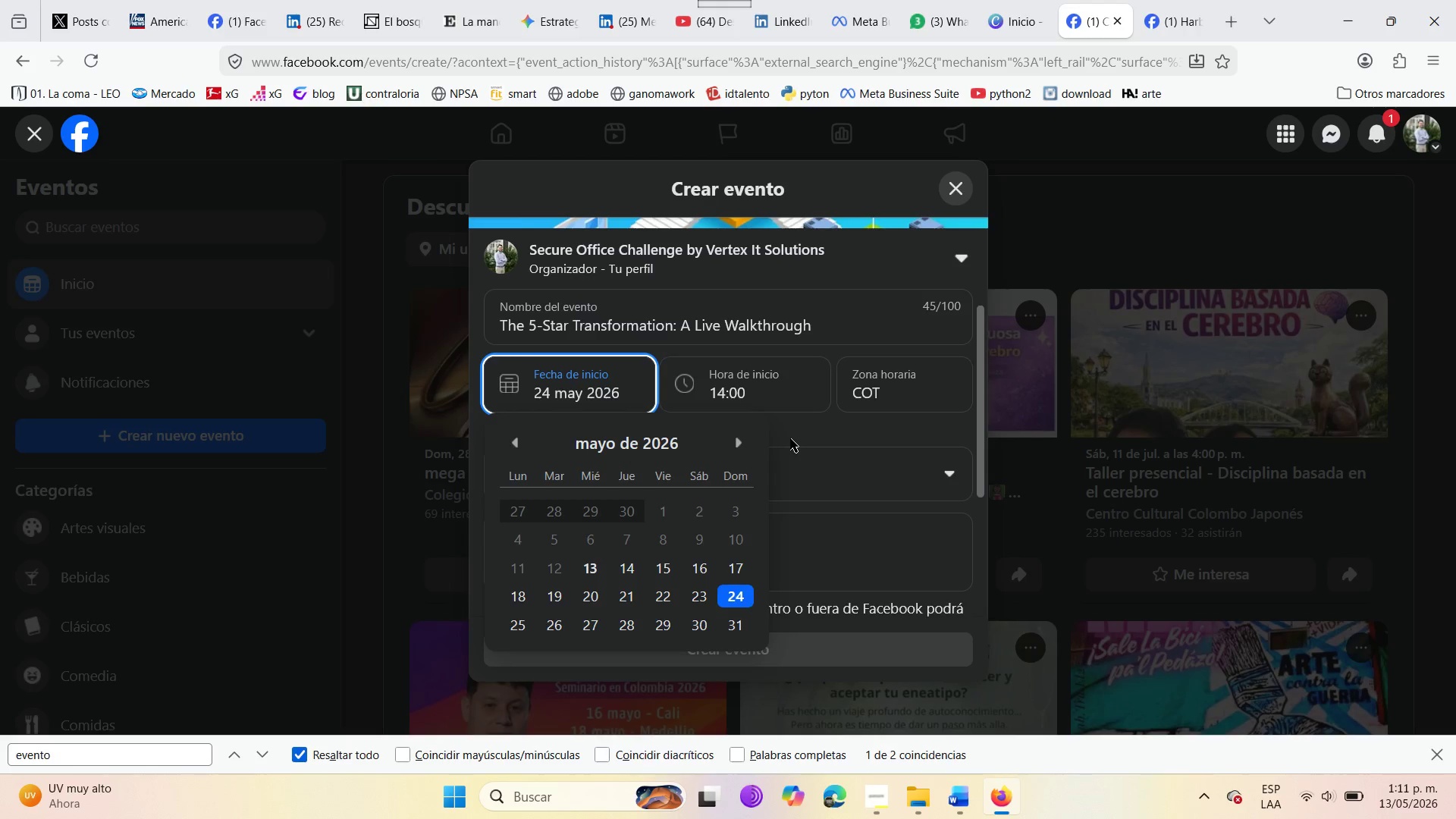 
left_click([807, 437])
 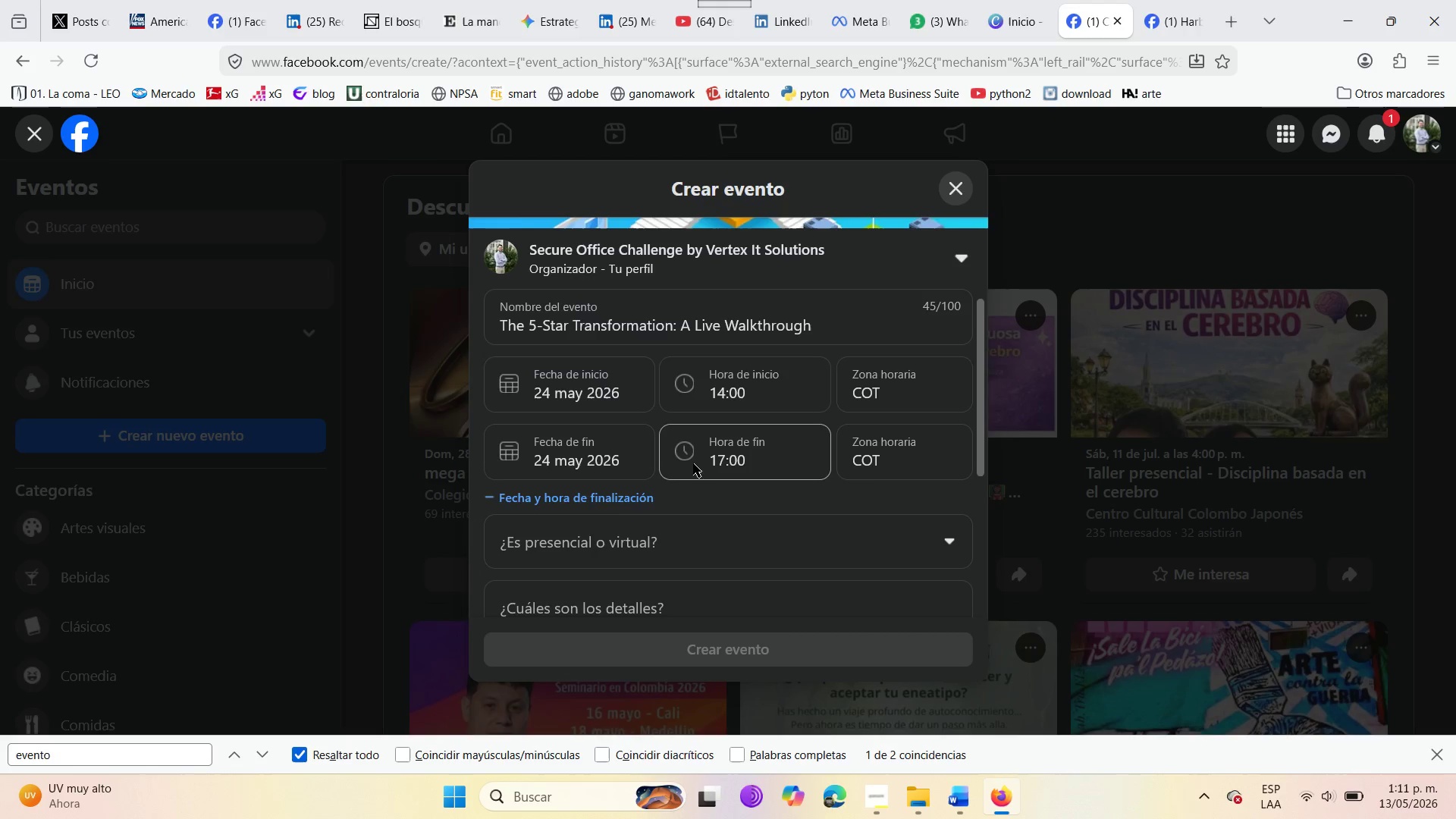 
wait(5.83)
 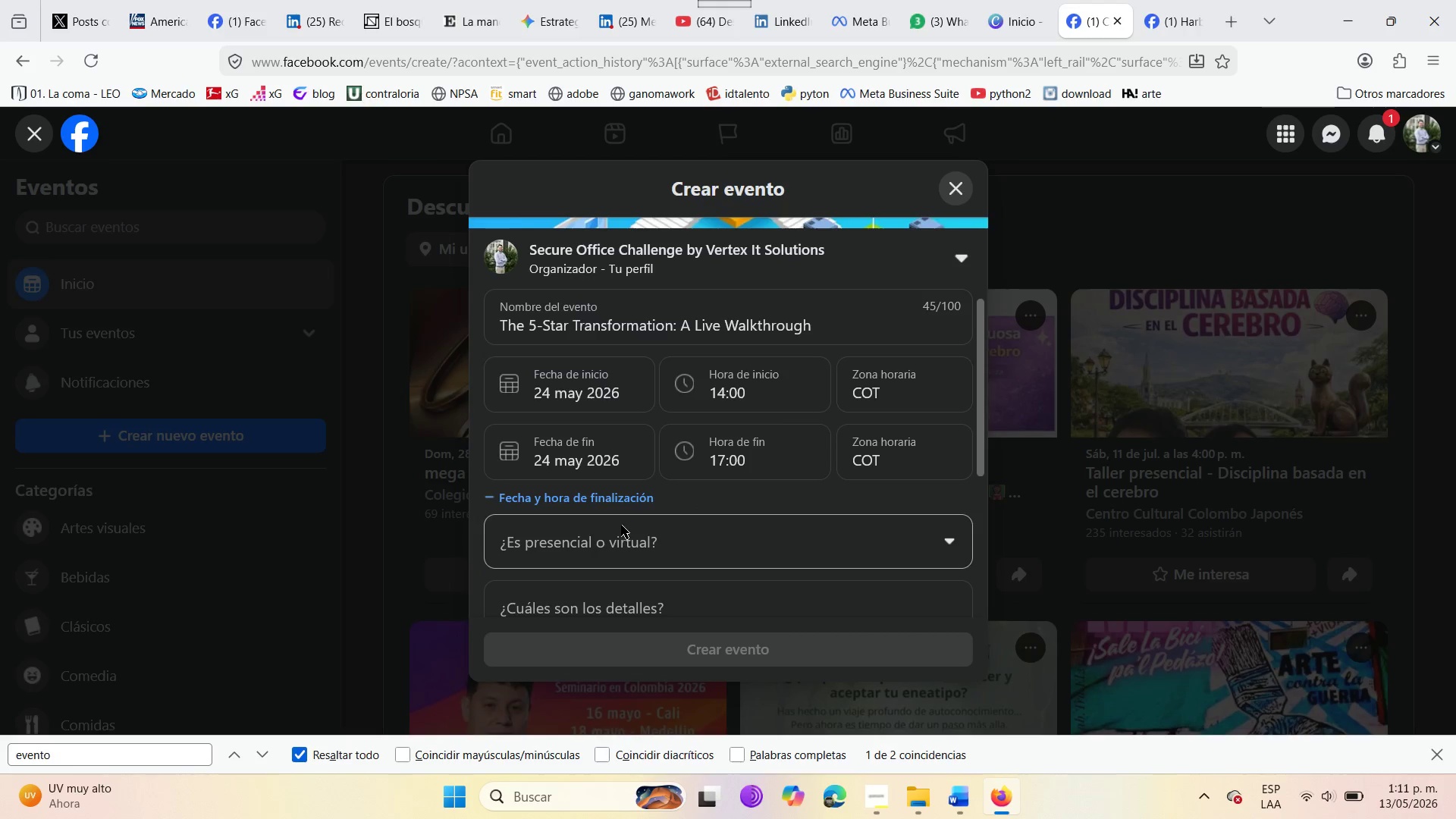 
left_click([759, 463])
 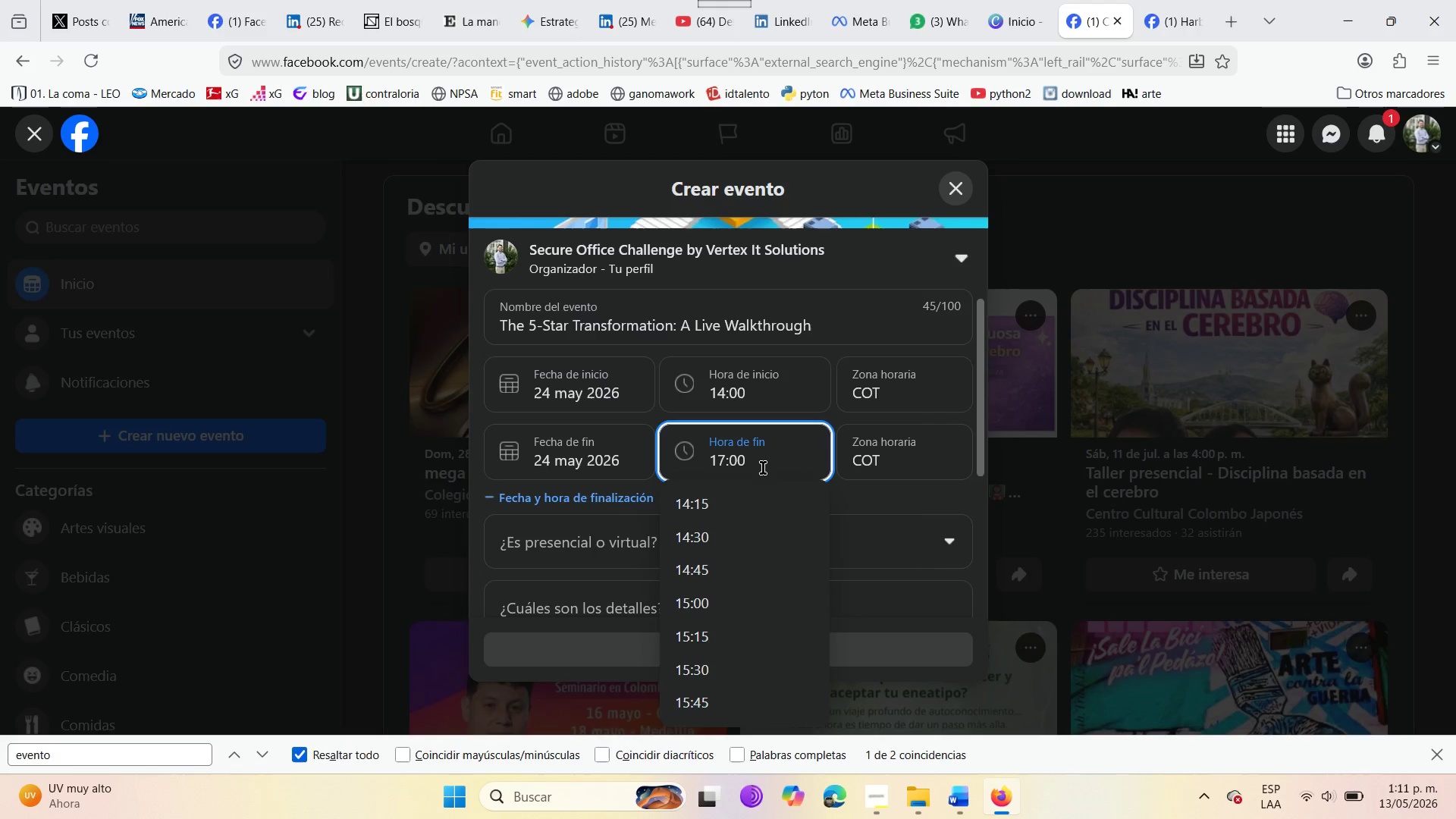 
left_click([866, 501])
 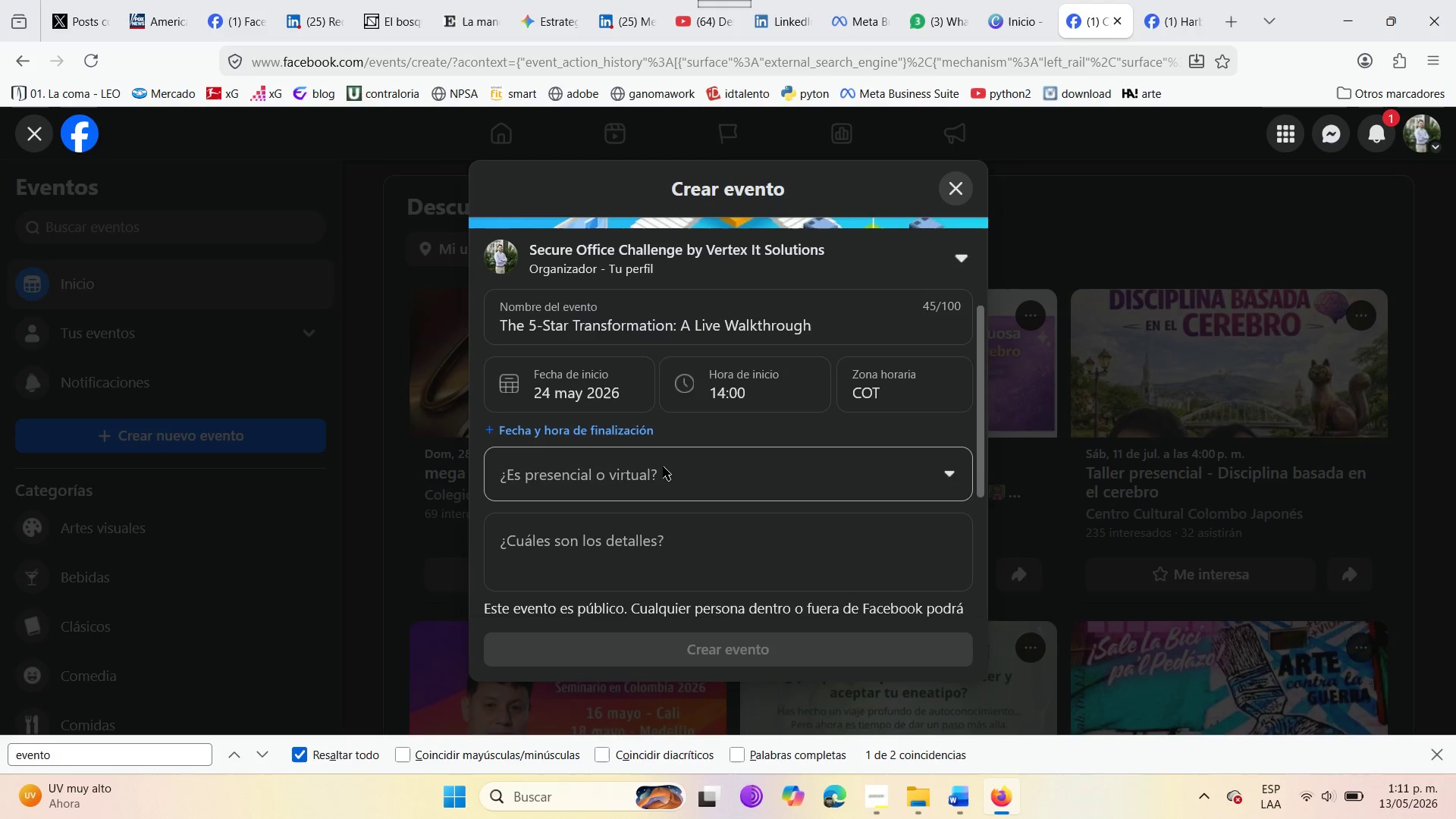 
left_click([663, 466])
 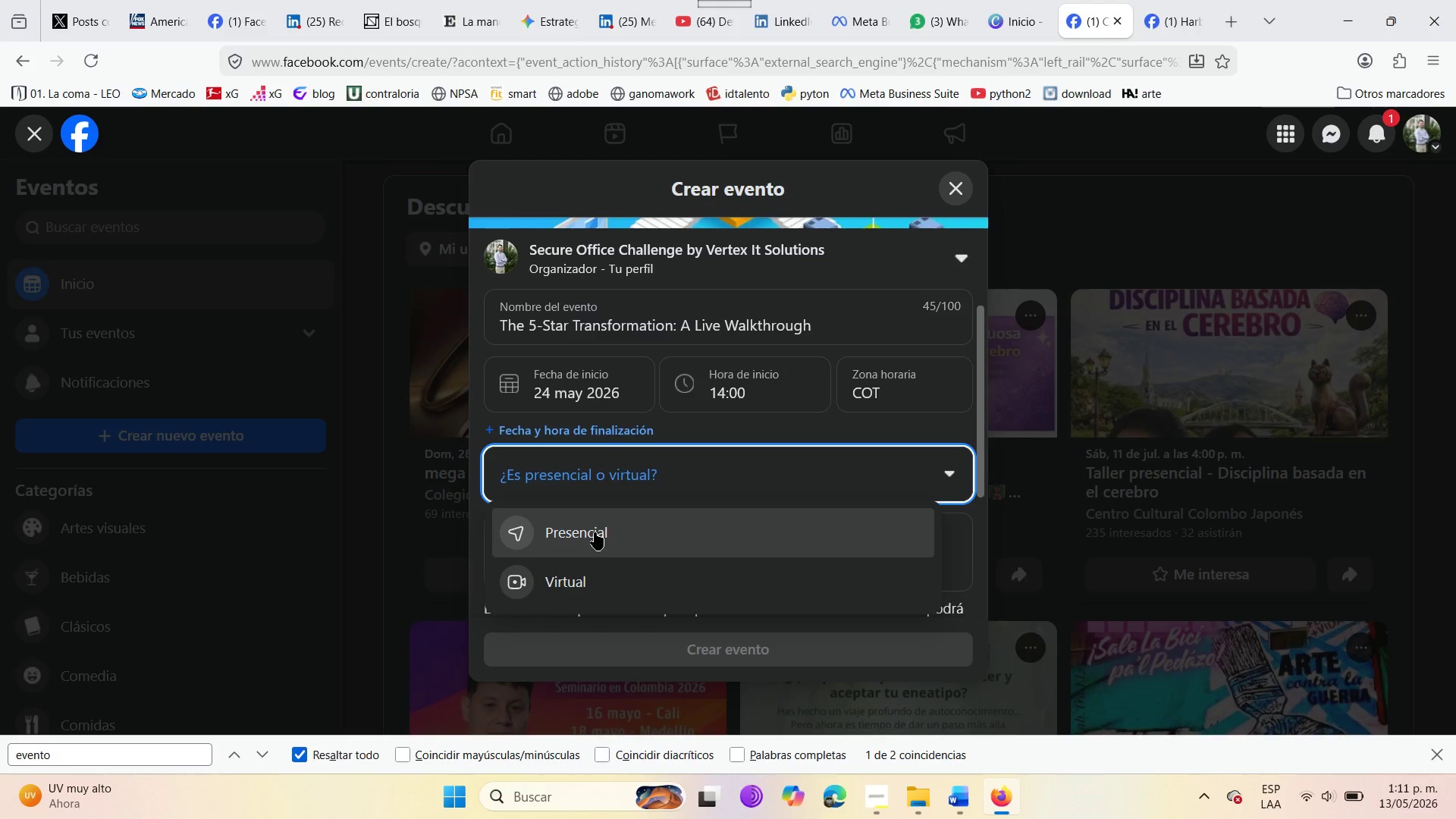 
wait(13.17)
 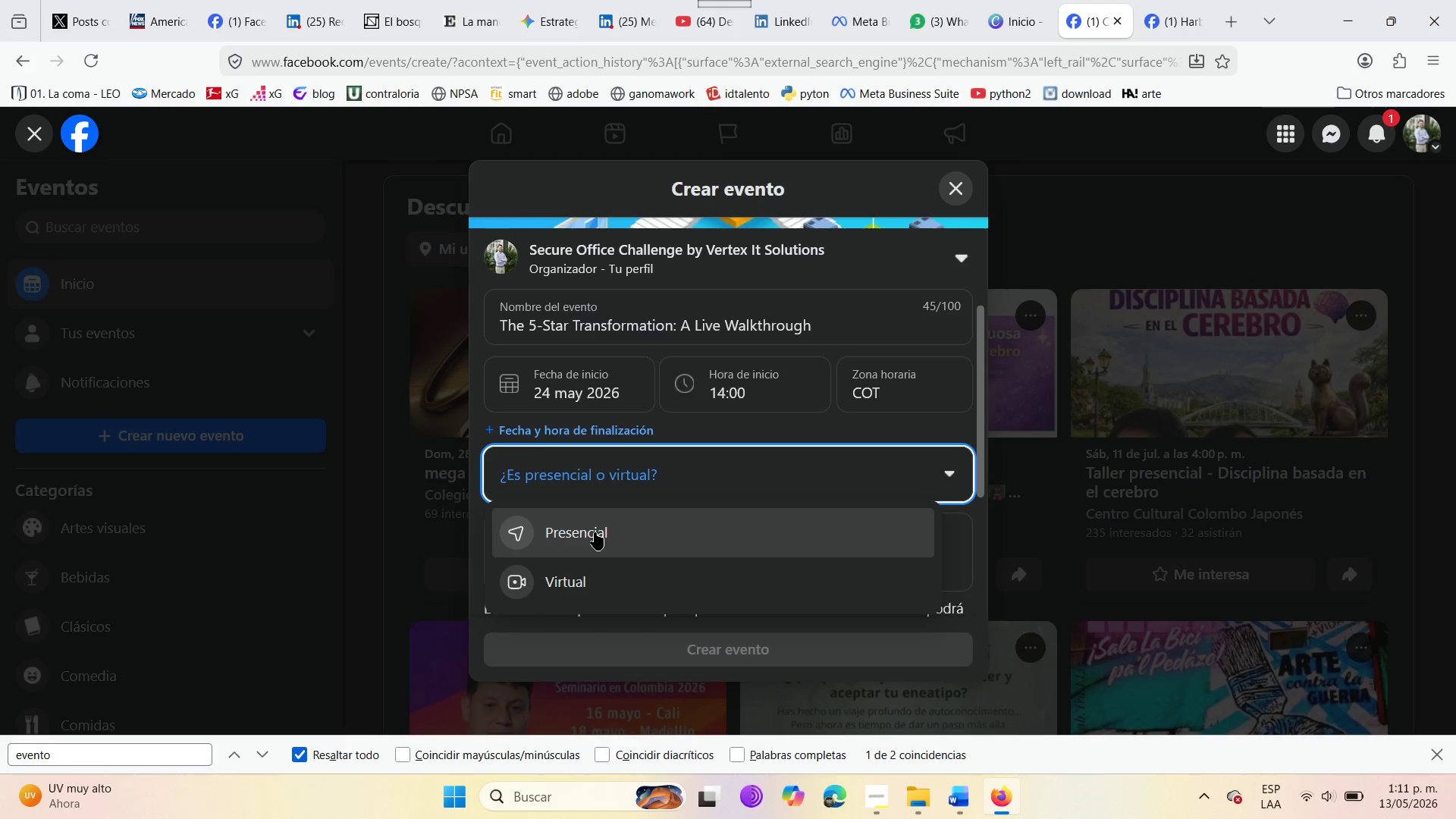 
left_click([596, 583])
 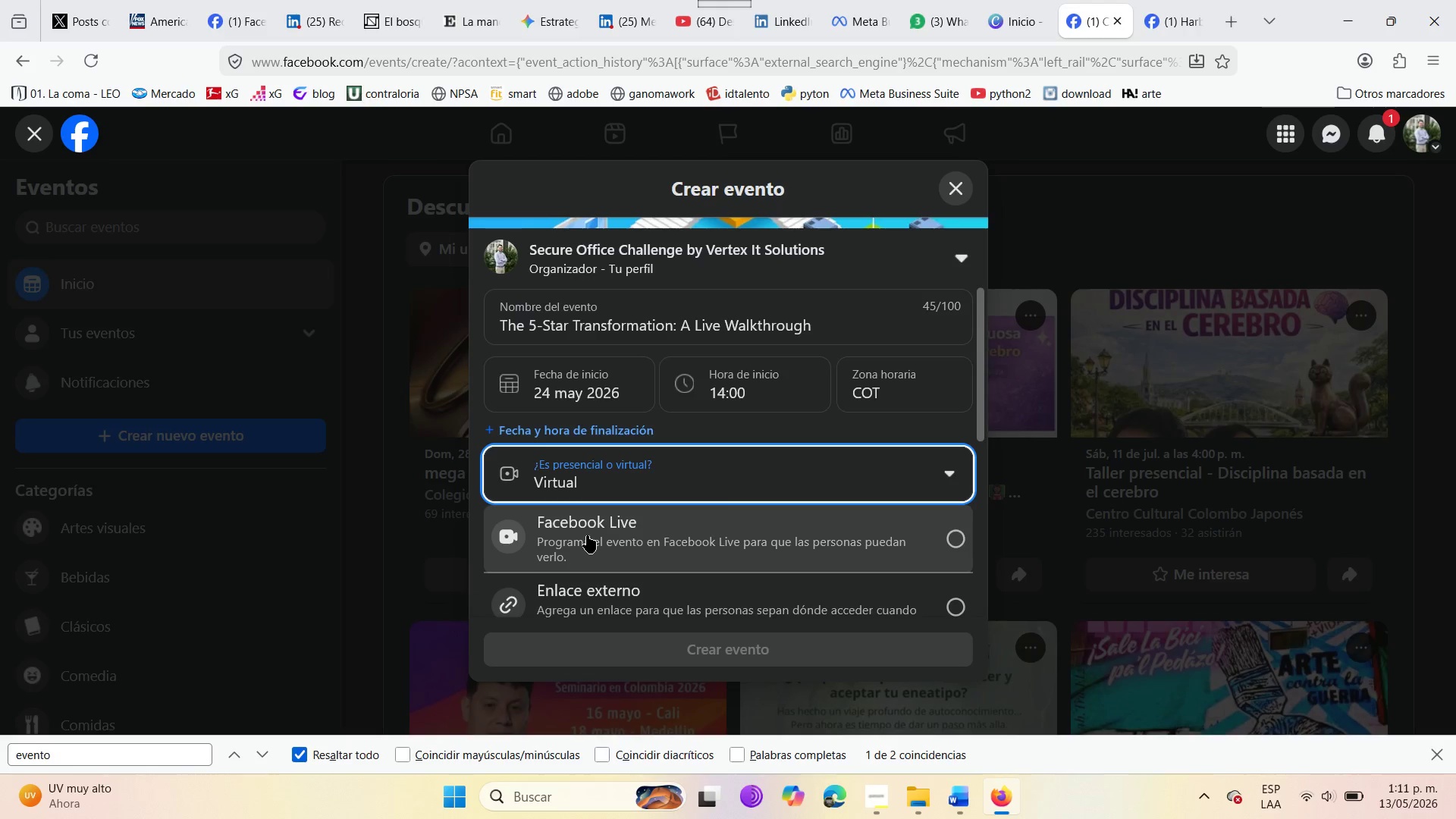 
scroll: coordinate [587, 532], scroll_direction: down, amount: 2.0
 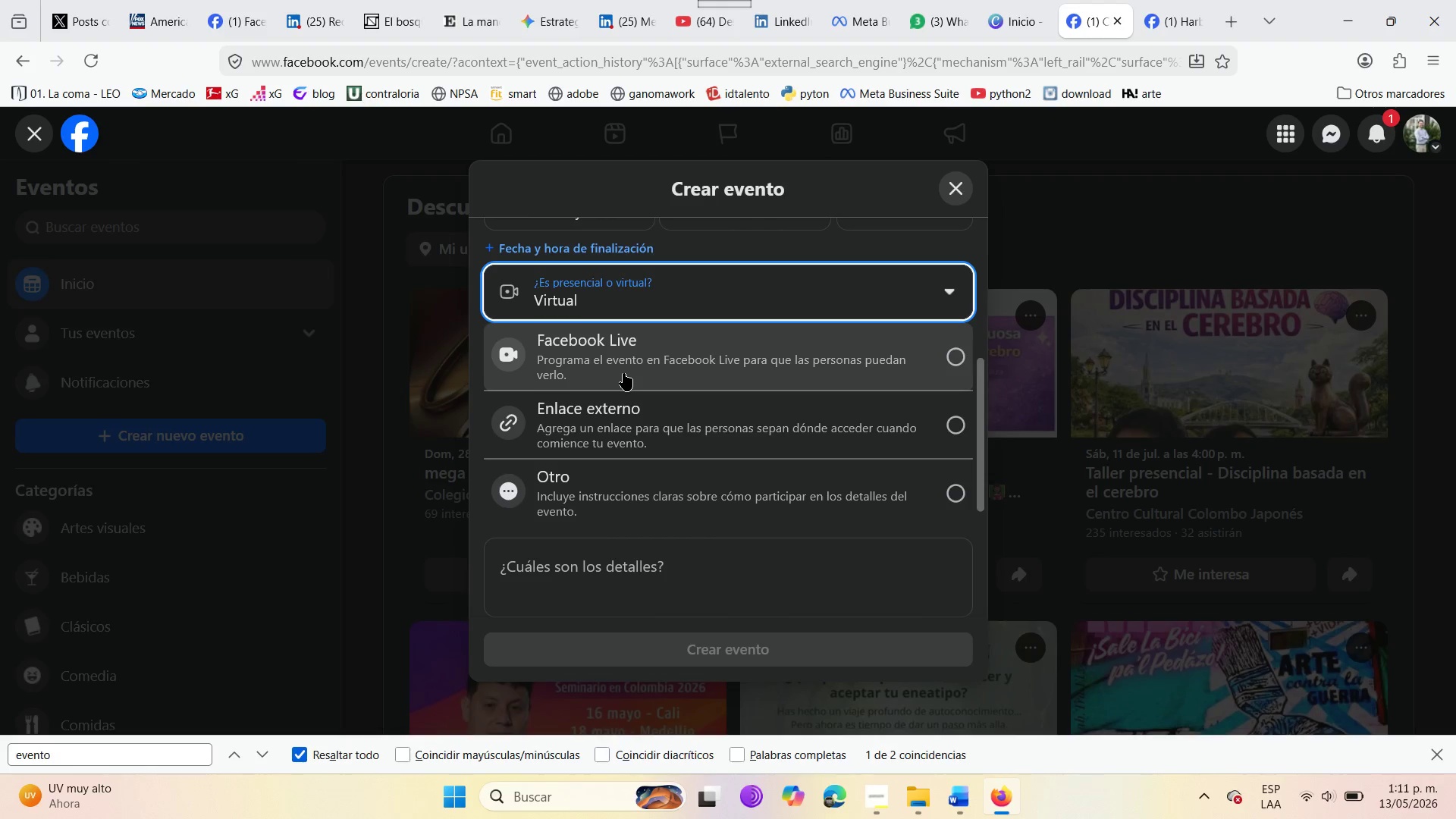 
left_click([623, 373])
 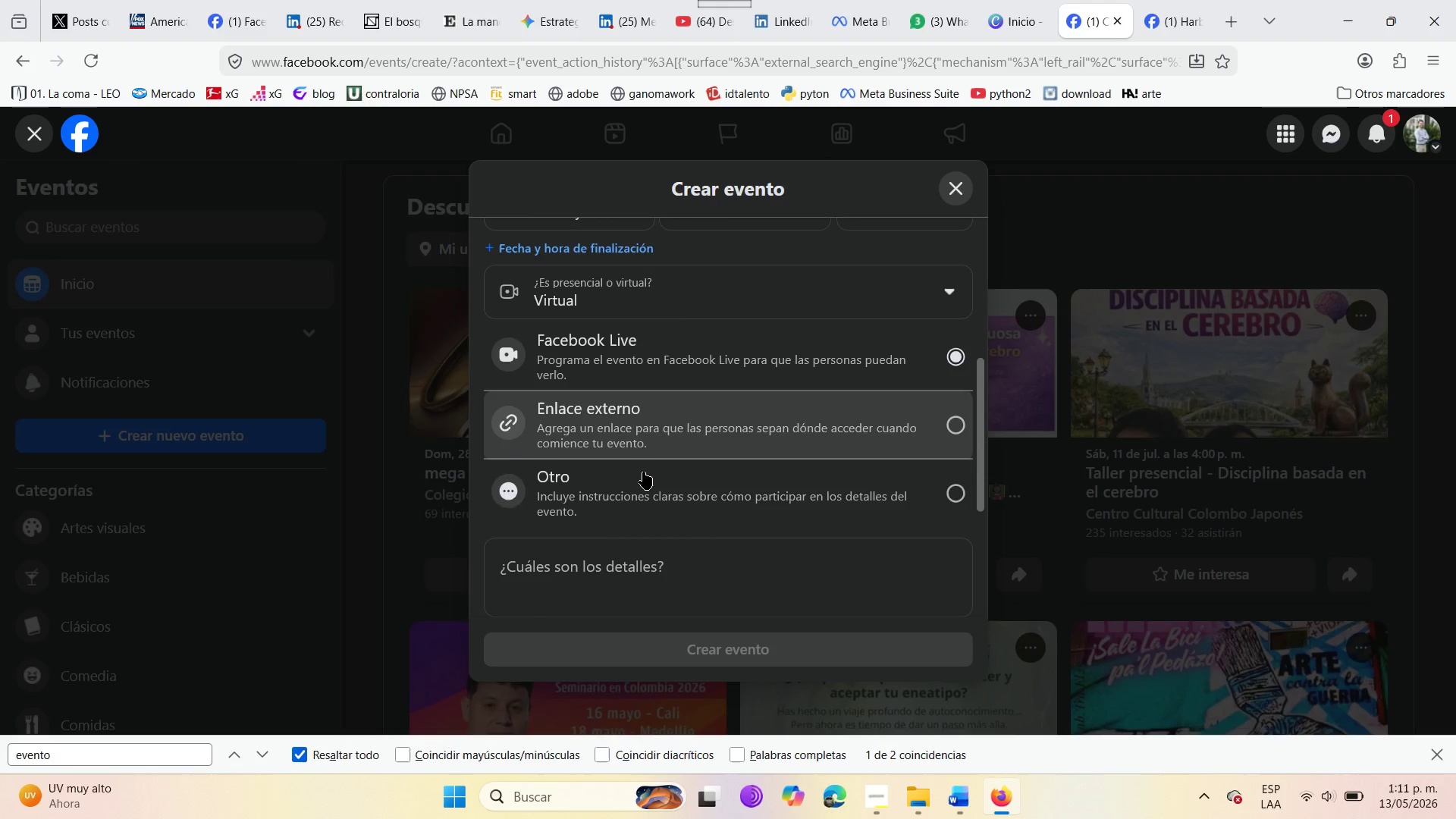 
scroll: coordinate [649, 506], scroll_direction: down, amount: 1.0
 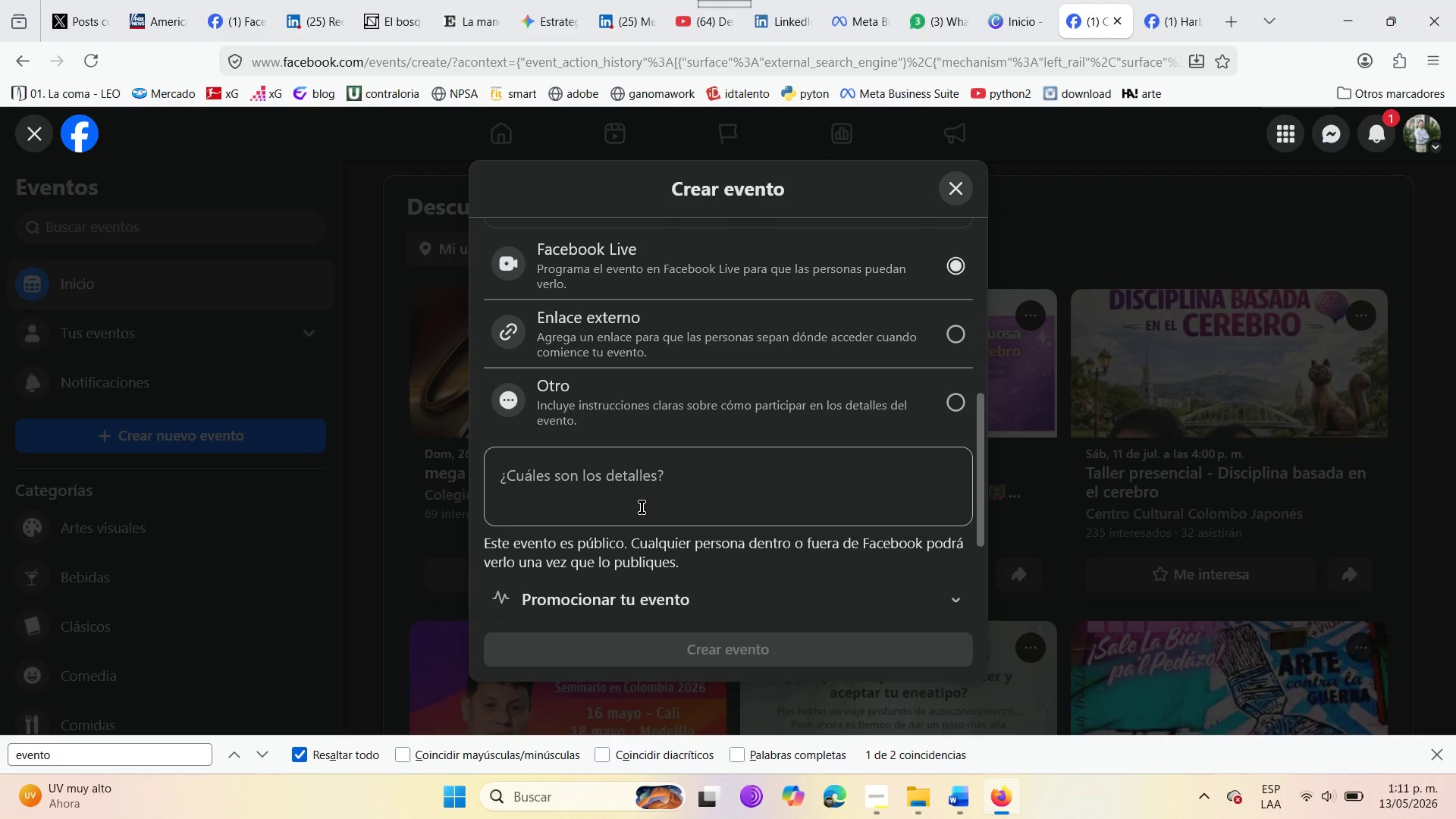 
left_click([639, 501])
 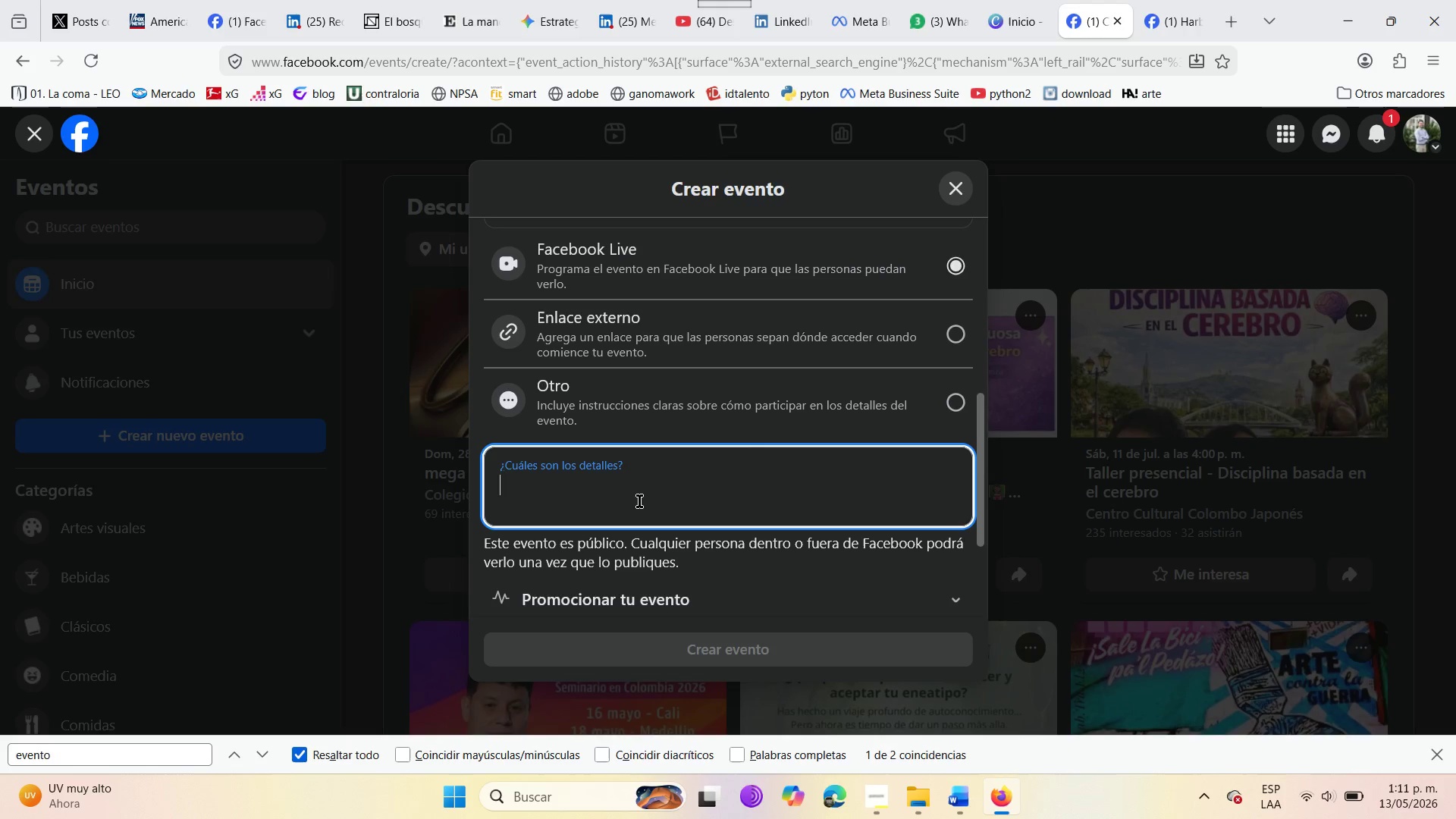 
type(Jop)
key(Backspace)
key(Backspace)
 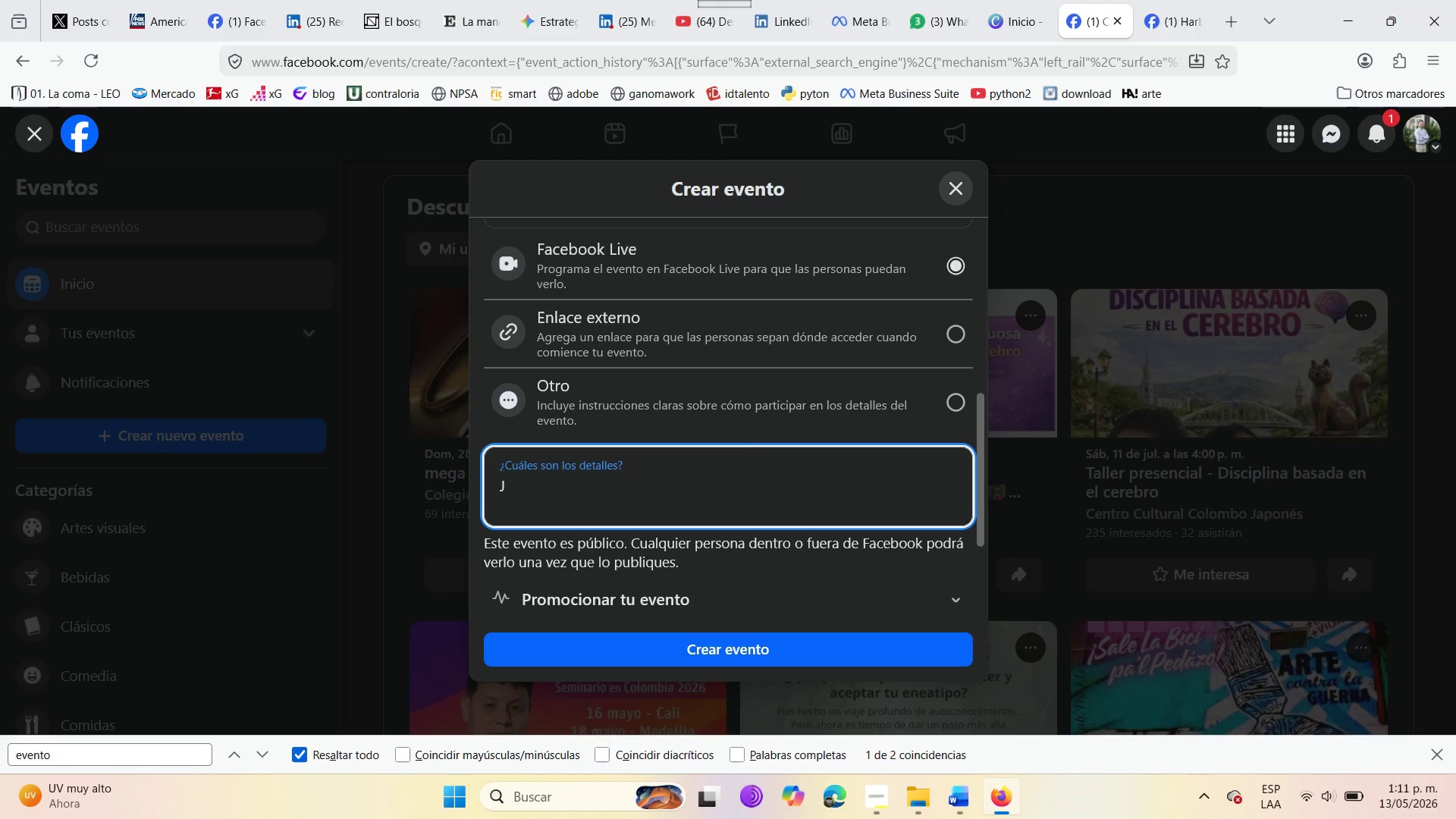 
type(oin Har)
key(Backspace)
type(rbor )
key(Backspace)
type( ^ Hearth )
key(Backspace)
type( founder as we torur )
key(Backspace)
key(Backspace)
key(Backspace)
key(Backspace)
type(ur )
 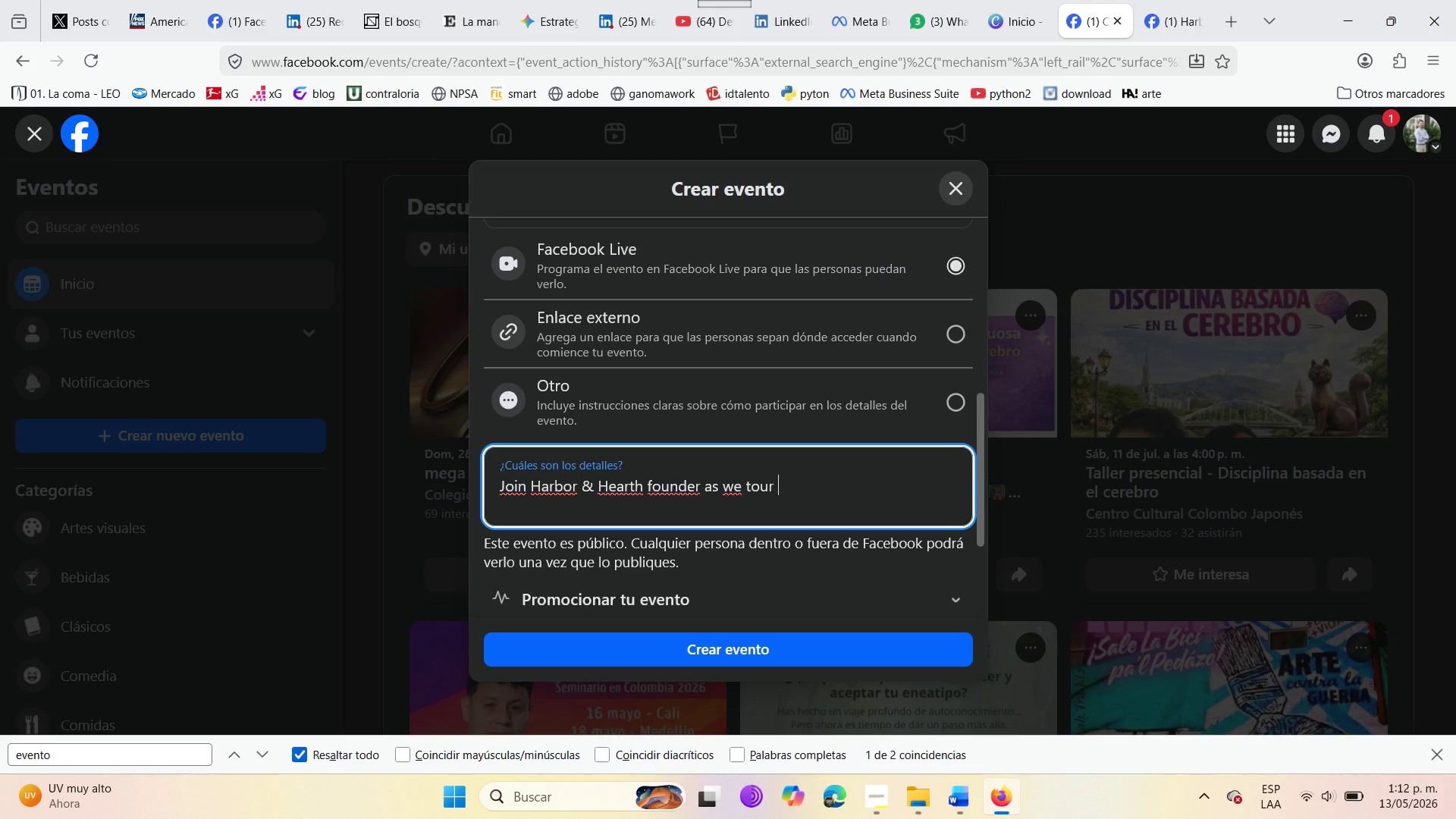 
type(a recently convert Luxury Condo )
key(Backspace)
type( in Malibu Coast )
 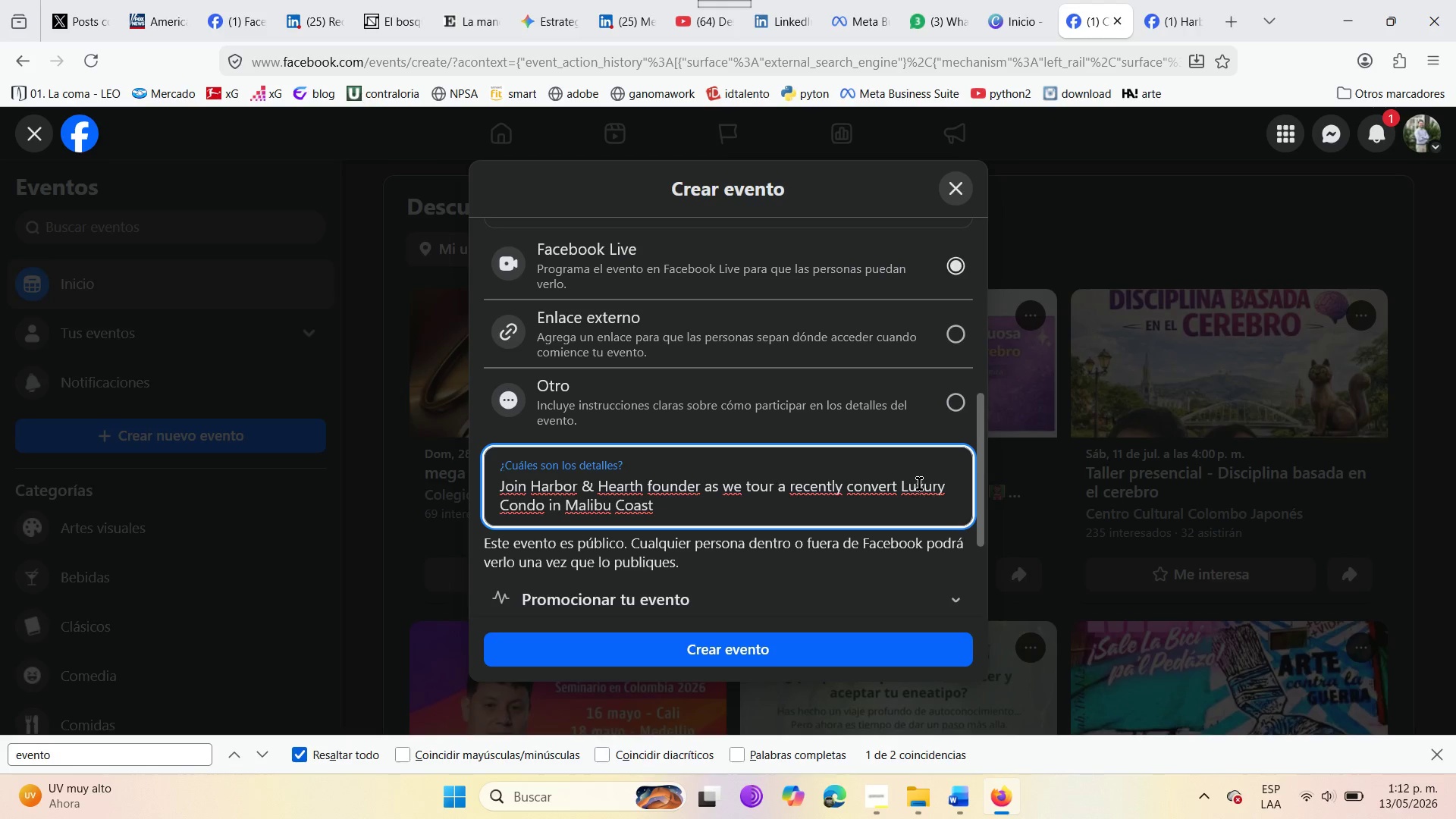 
left_click_drag(start_coordinate=[905, 490], to_coordinate=[547, 504])
 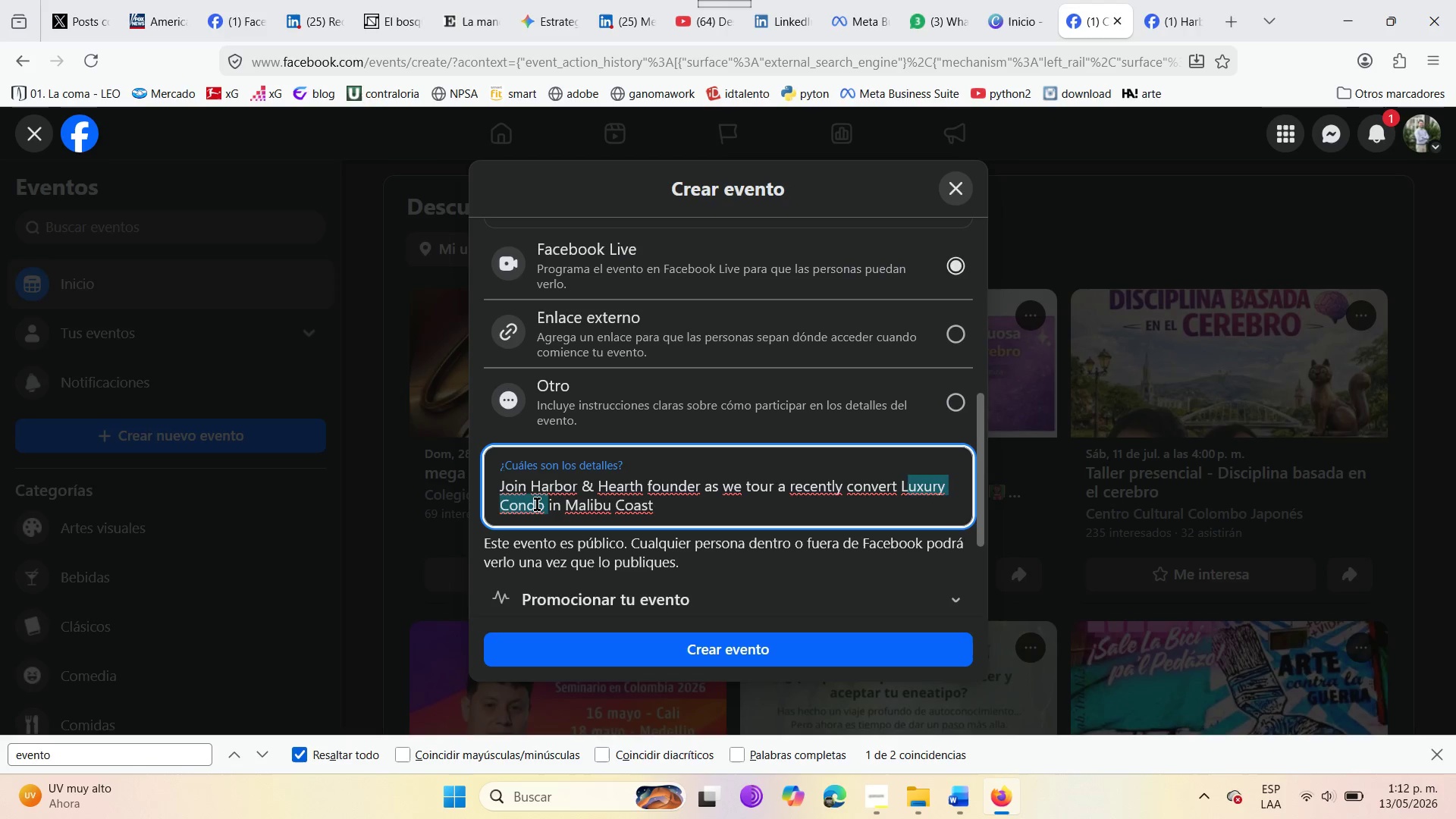 
right_click([537, 504])
 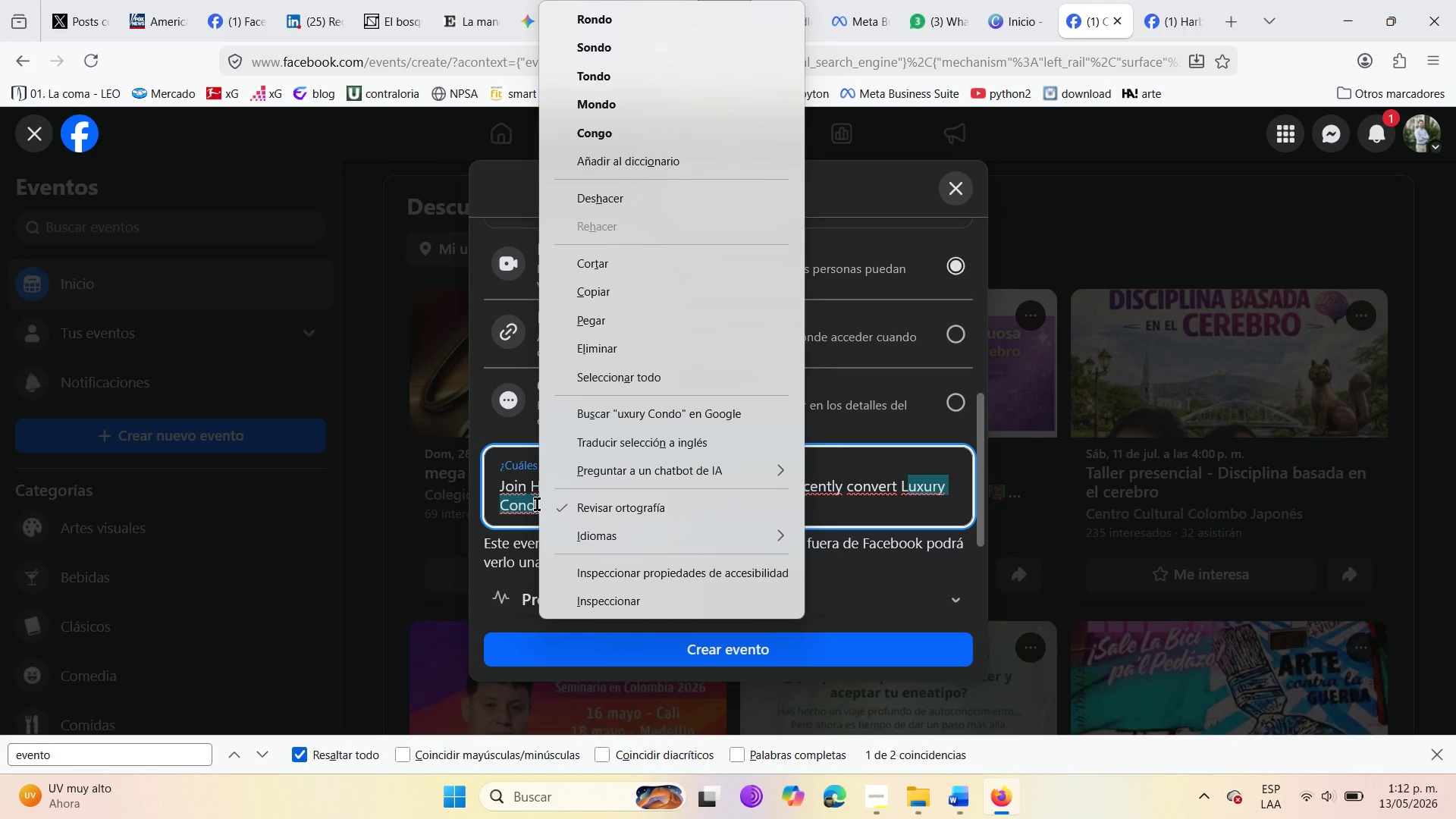 
left_click([537, 504])
 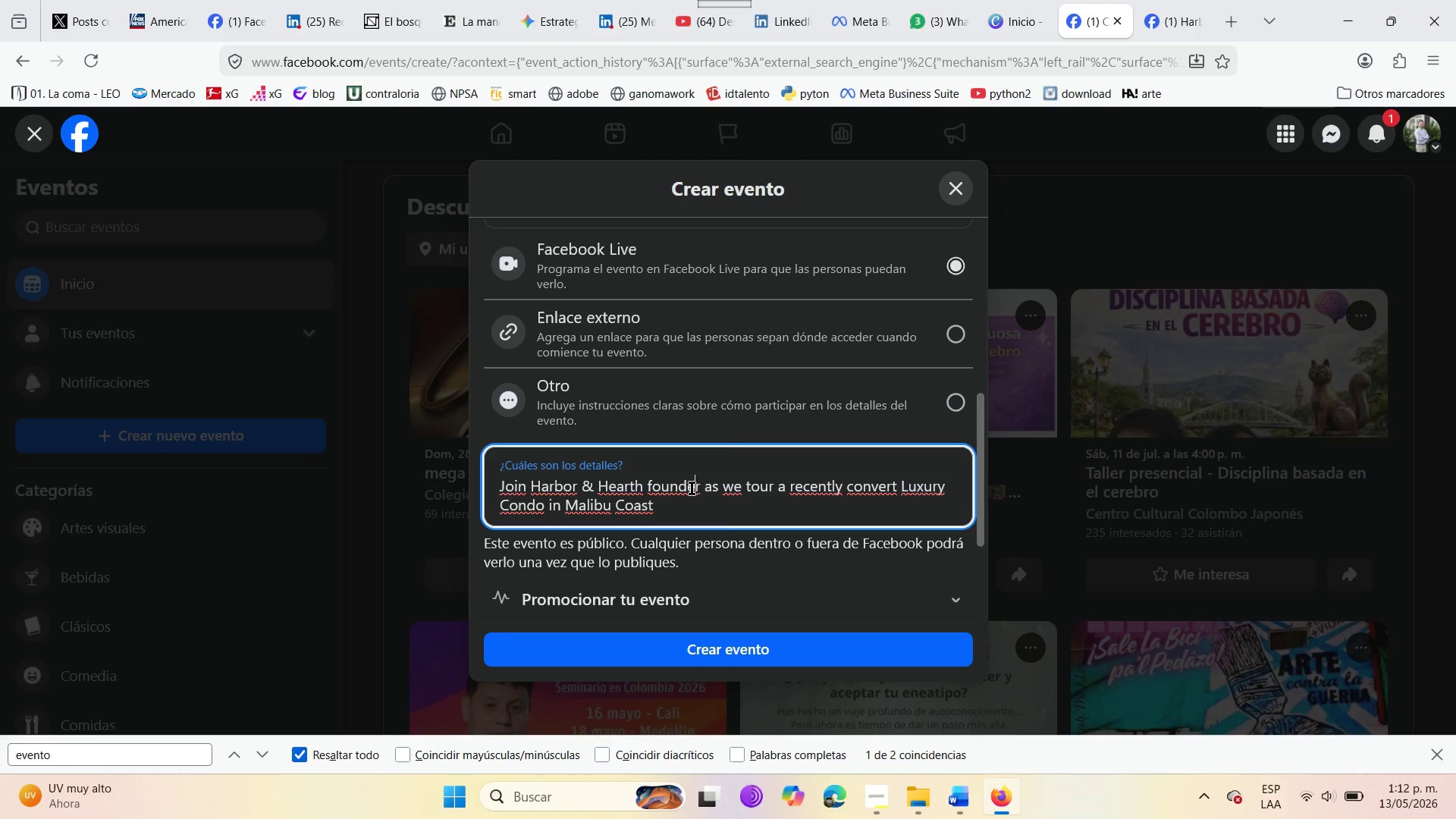 
double_click([690, 512])
 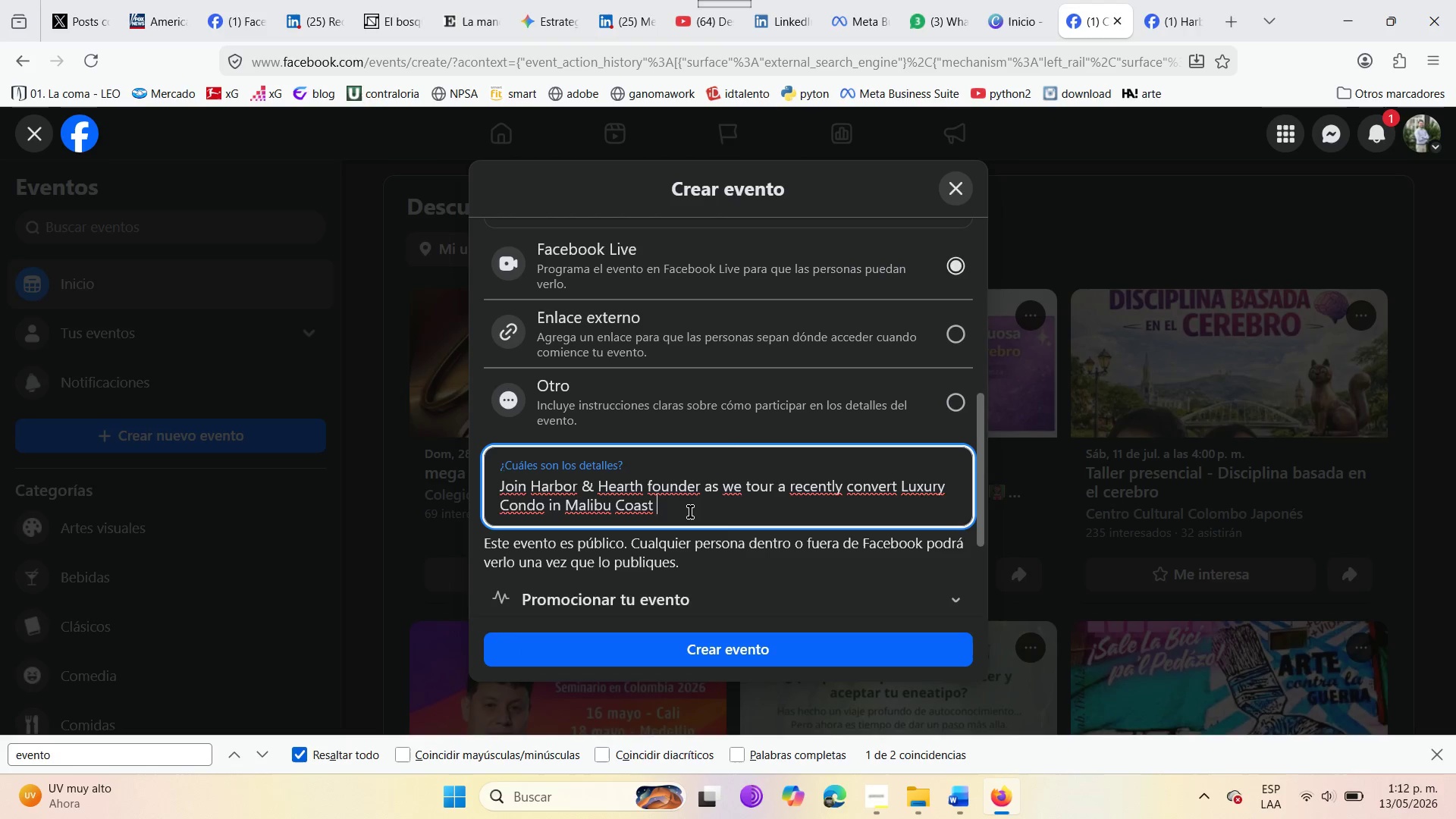 
key(Backspace)
type(. Learn how we solved the )
 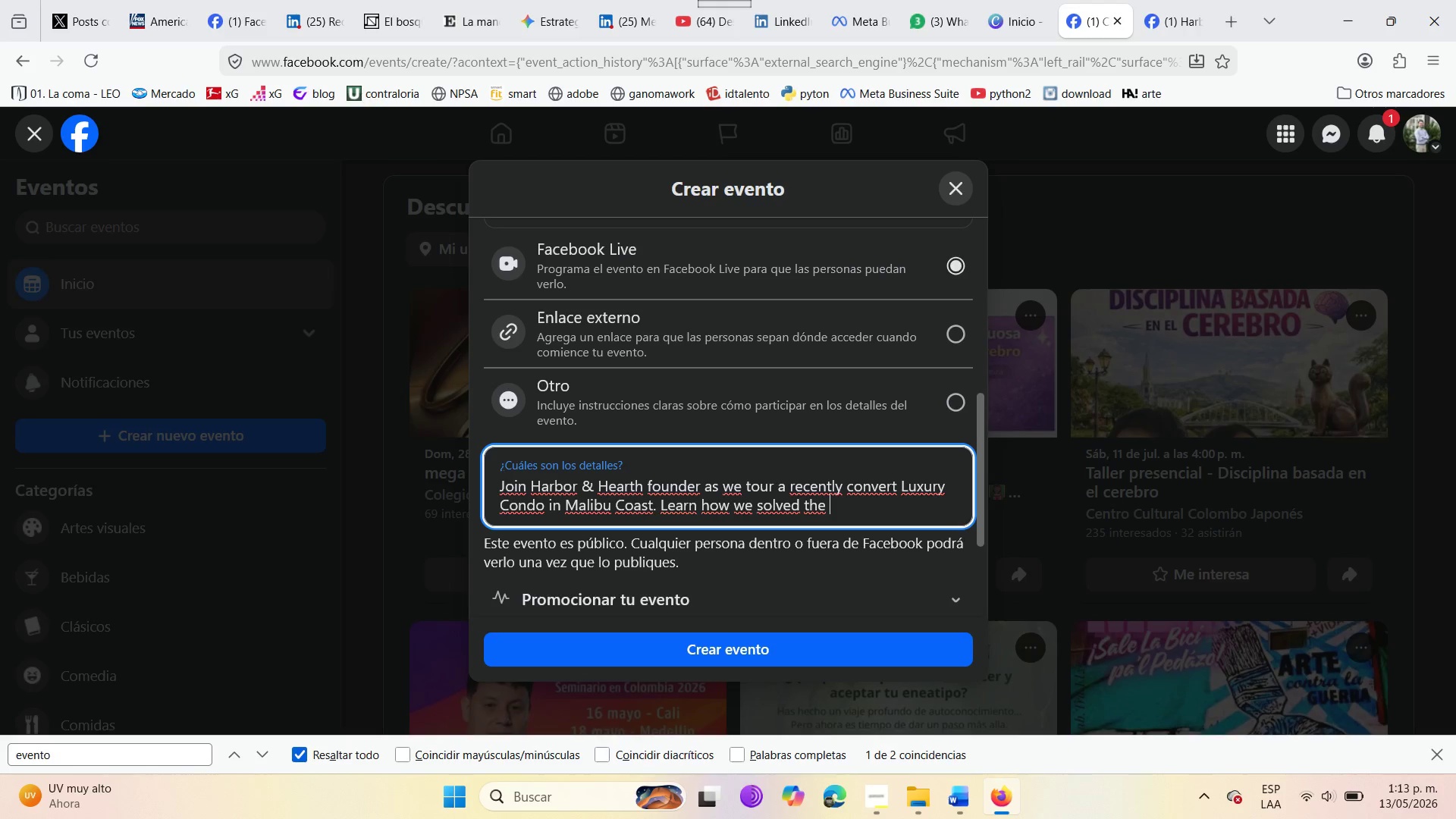 
wait(7.48)
 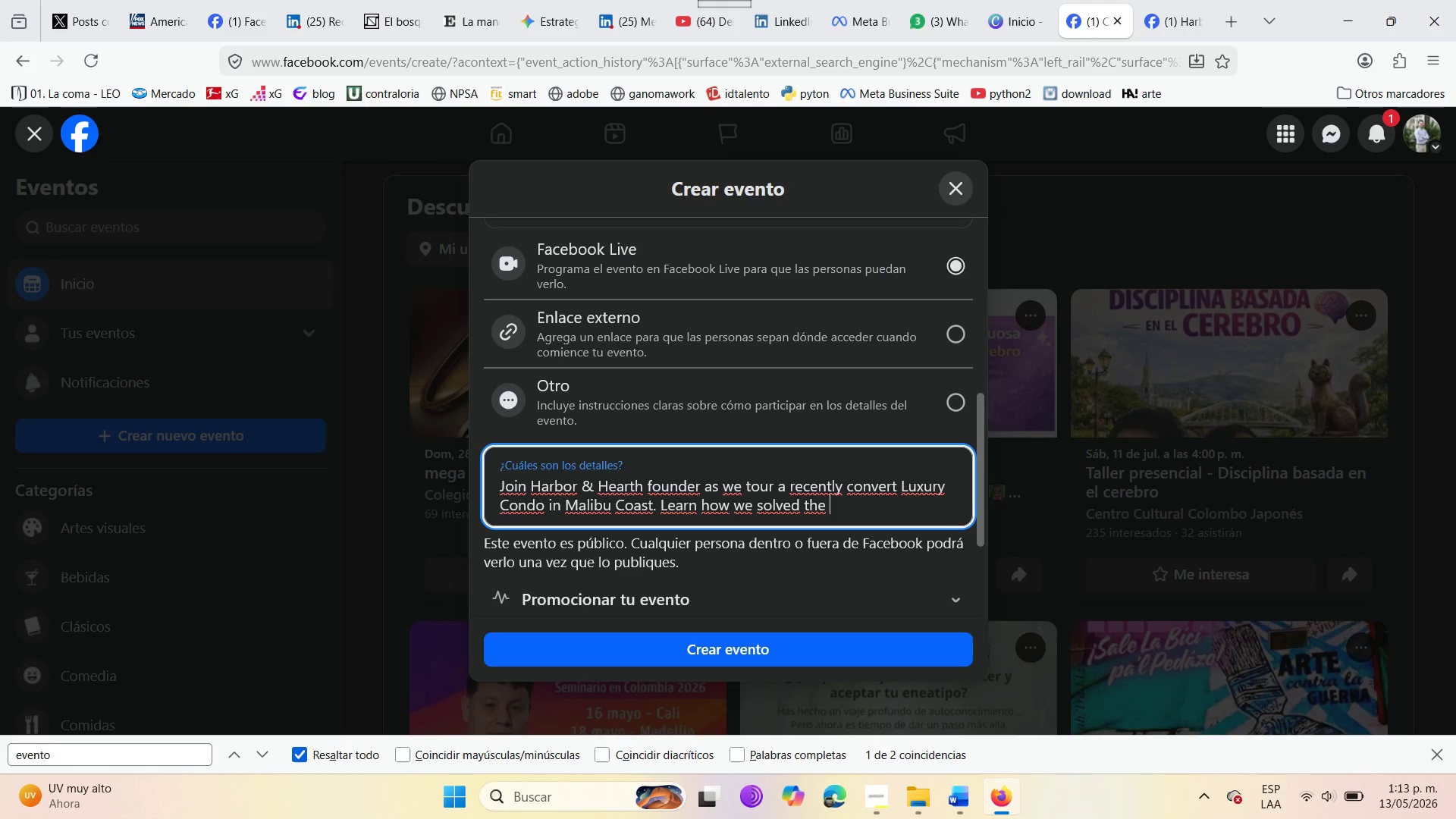 
type(owner )
key(Backspace)
type([s # 1 pain point )
key(Backspace)
type(> Interior Design )
key(Backspace)
 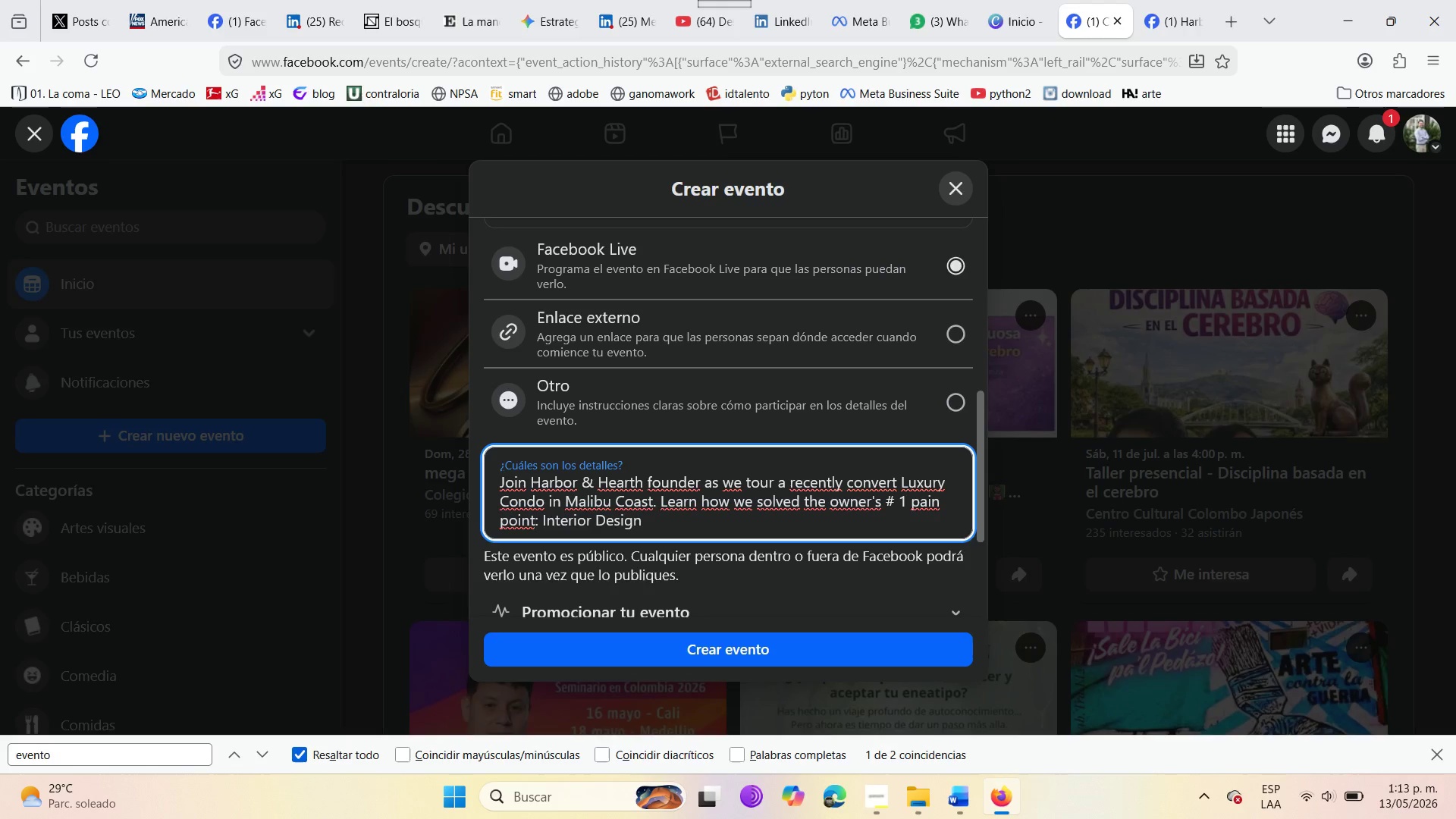 
wait(9.81)
 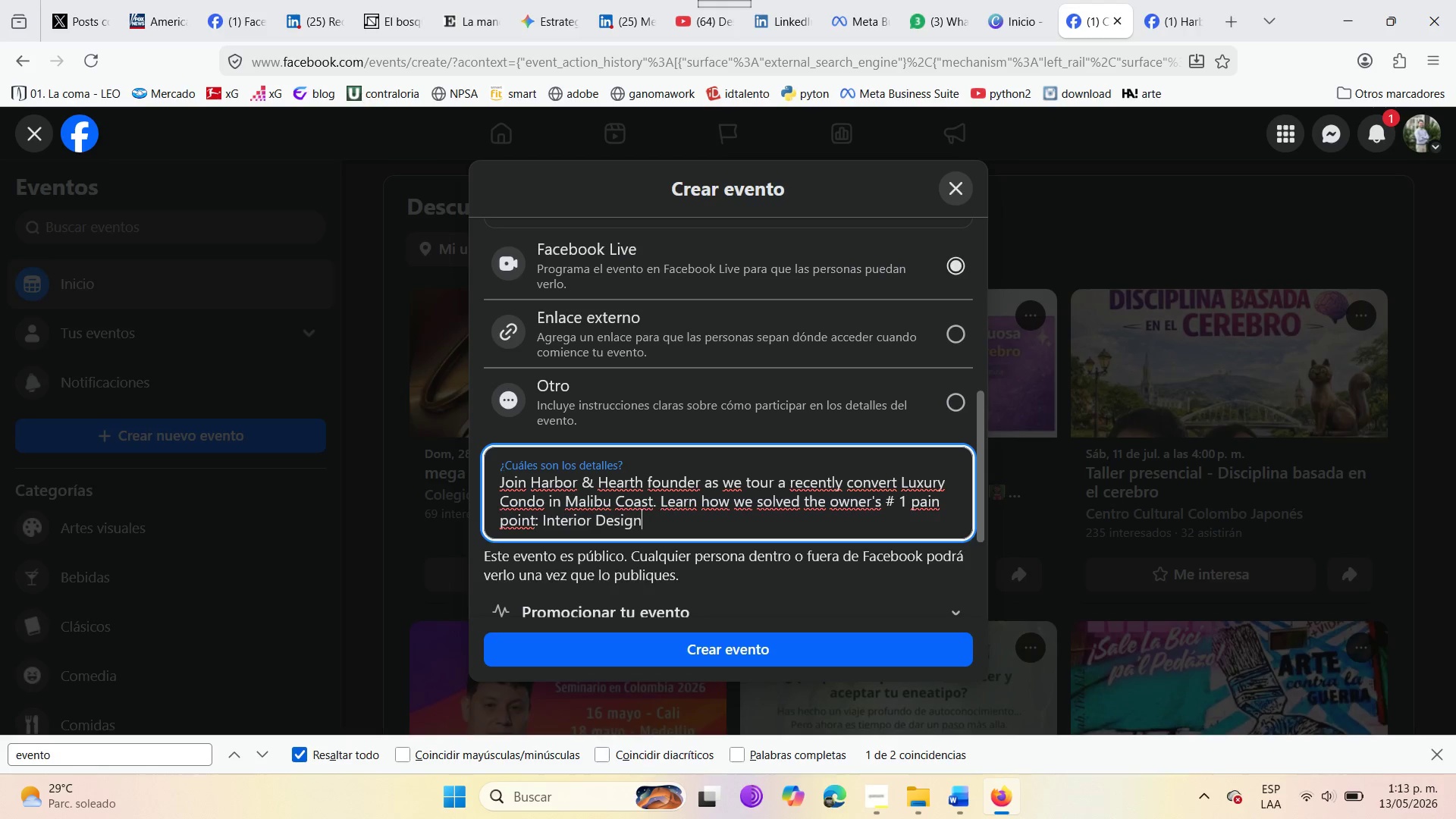 
type( ^ Staging on bug)
key(Backspace)
type(dget )
key(Backspace)
 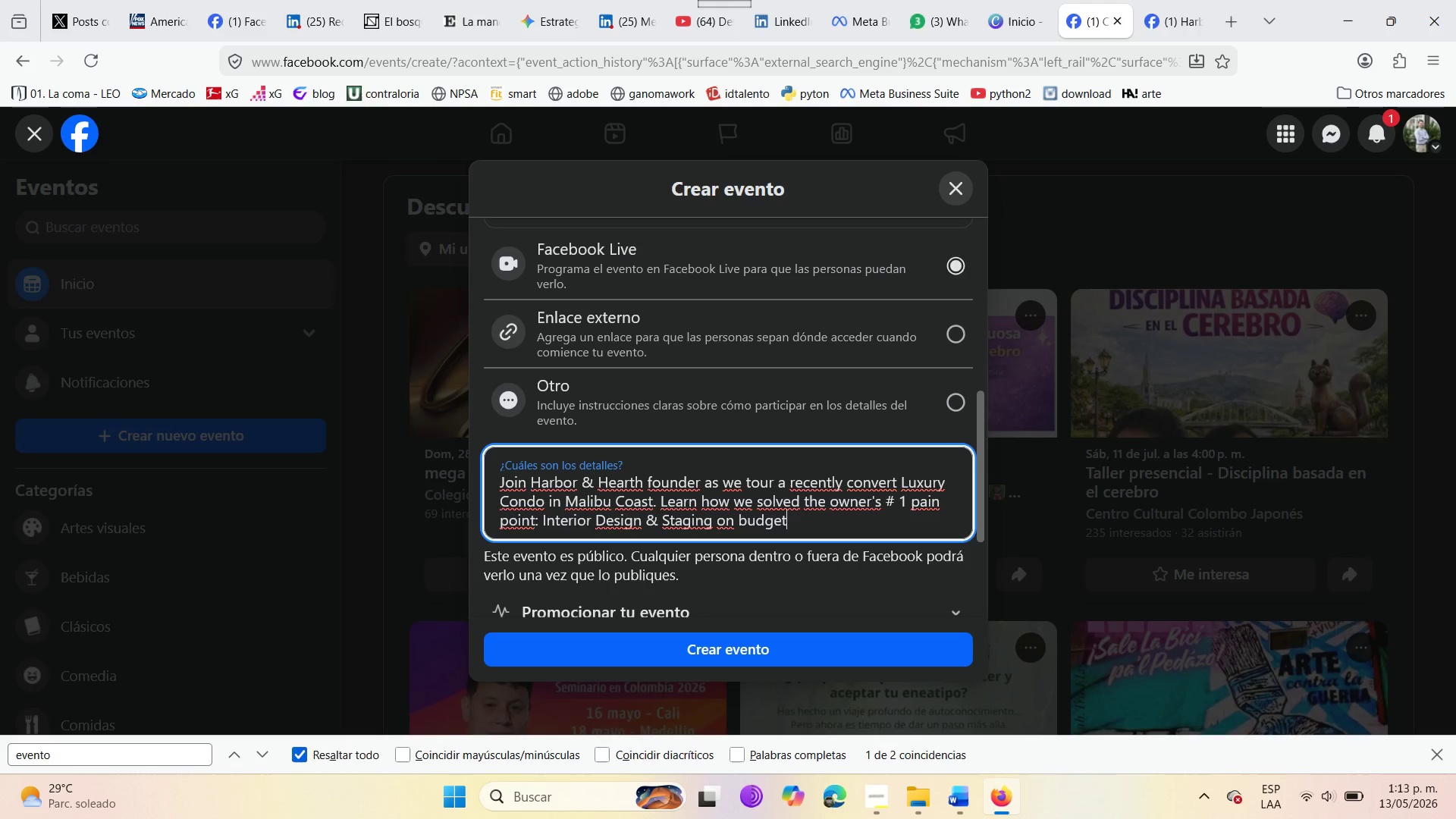 
key(ArrowLeft)
 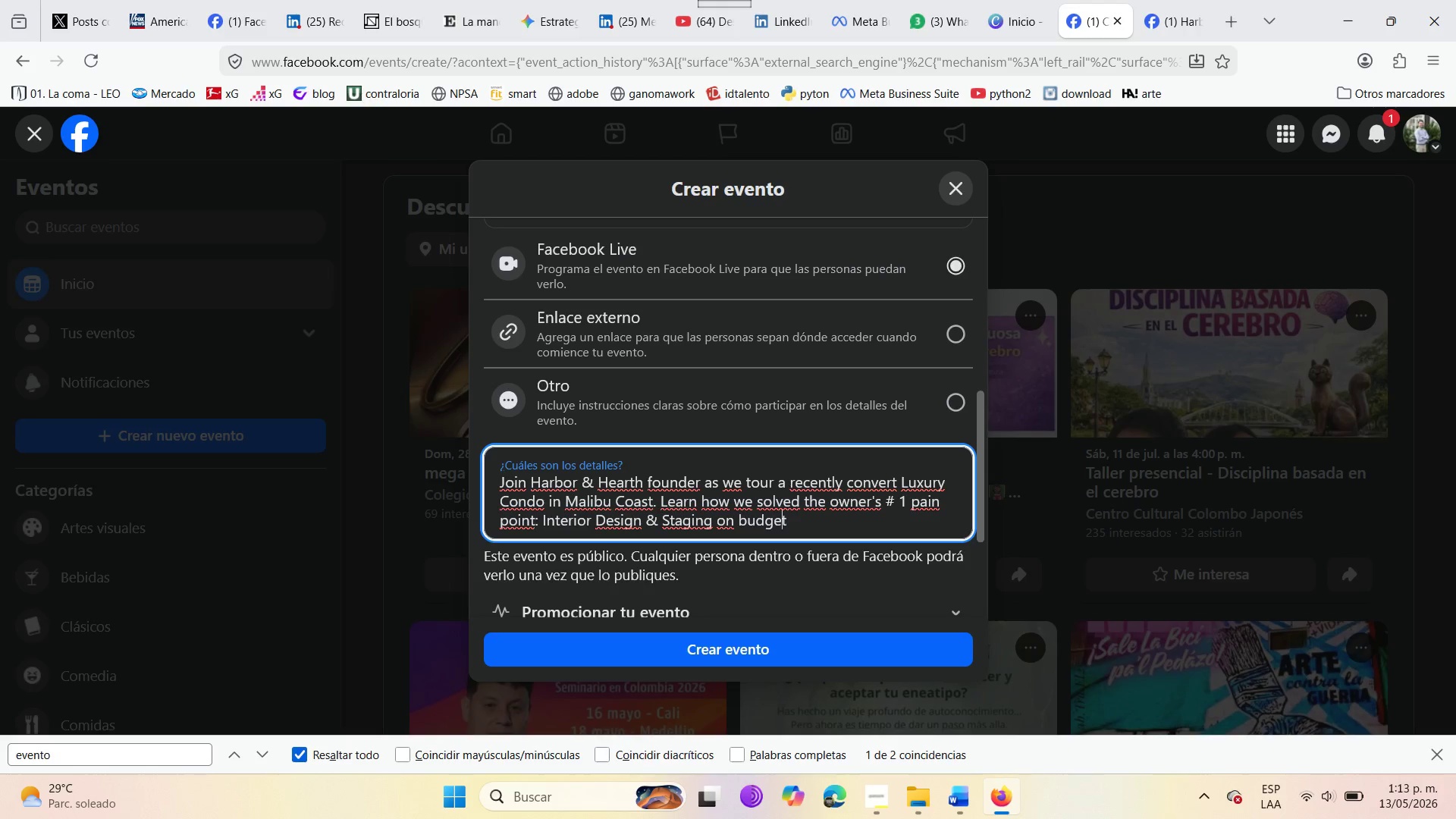 
key(ArrowLeft)
 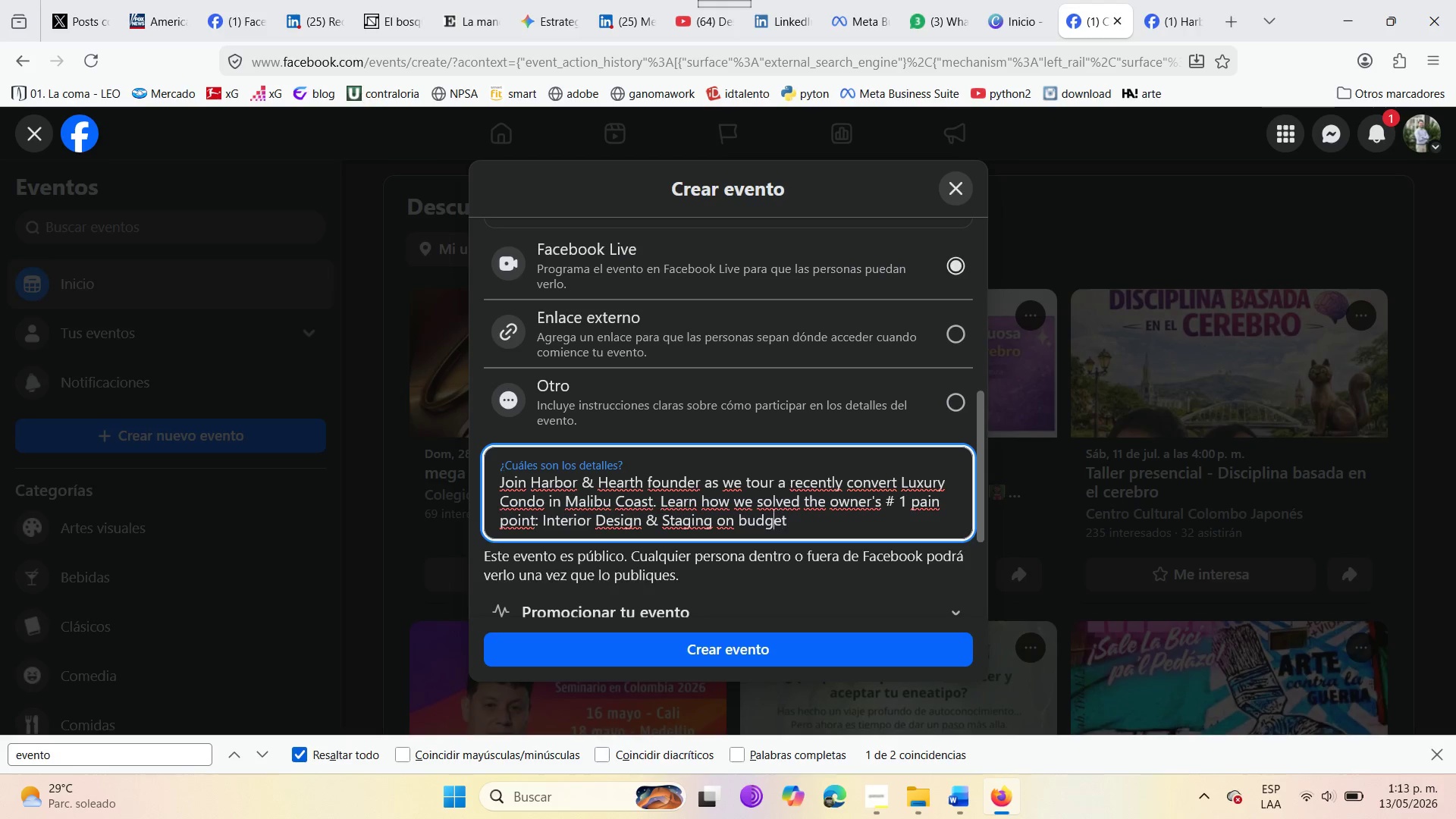 
key(ArrowLeft)
 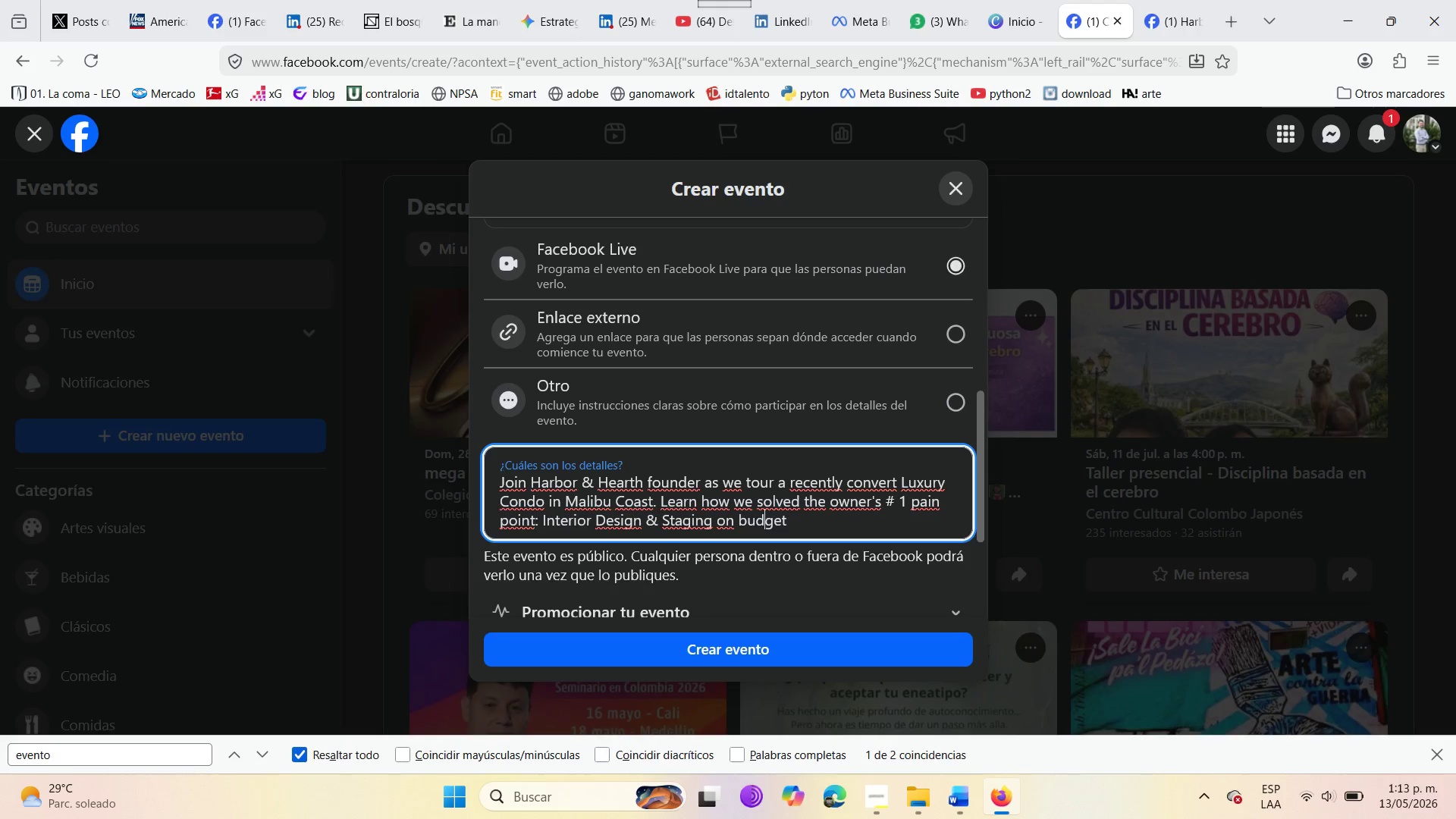 
key(ArrowLeft)
 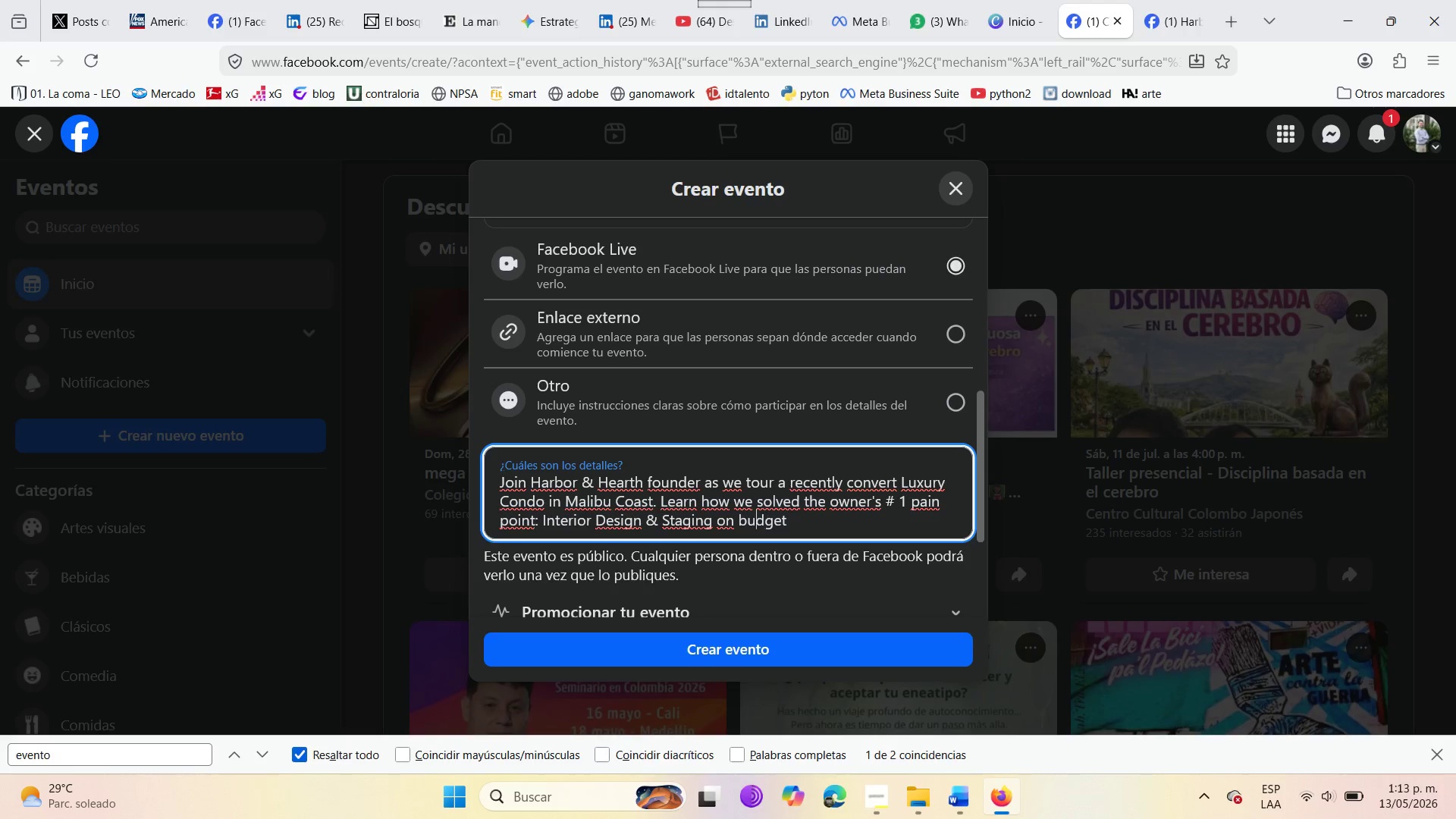 
key(ArrowLeft)
 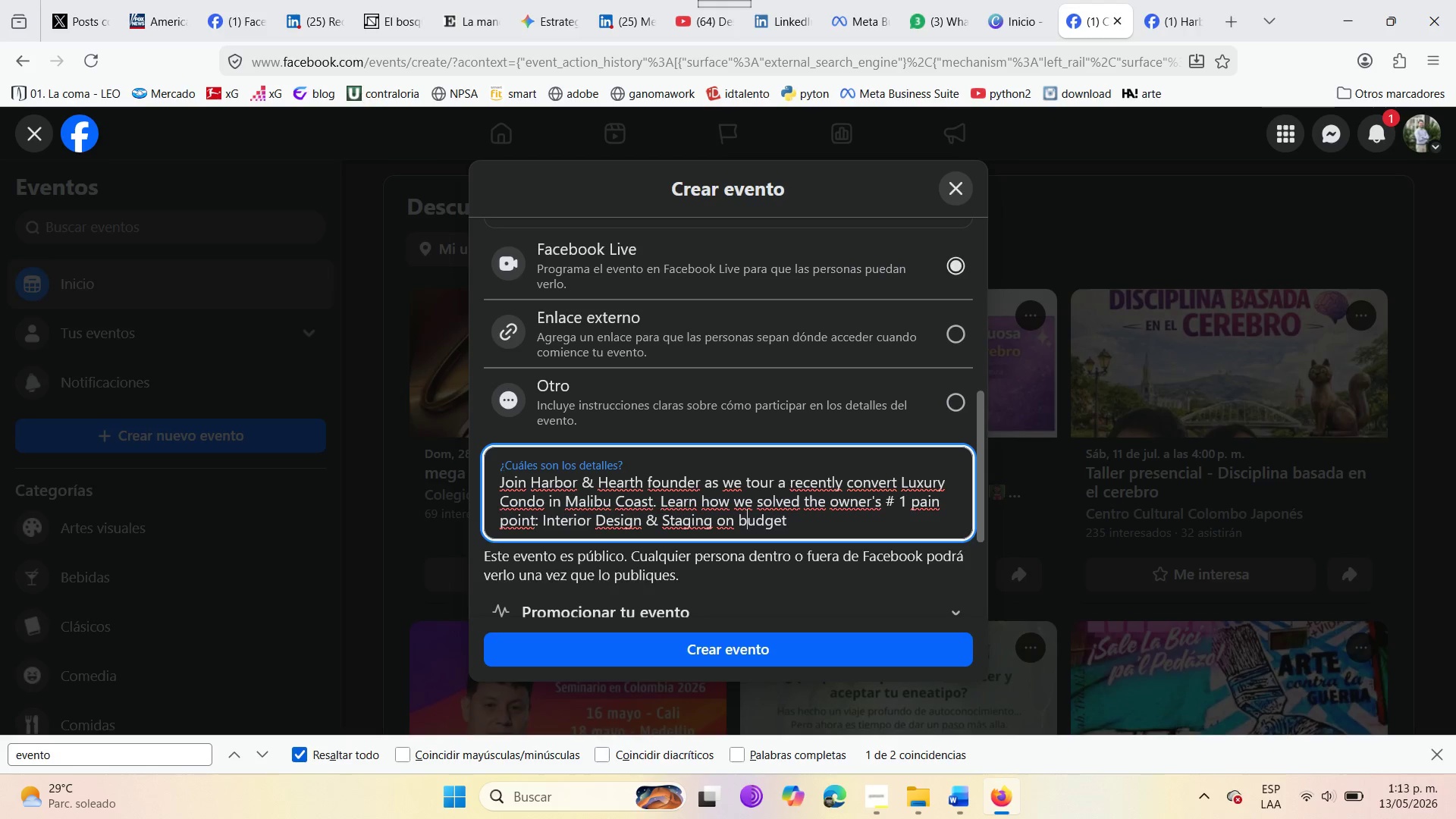 
key(ArrowLeft)
 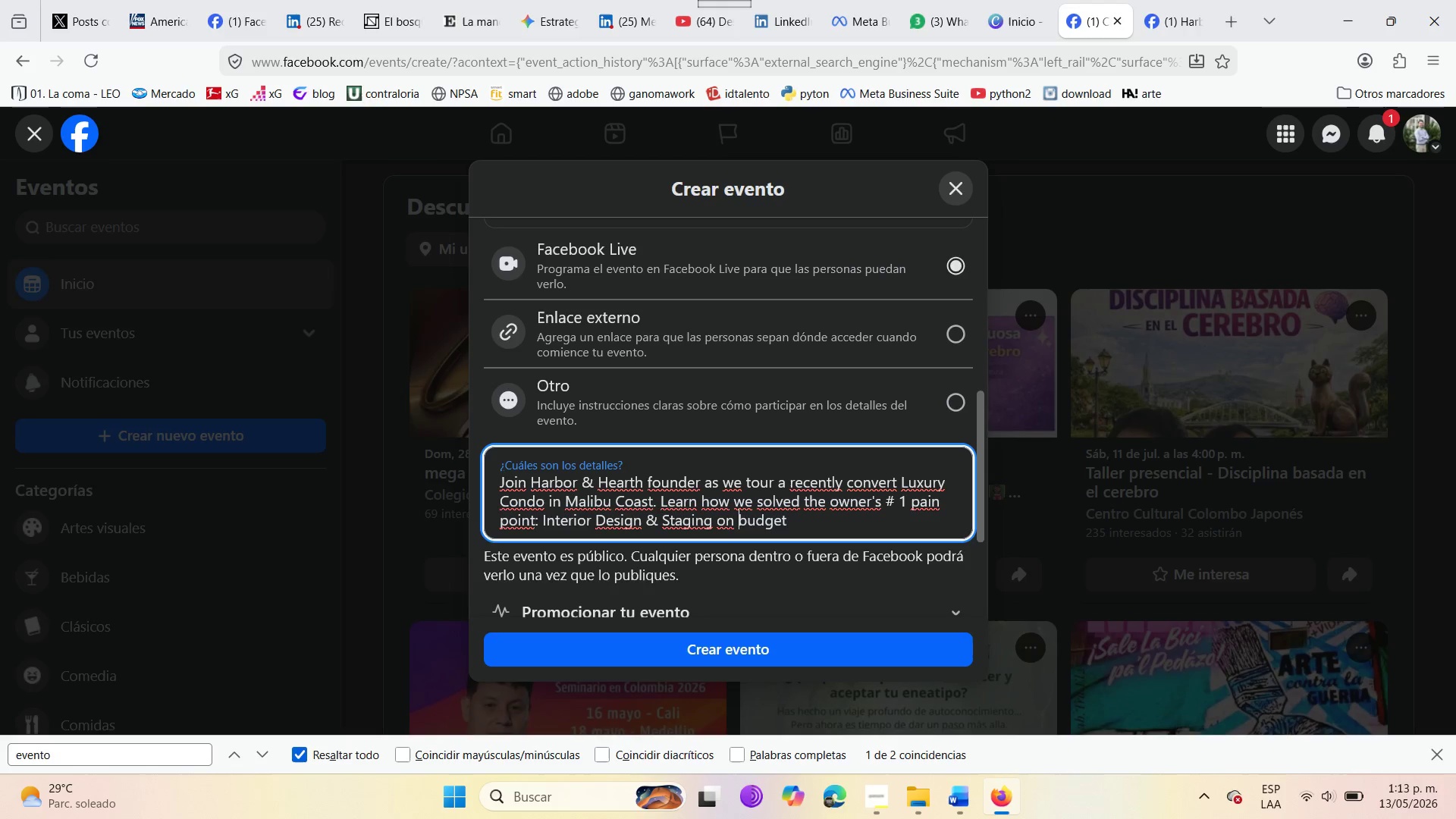 
key(ArrowLeft)
 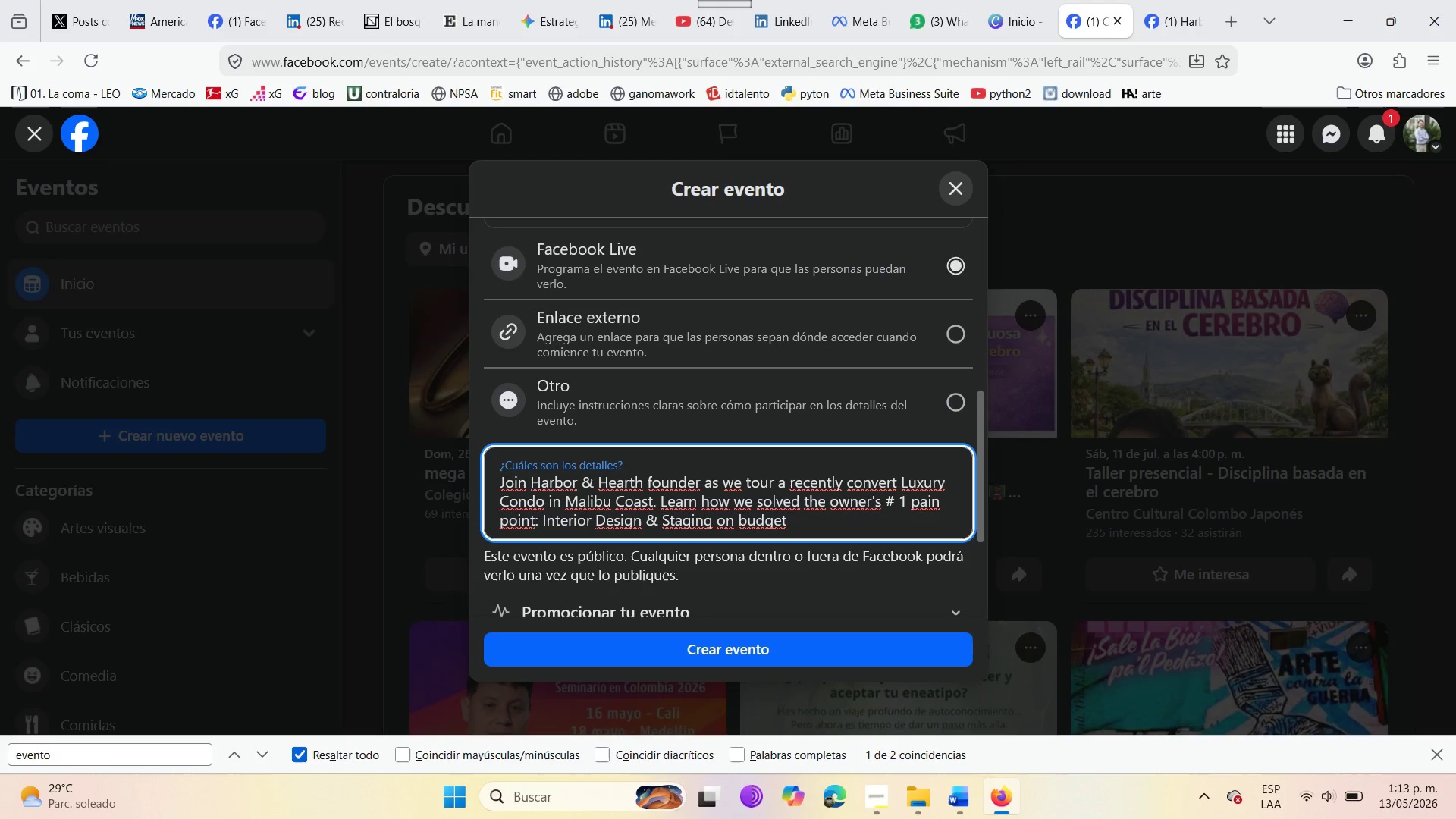 
key(Space)
 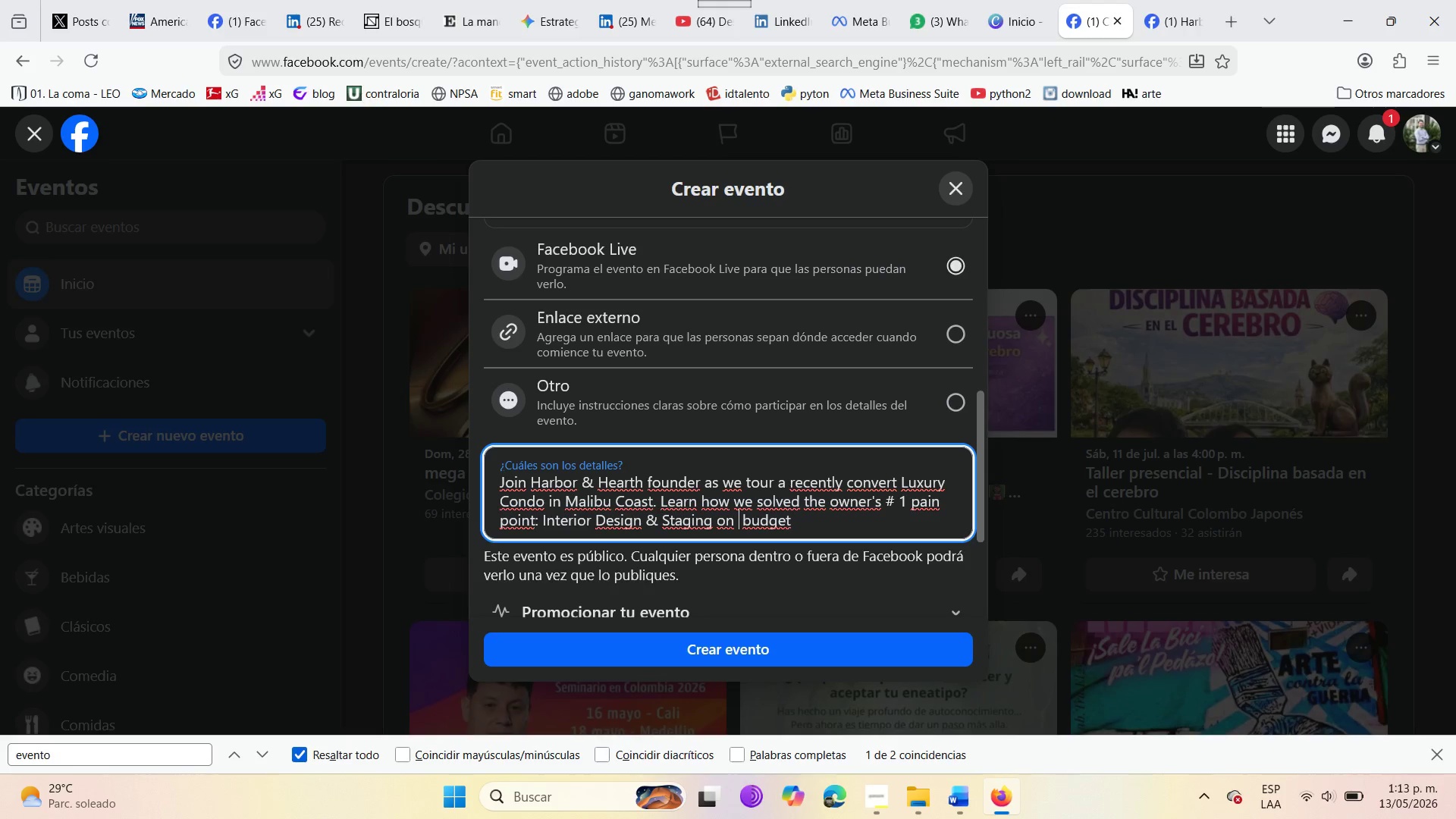 
key(A)
 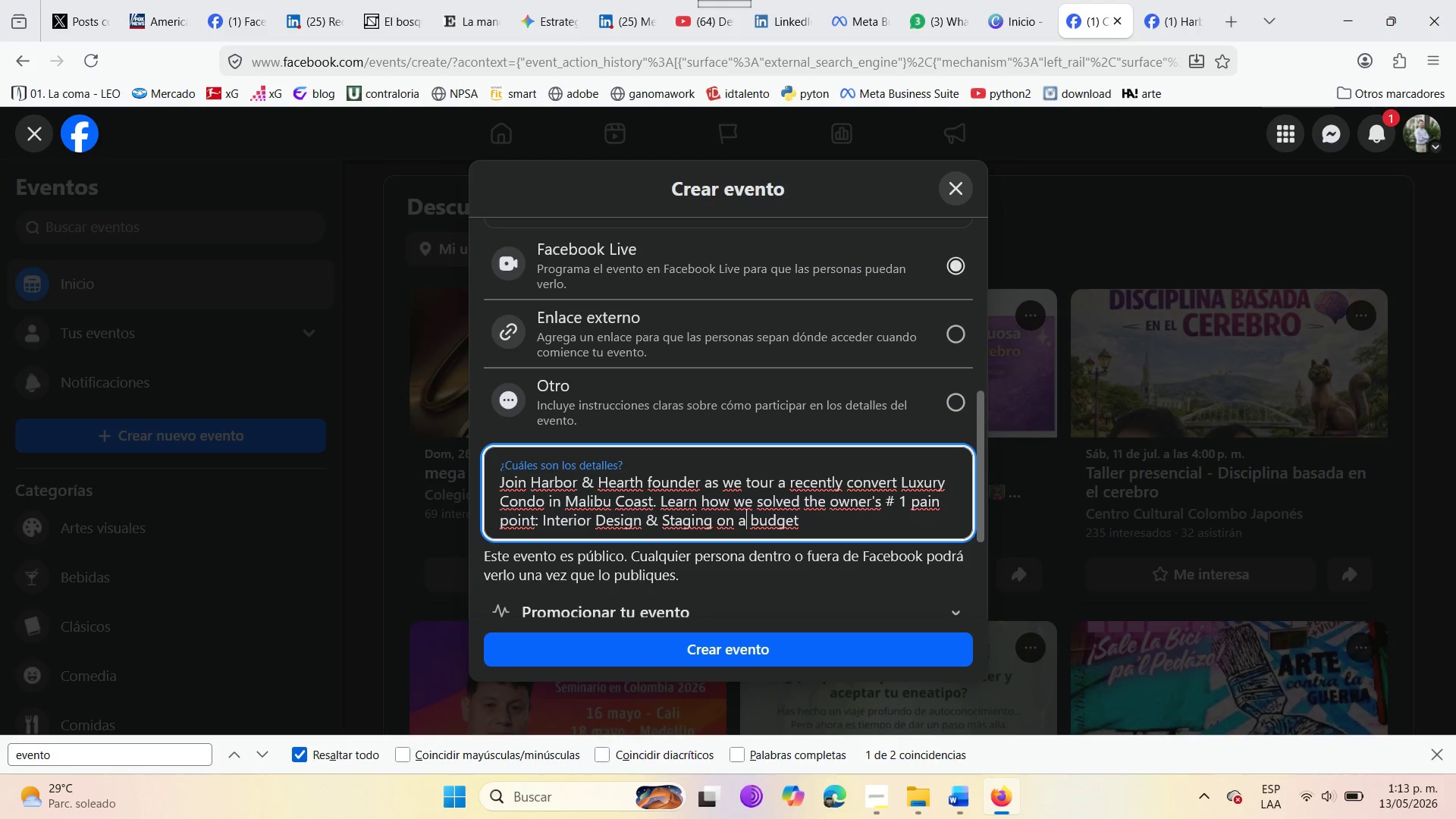 
key(ArrowRight)
 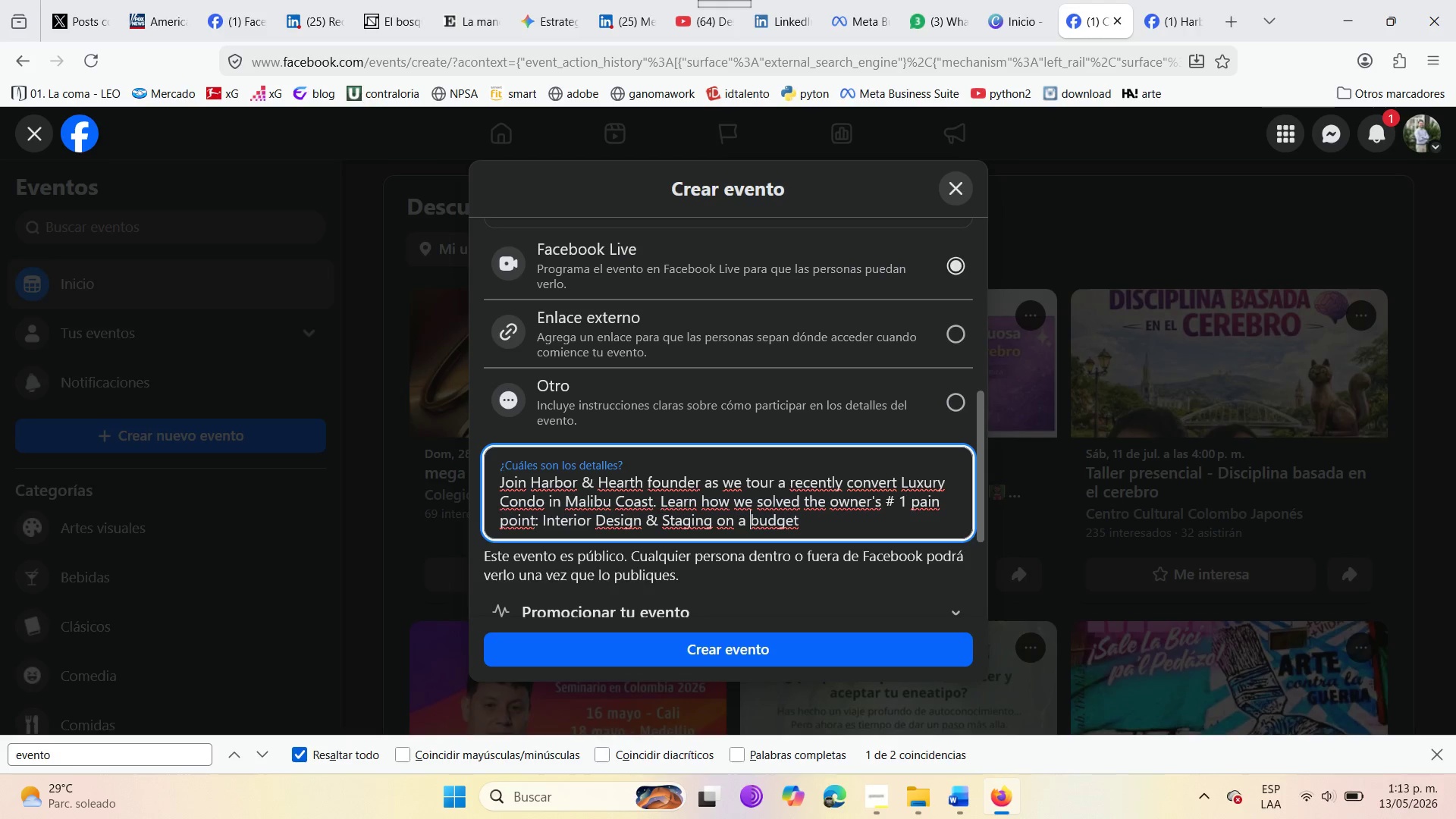 
key(ArrowRight)
 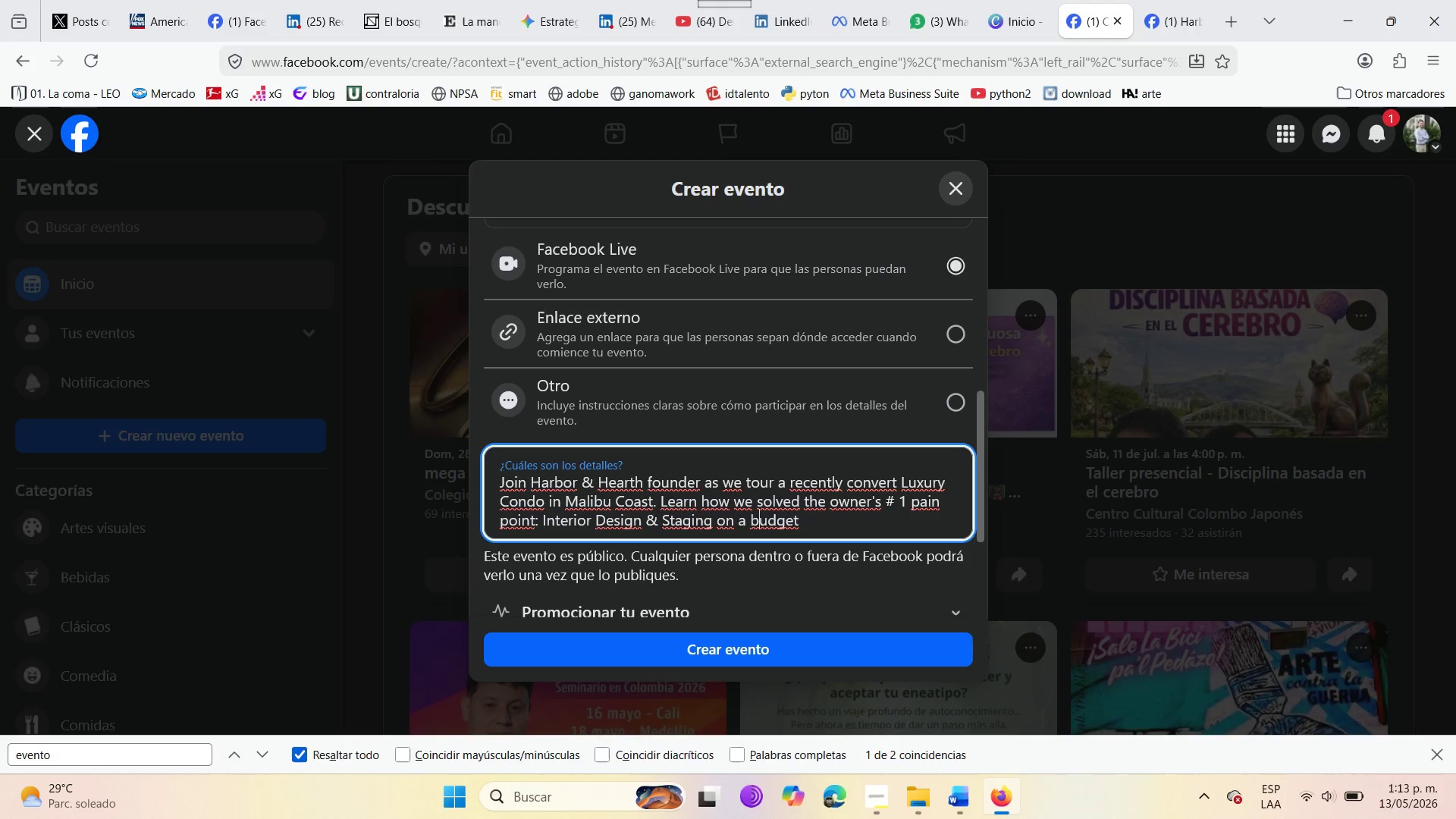 
key(ArrowRight)
 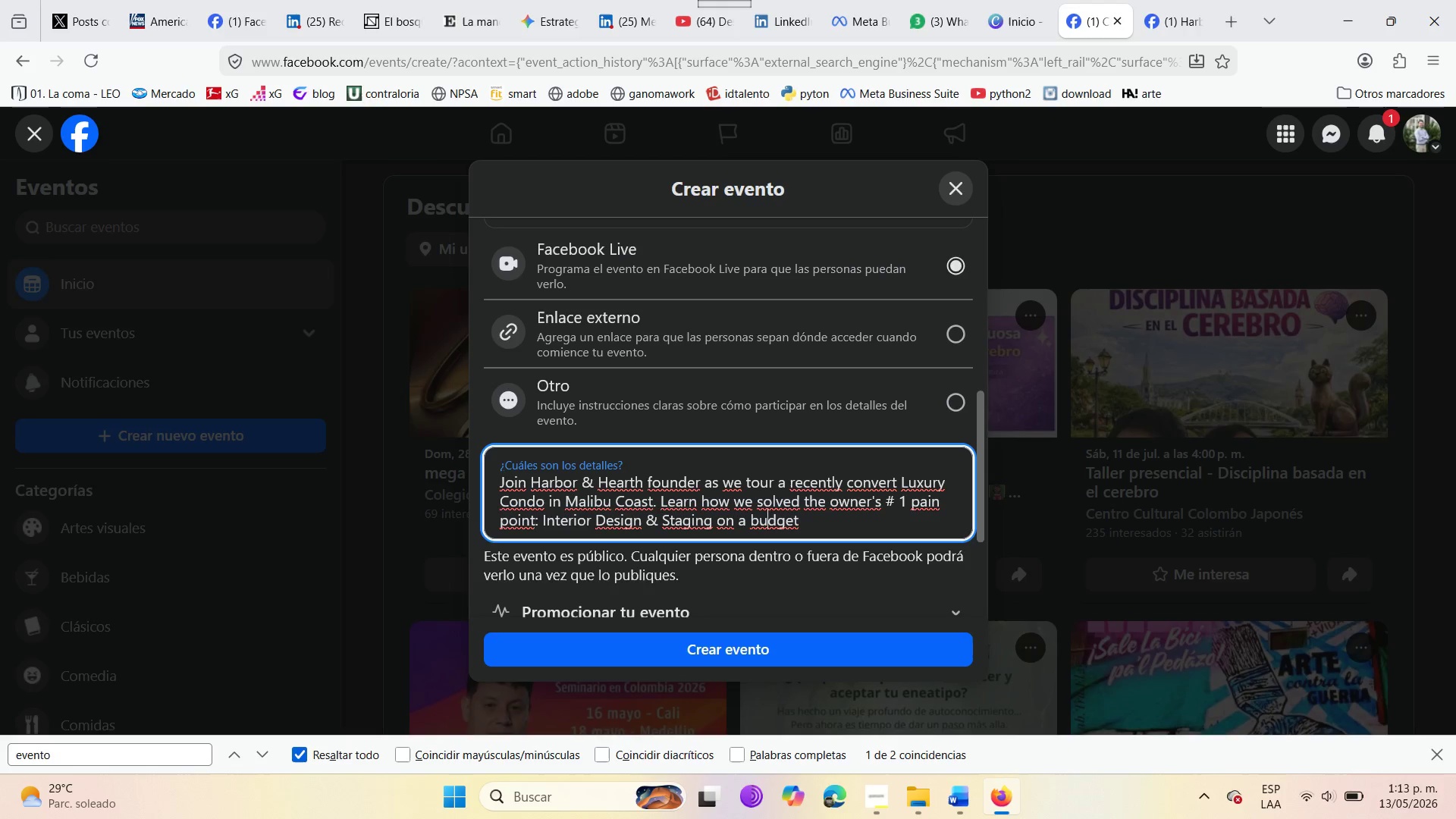 
key(ArrowRight)
 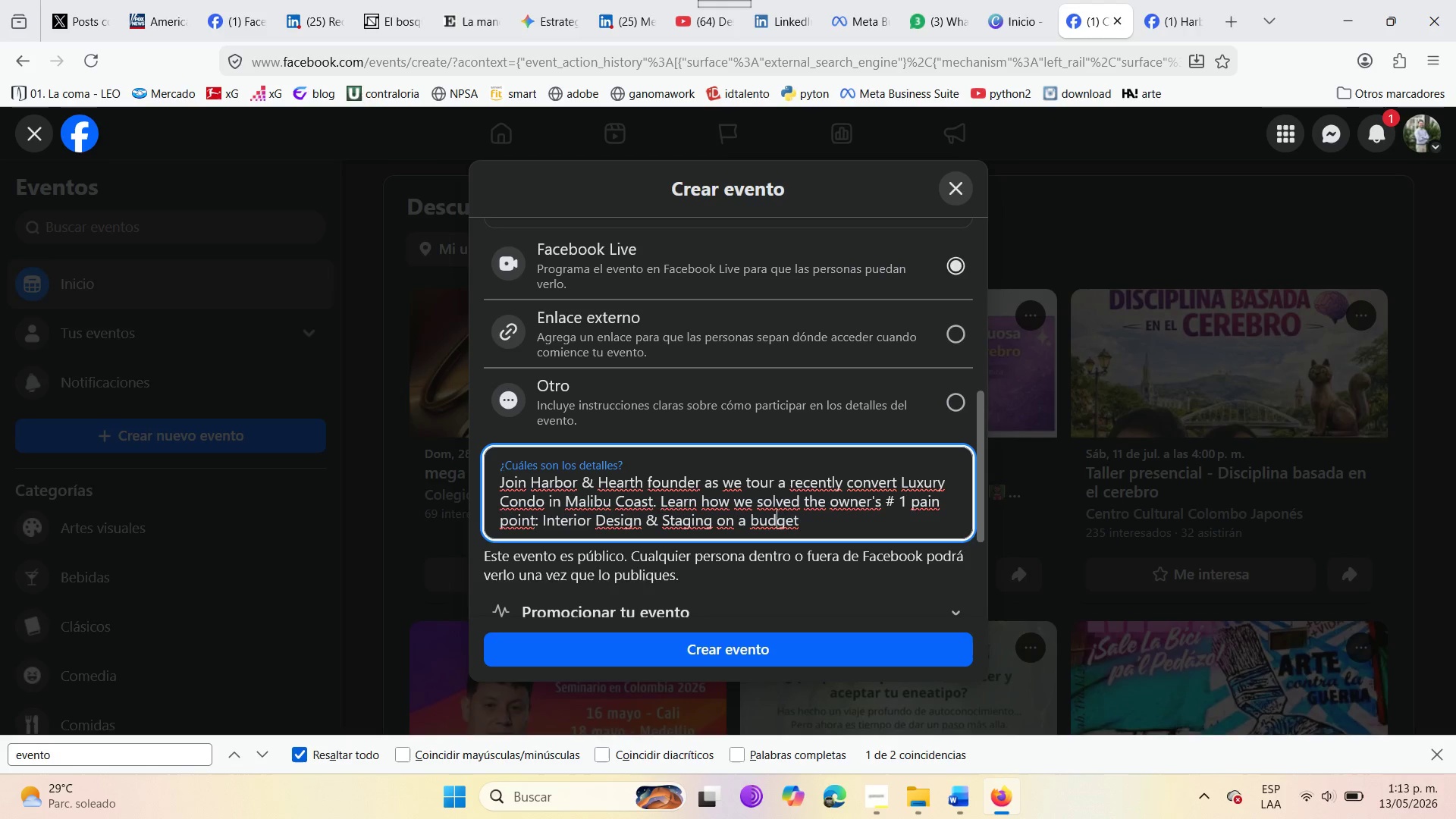 
key(ArrowRight)
 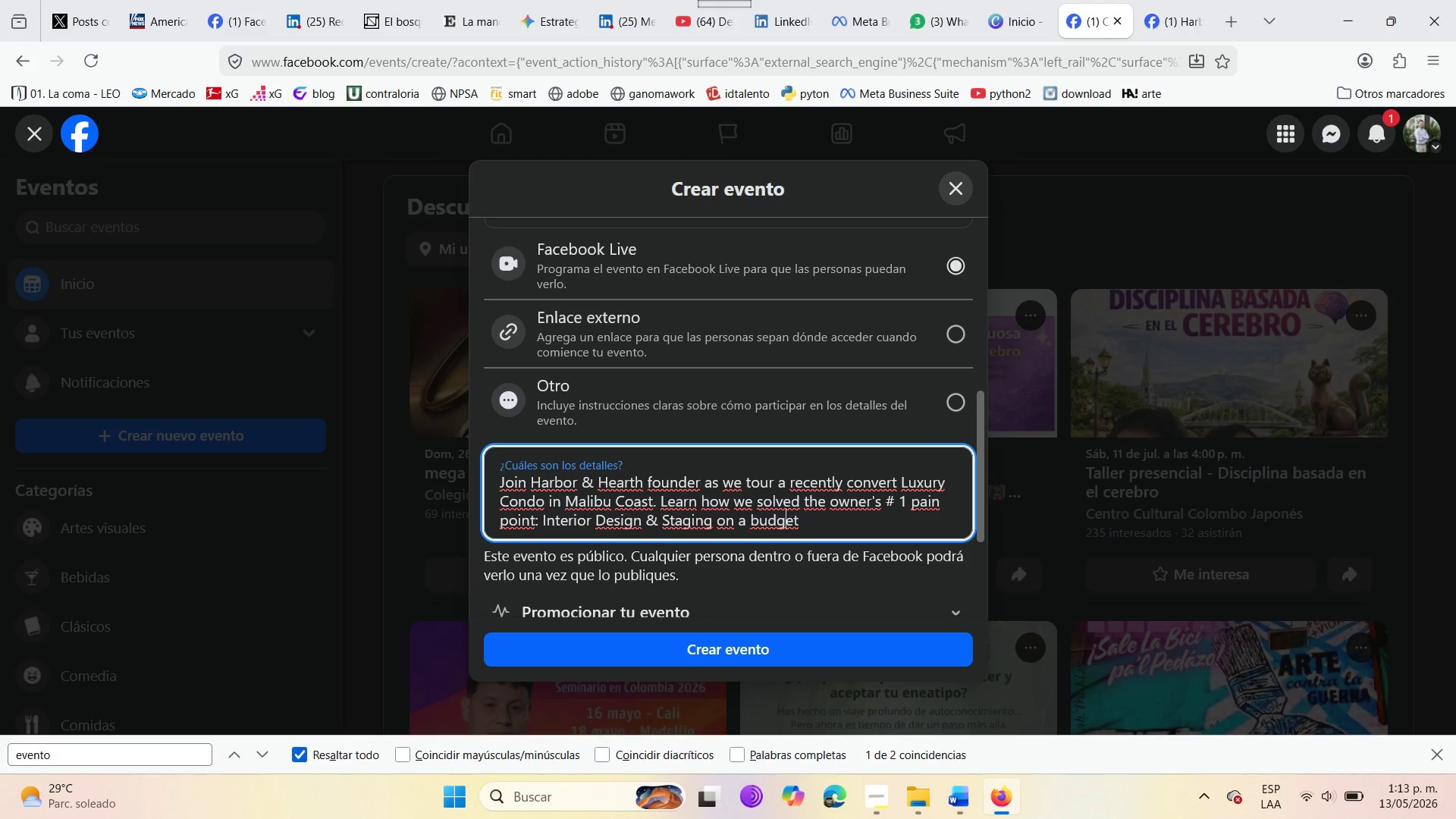 
key(ArrowRight)
 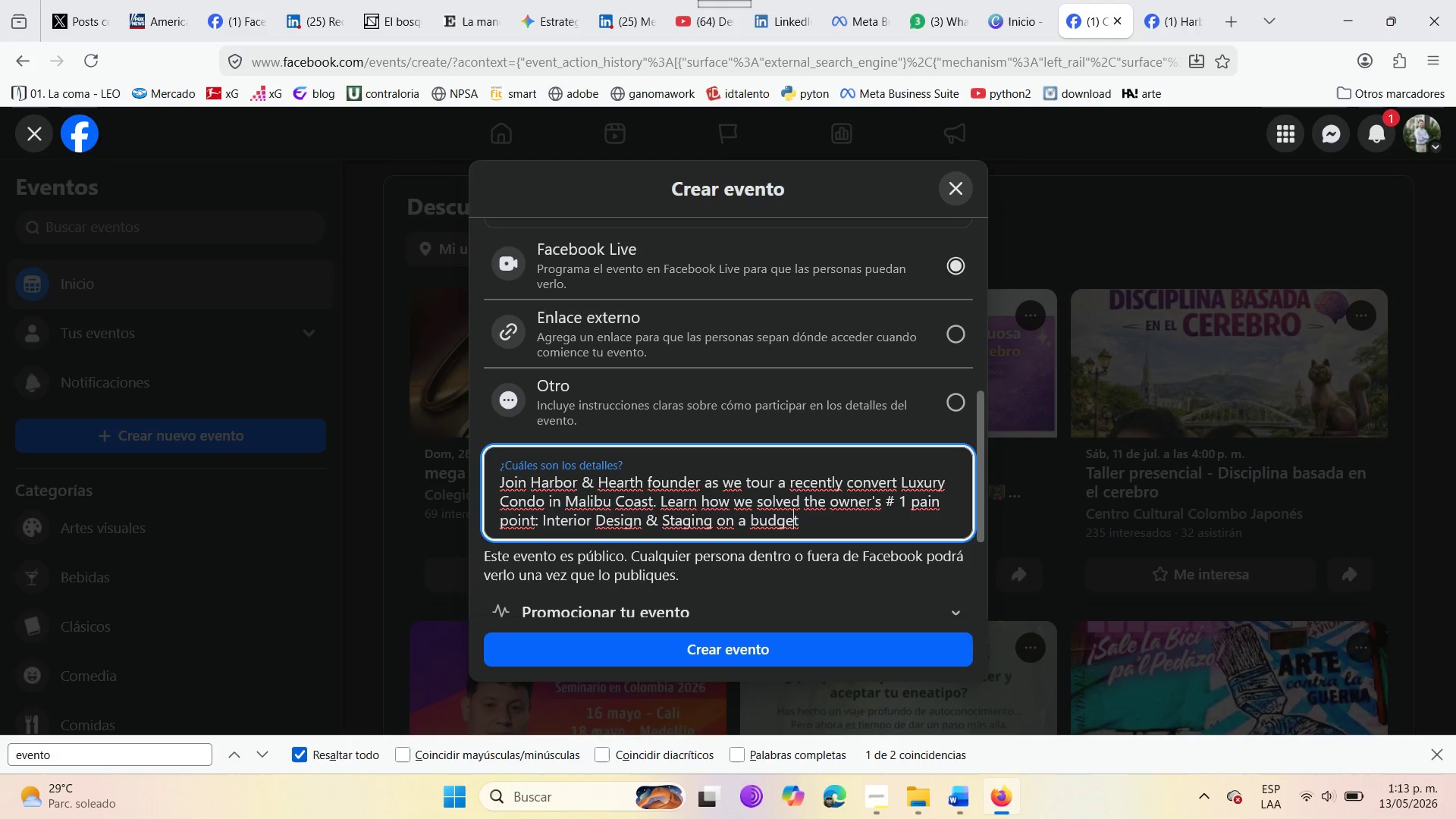 
key(ArrowRight)
 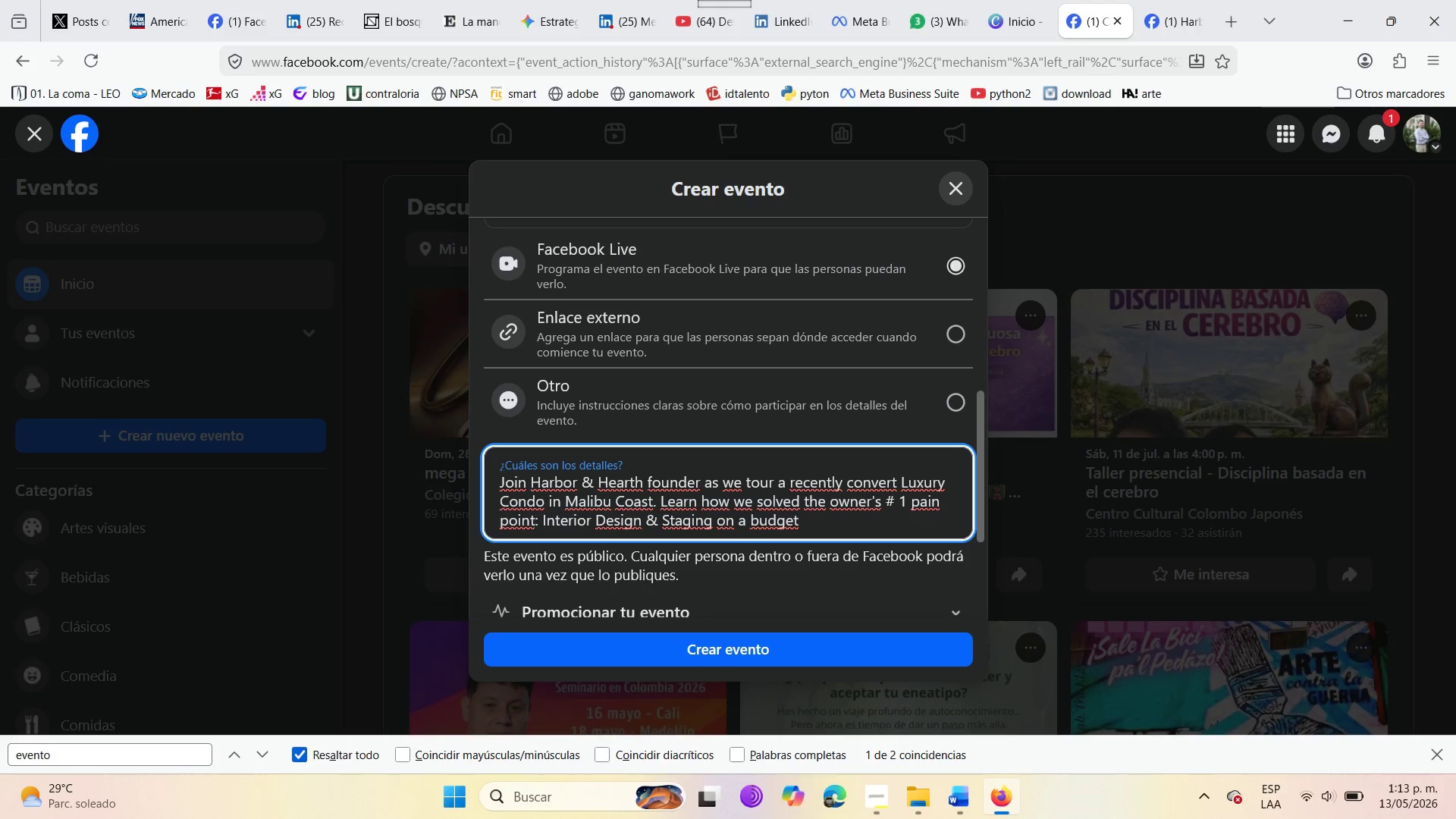 
key(Period)
 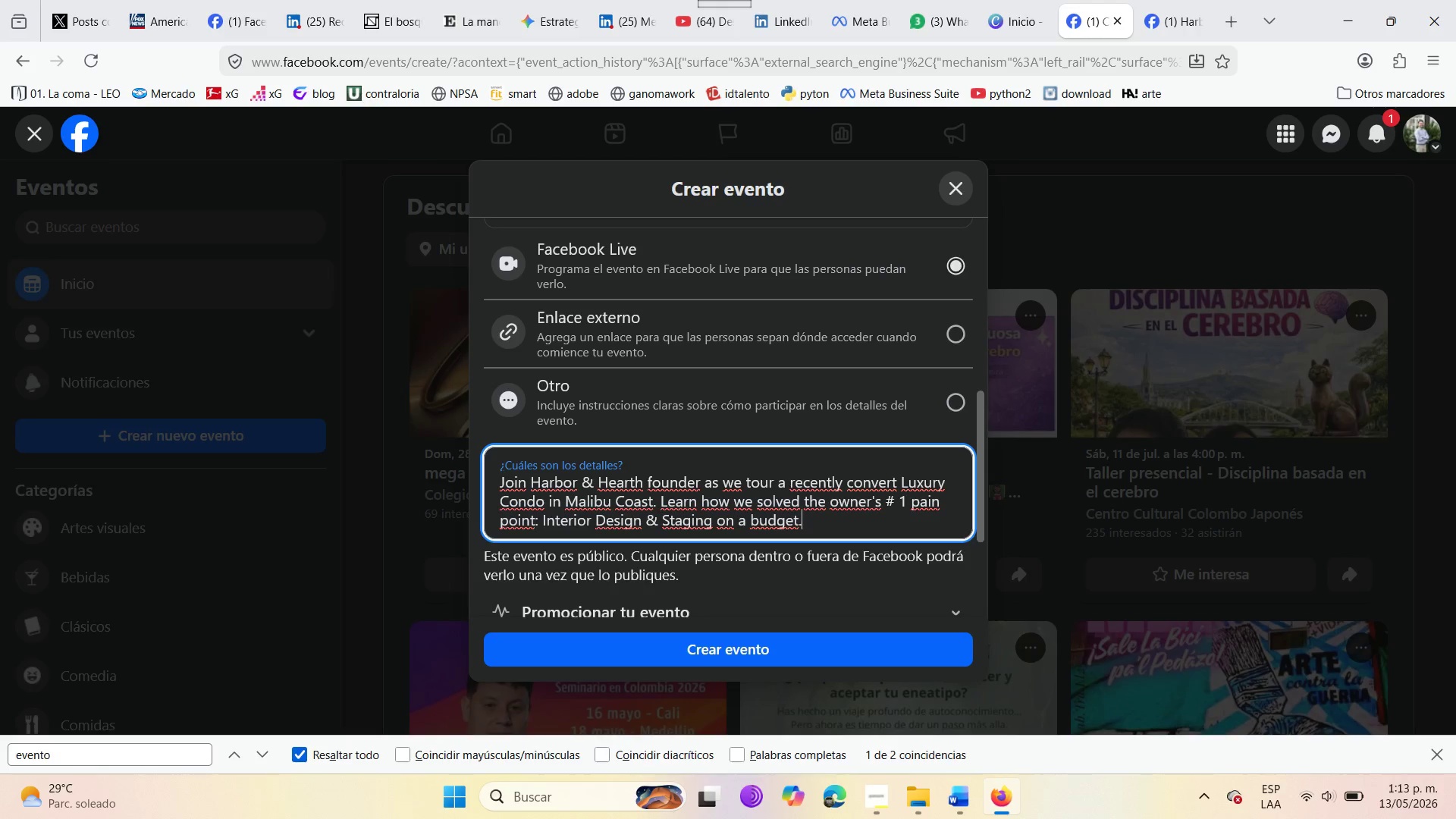 
key(Space)
 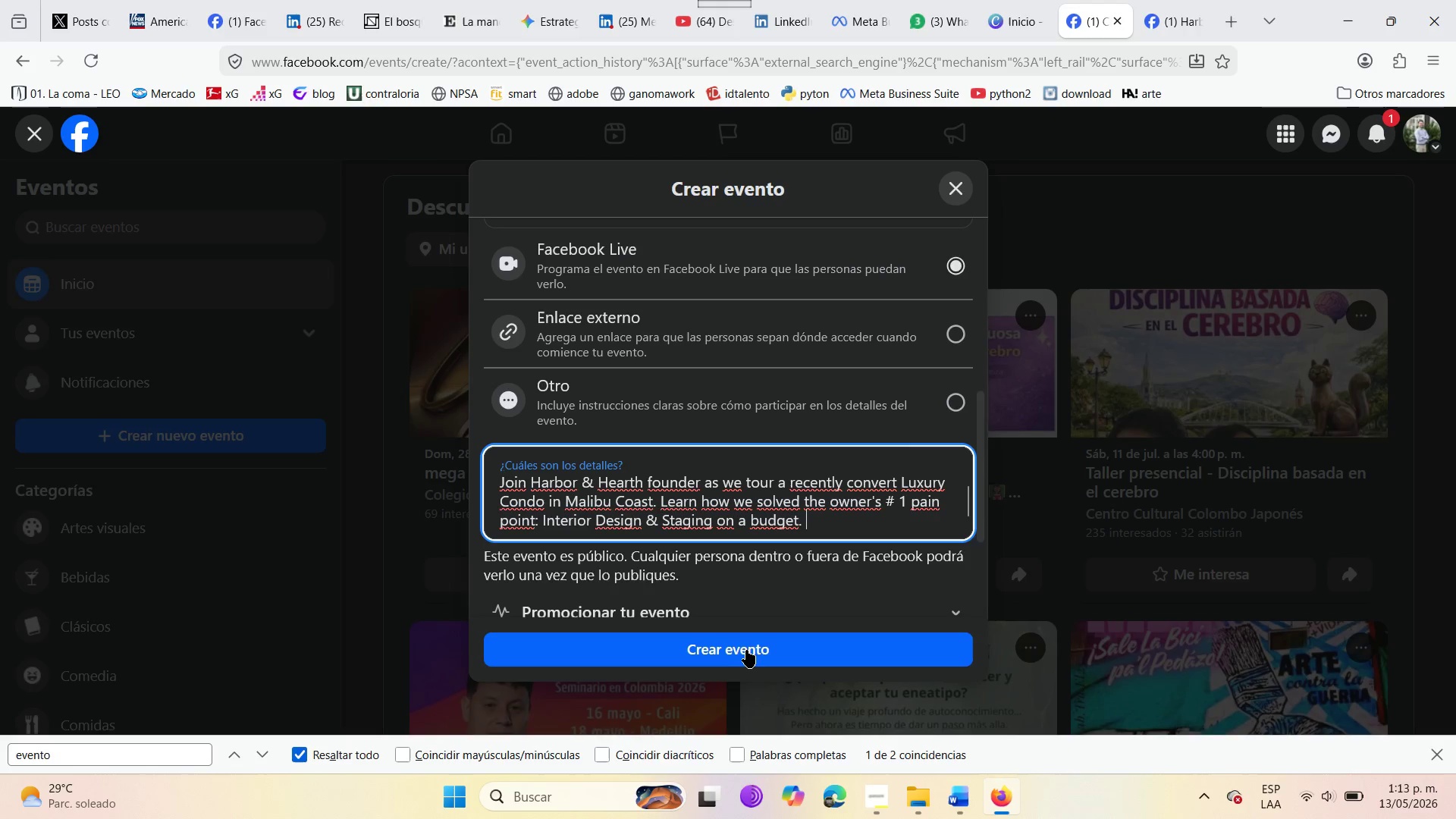 
scroll: coordinate [682, 548], scroll_direction: down, amount: 3.0
 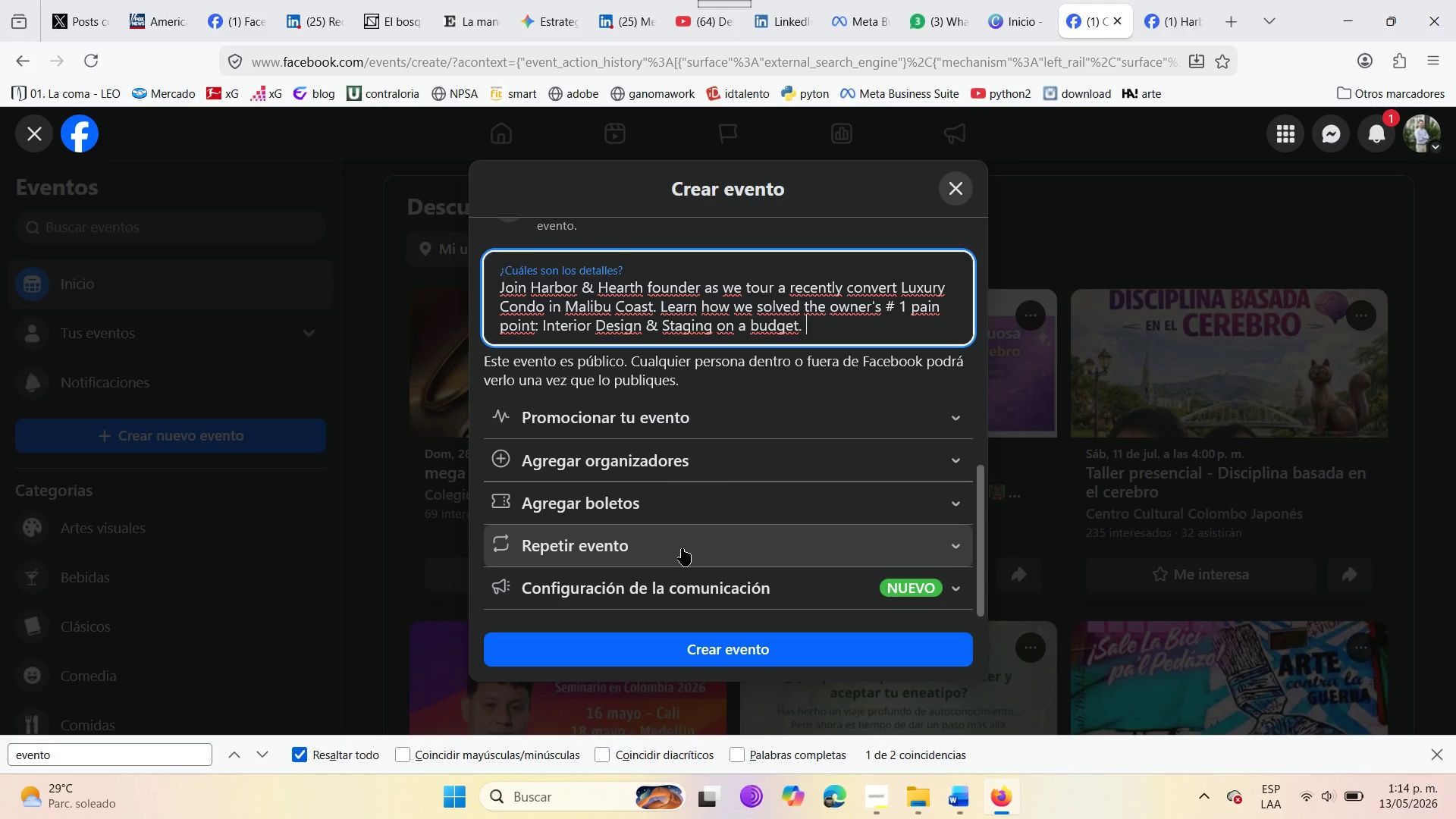 
wait(9.11)
 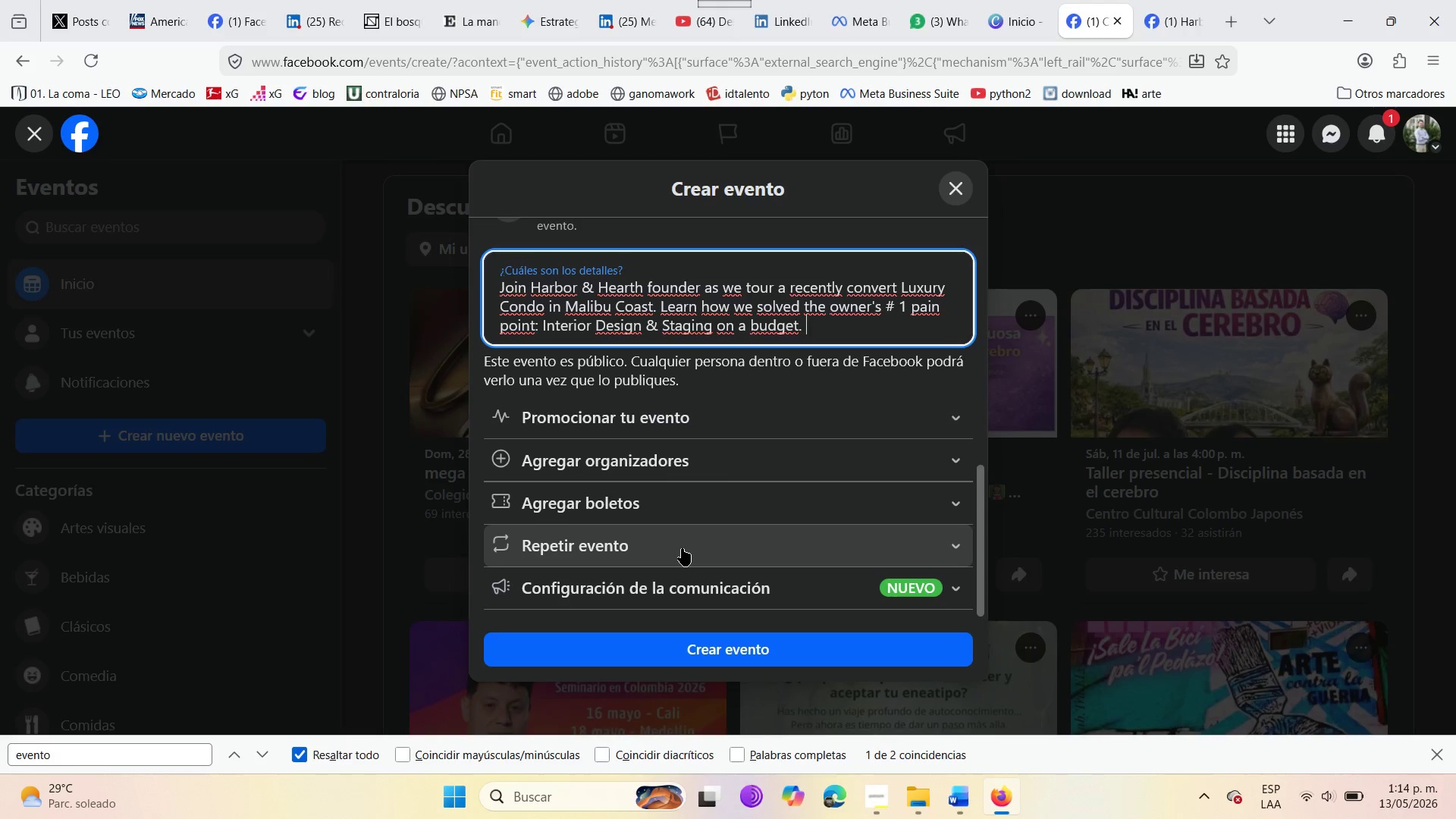 
left_click([825, 336])
 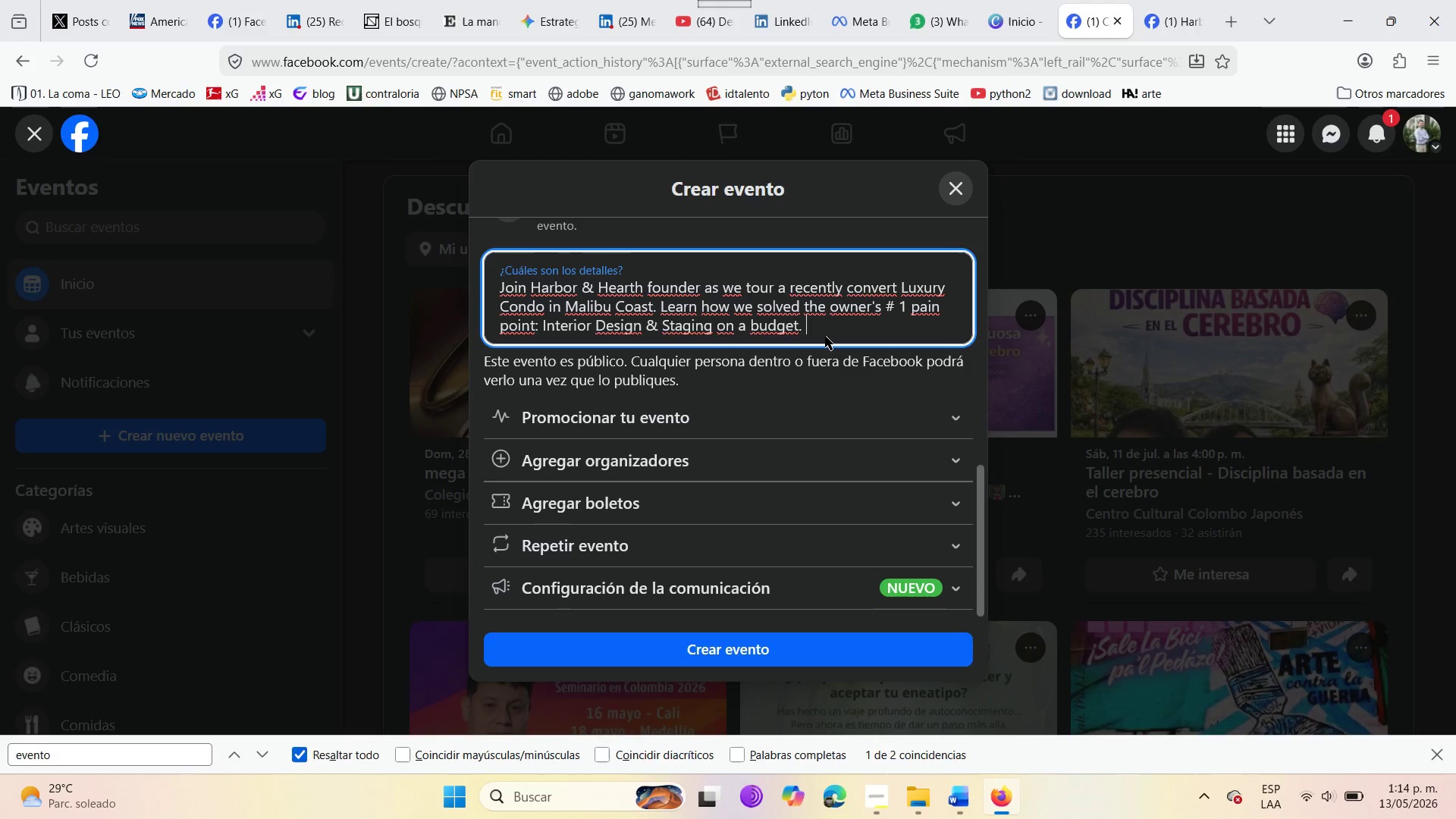 
scroll: coordinate [780, 500], scroll_direction: down, amount: 4.0
 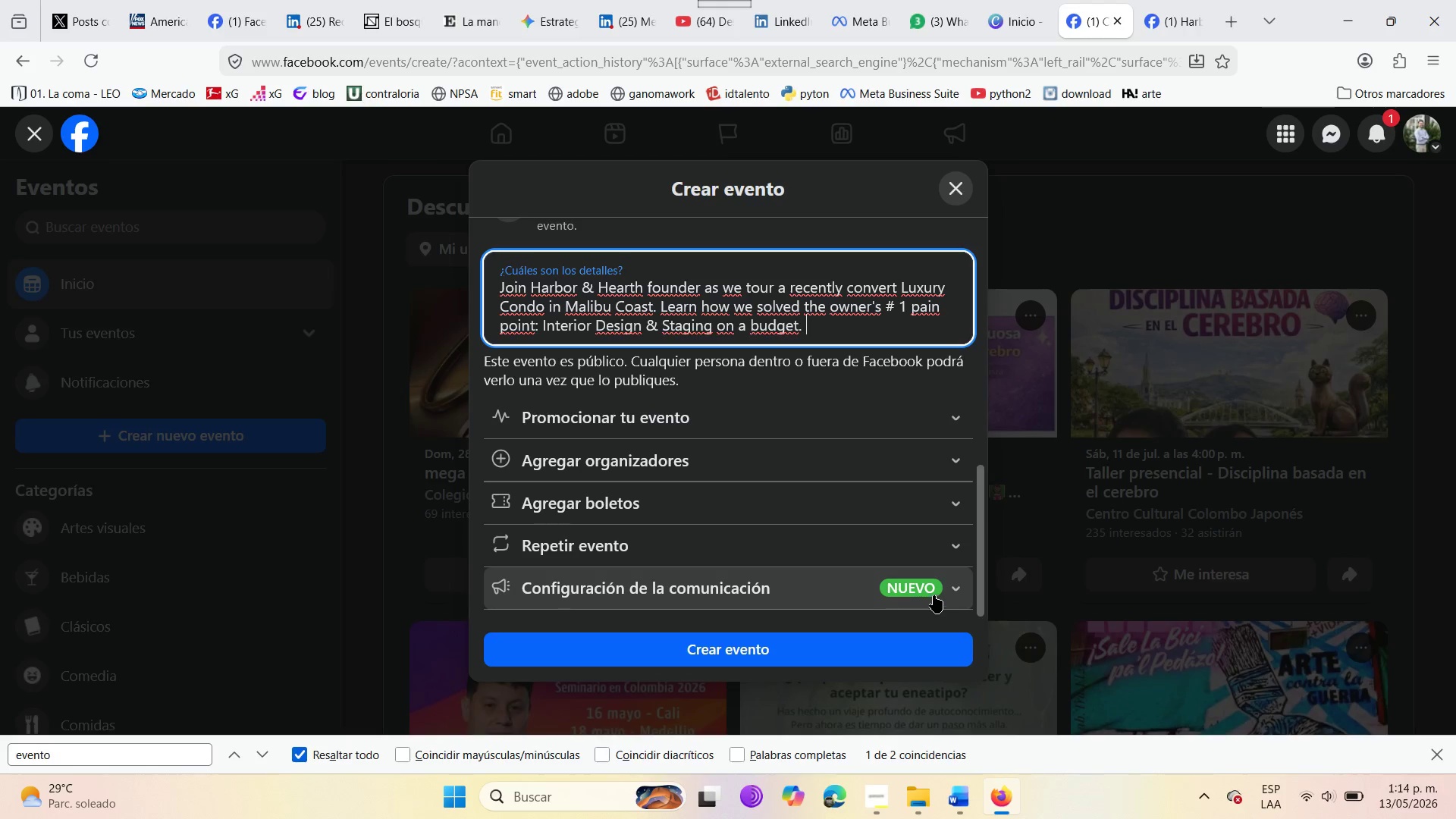 
left_click([958, 582])
 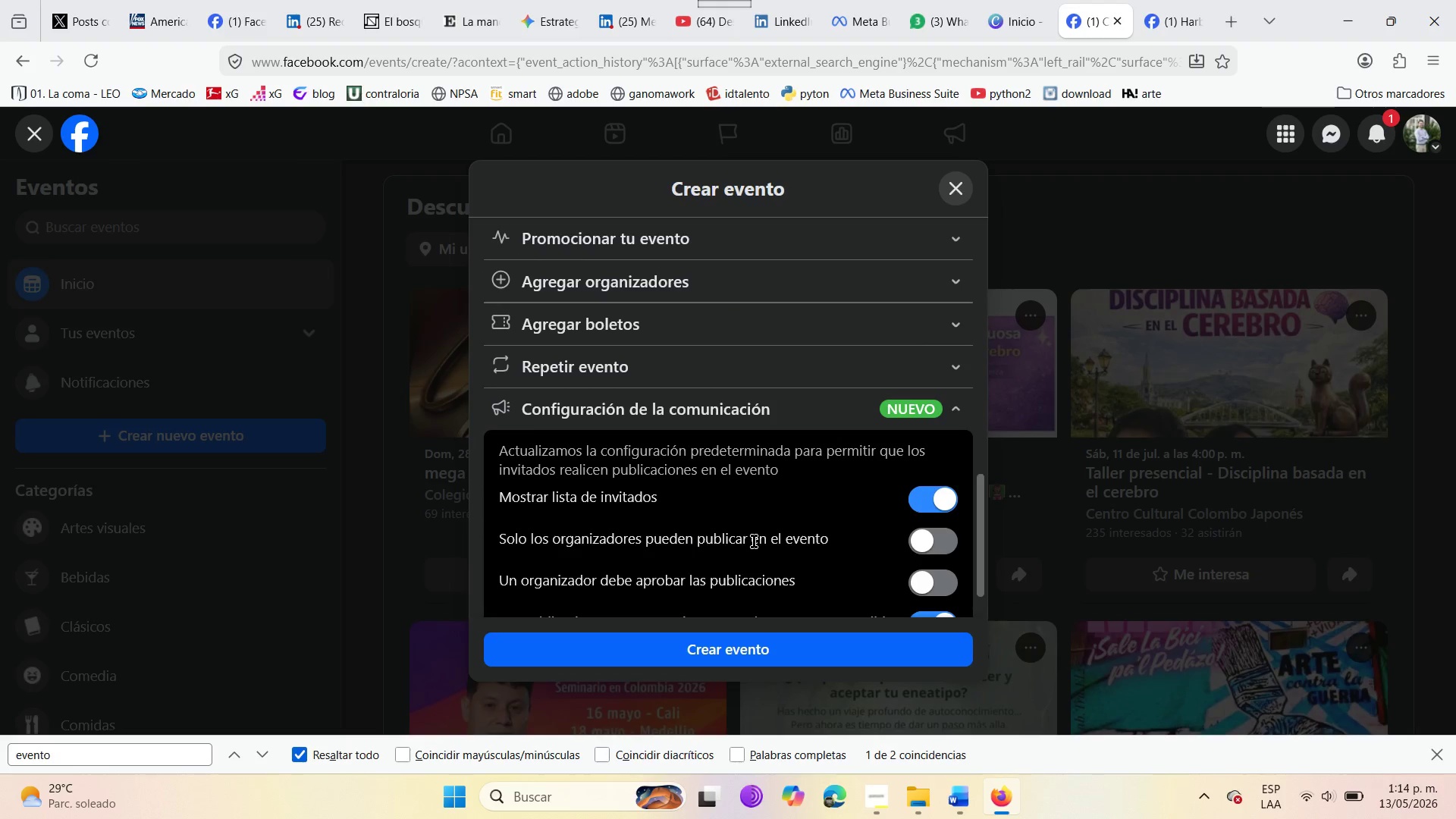 
scroll: coordinate [753, 536], scroll_direction: down, amount: 3.0
 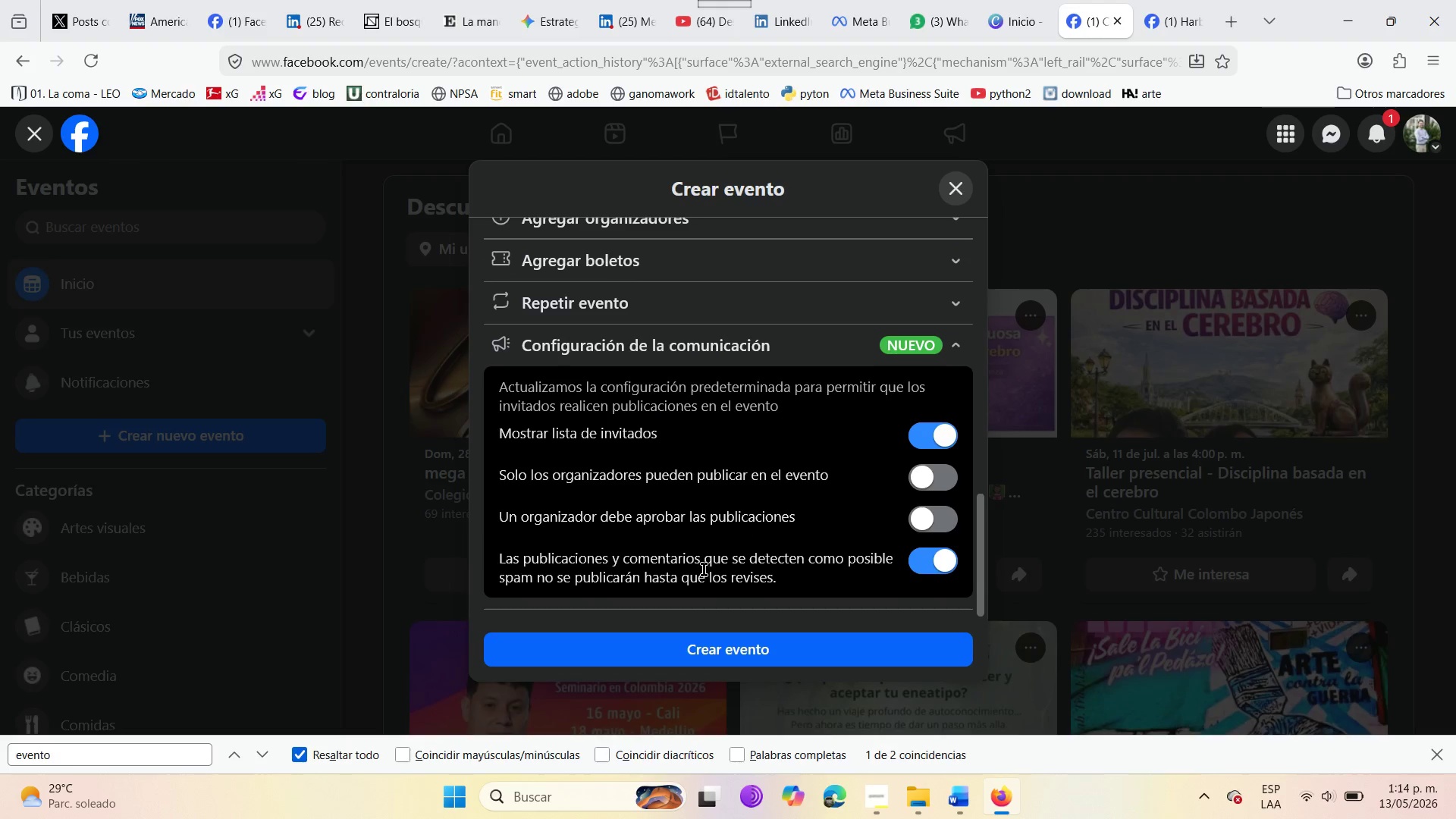 
scroll: coordinate [733, 544], scroll_direction: up, amount: 3.0
 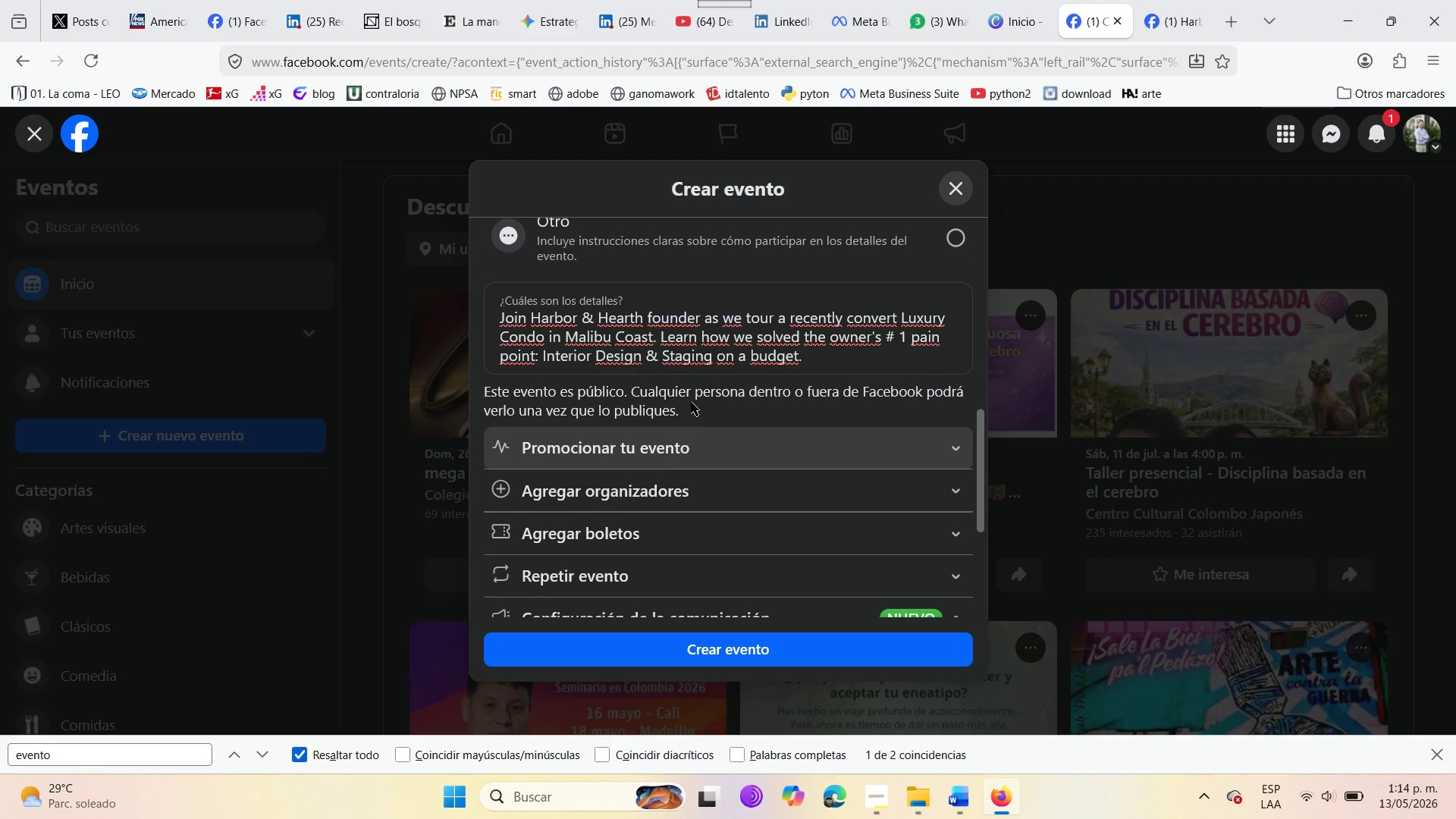 
left_click([886, 360])
 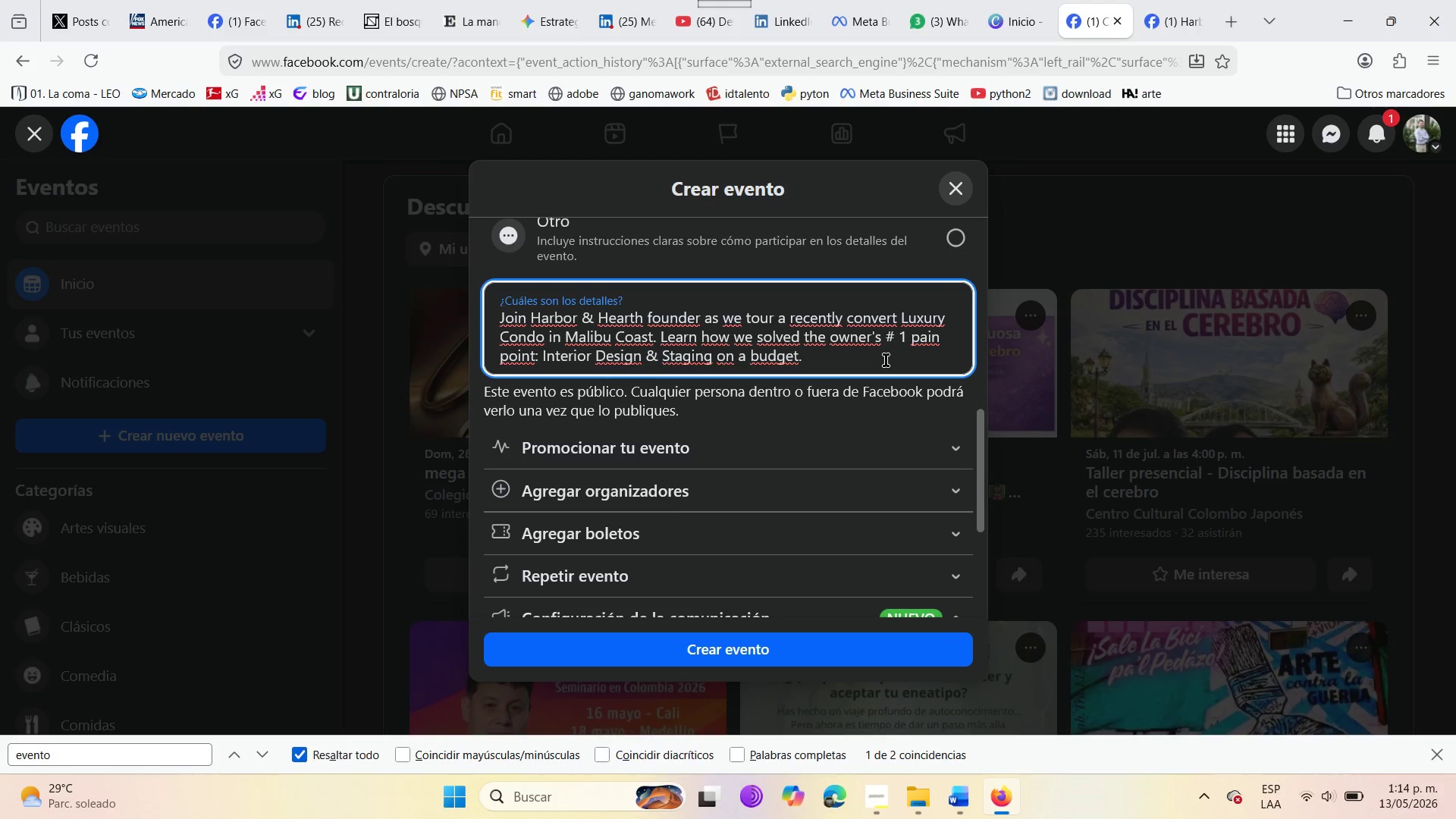 
wait(9.05)
 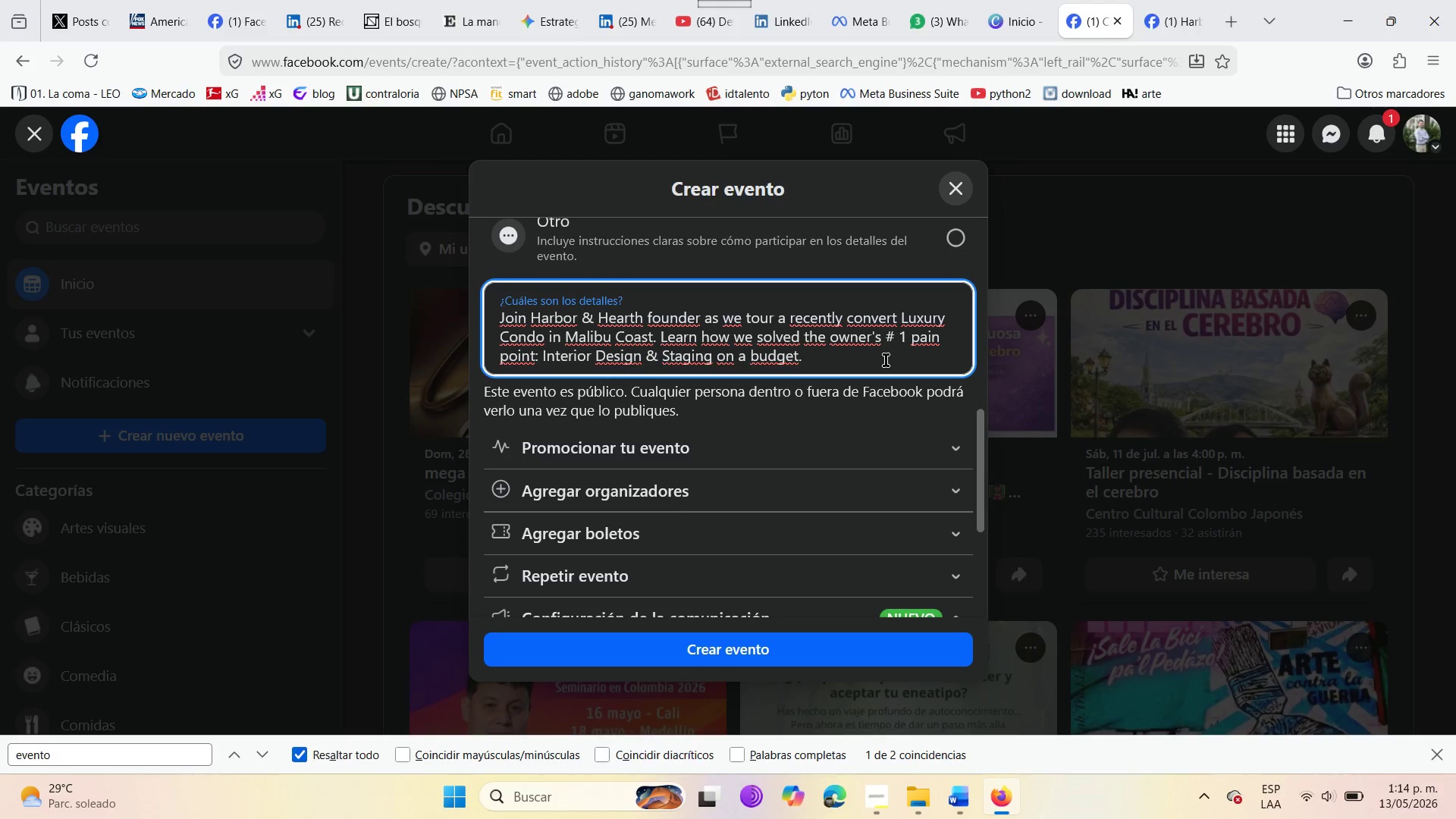 
scroll: coordinate [828, 448], scroll_direction: down, amount: 2.0
 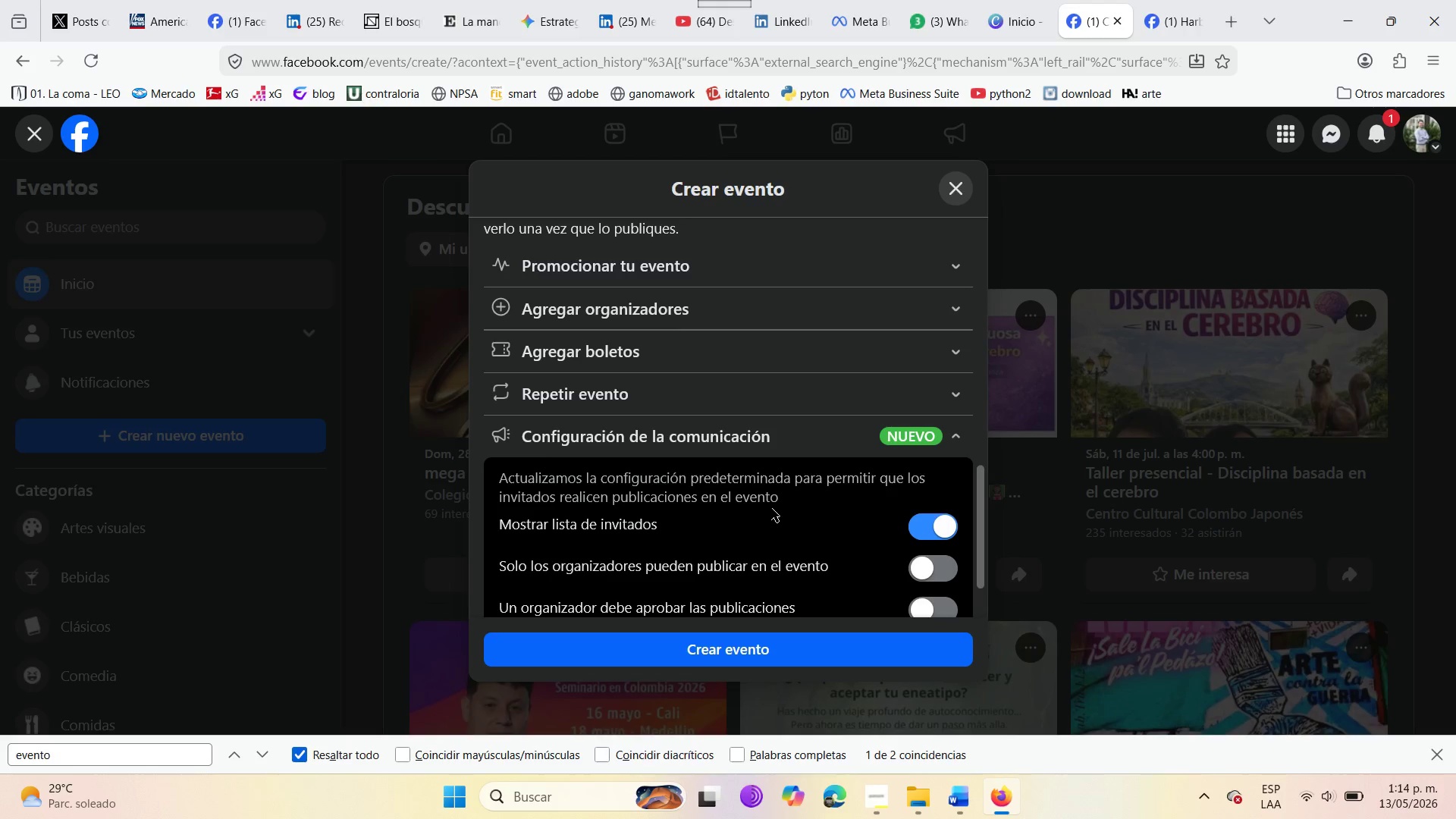 
wait(7.22)
 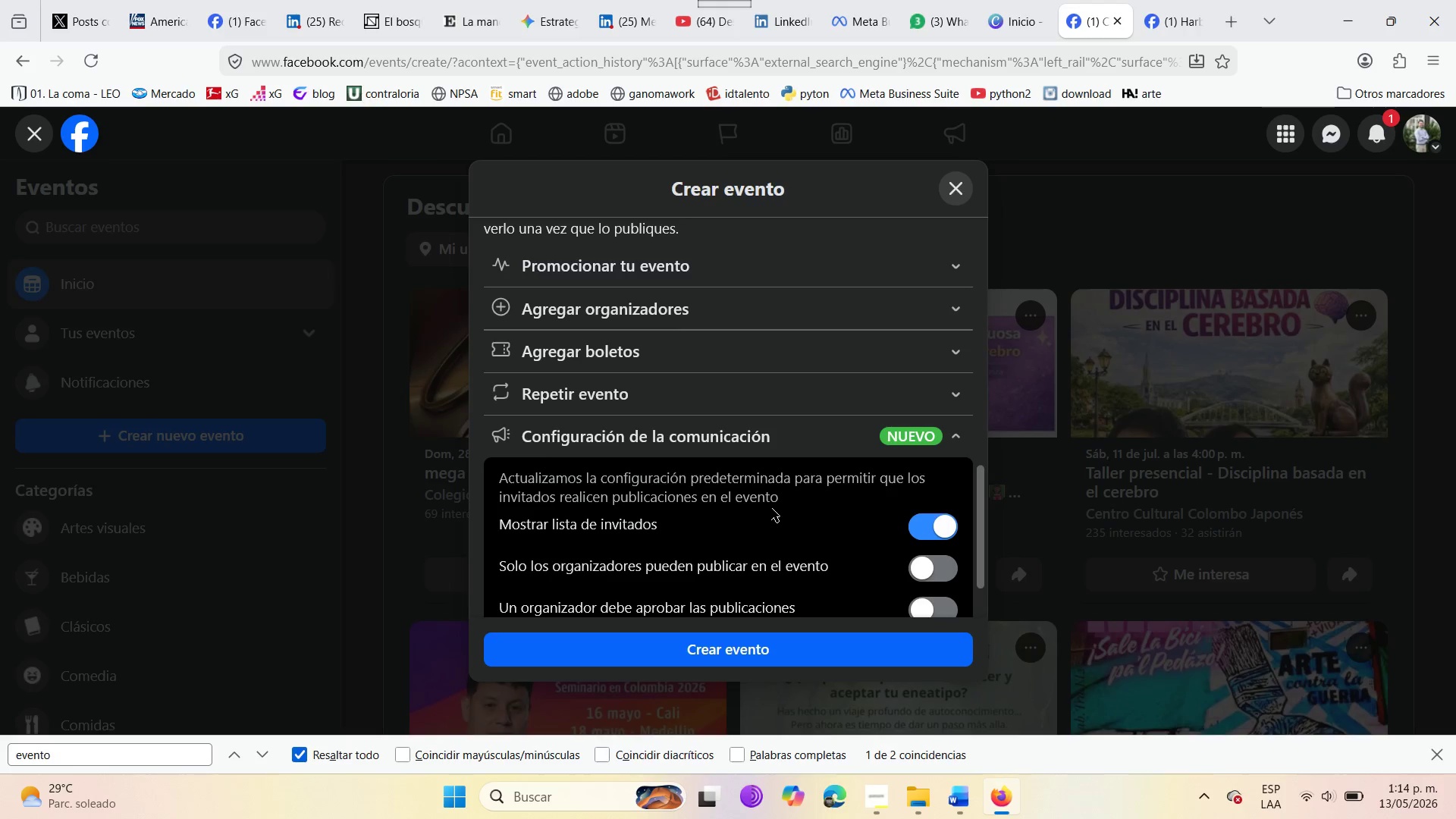 
scroll: coordinate [688, 364], scroll_direction: up, amount: 4.0
 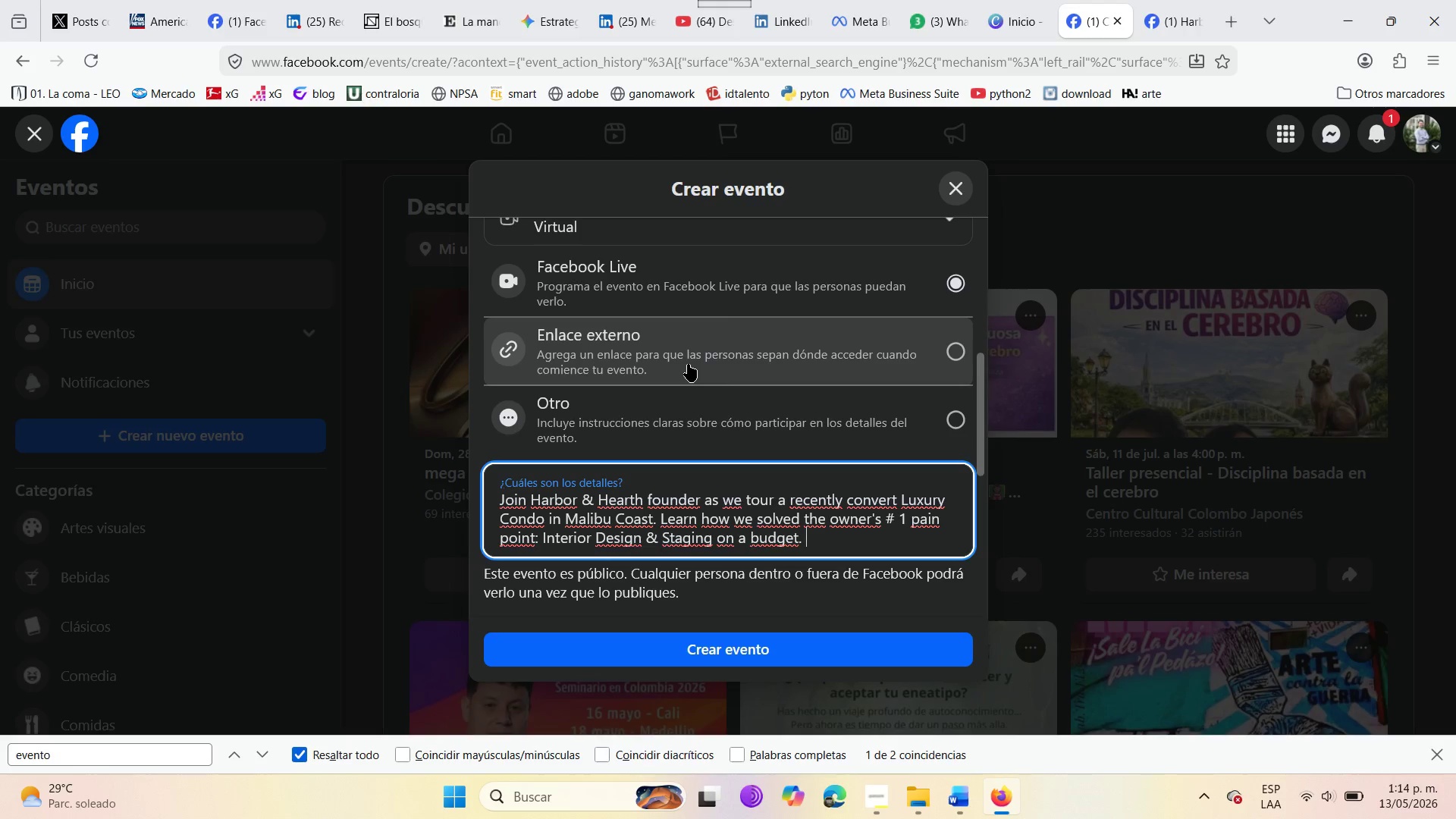 
wait(16.75)
 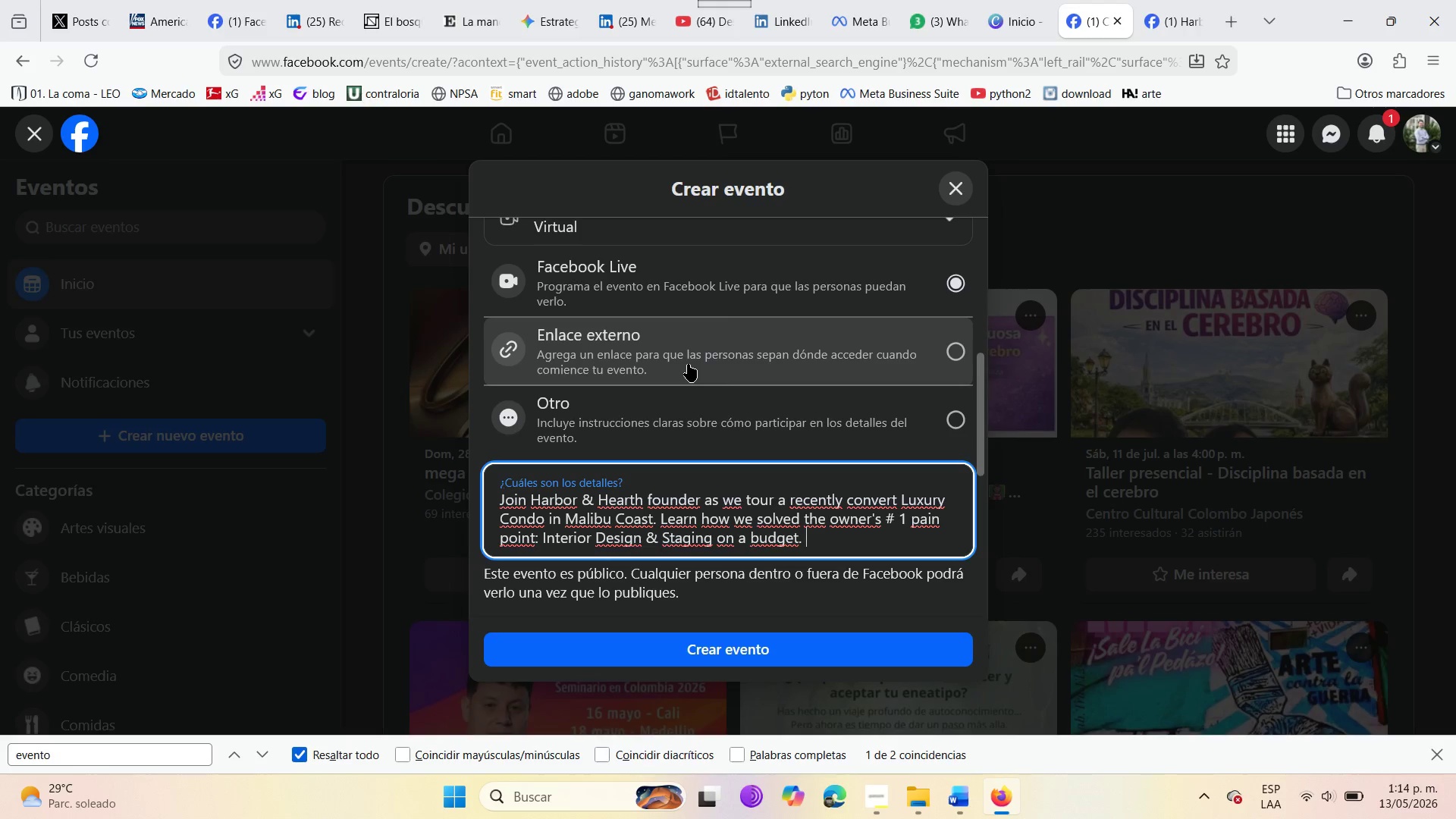 
scroll: coordinate [756, 325], scroll_direction: up, amount: 7.0
 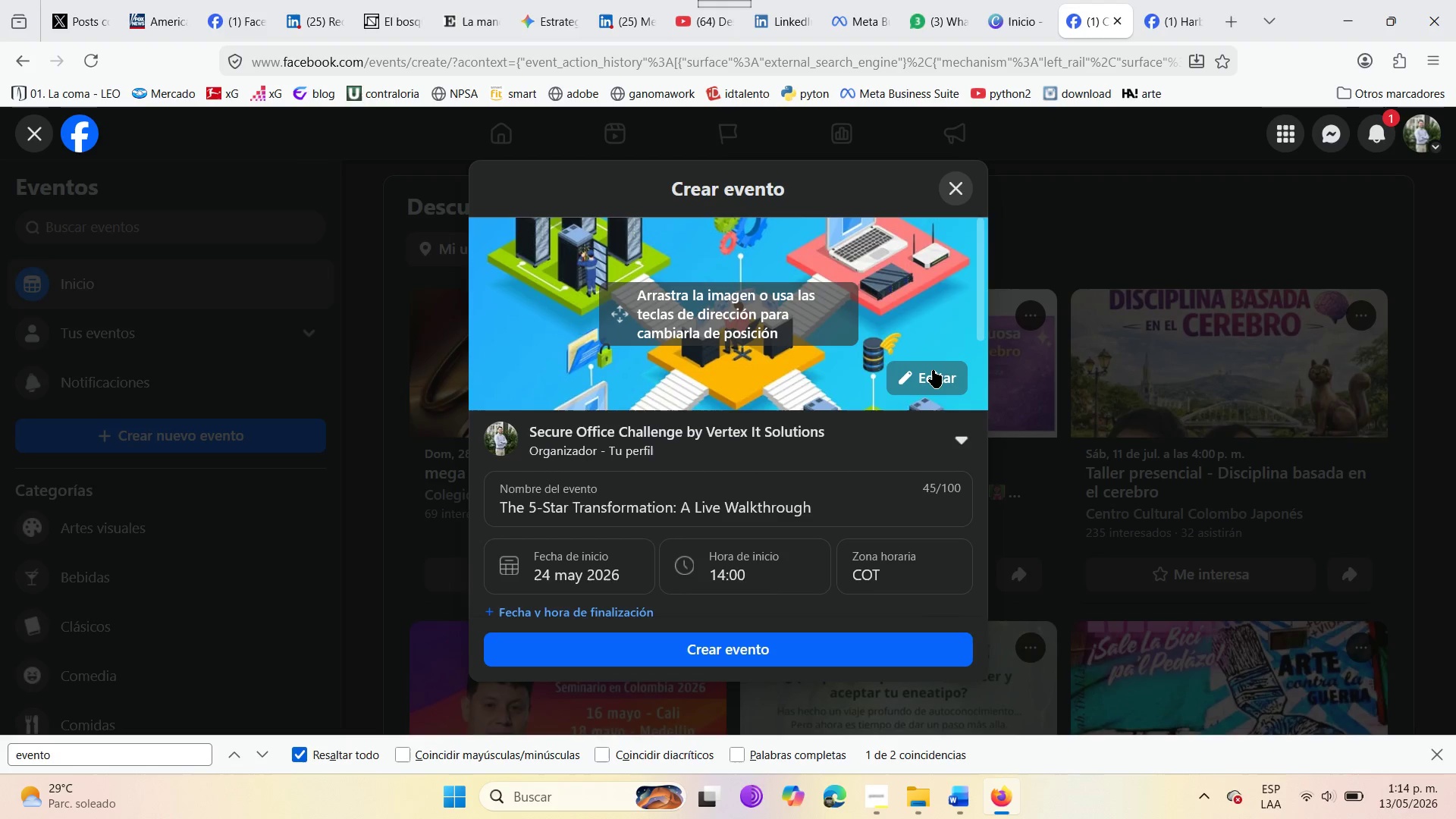 
left_click([933, 370])
 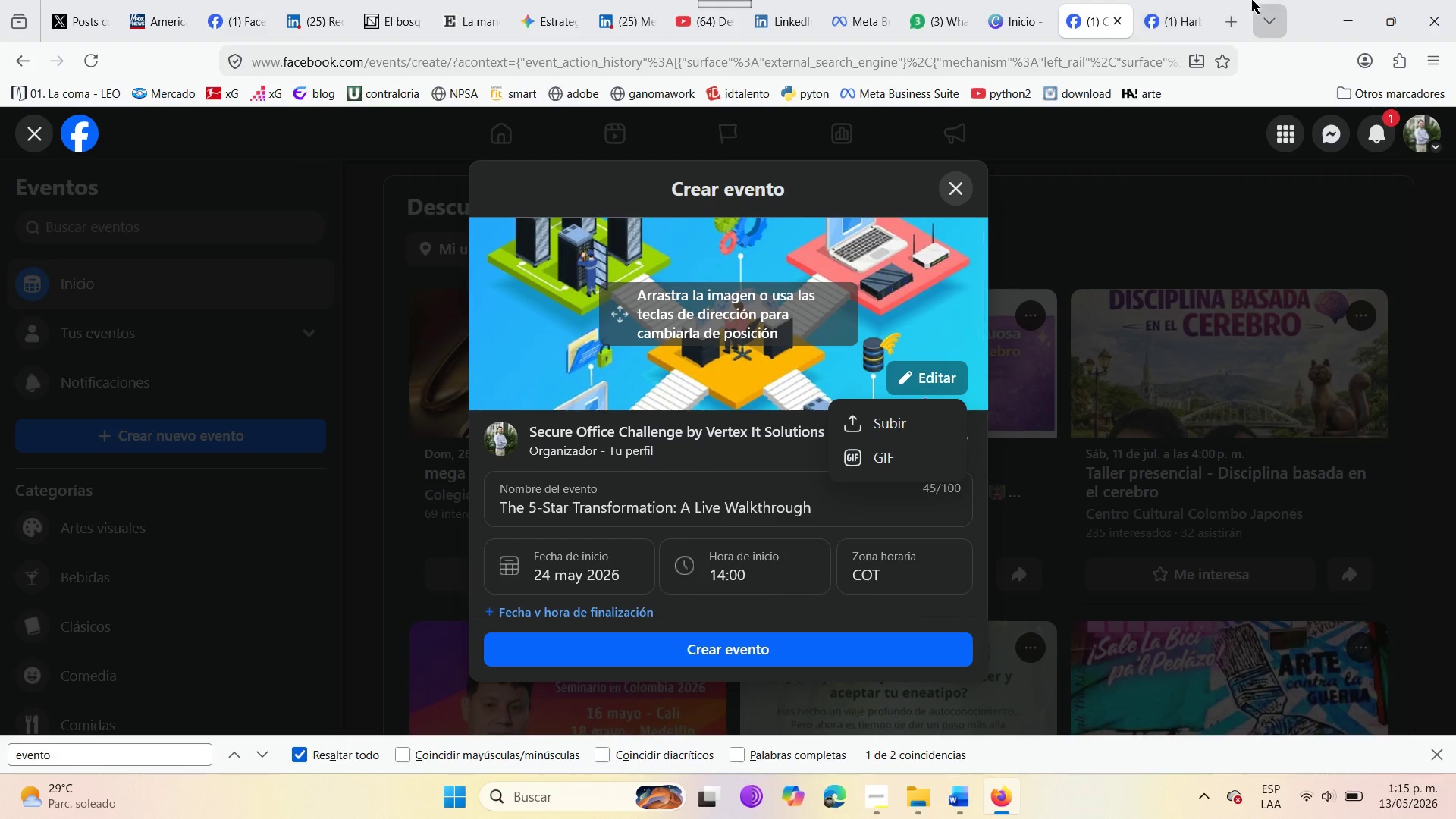 
left_click([1240, 41])
 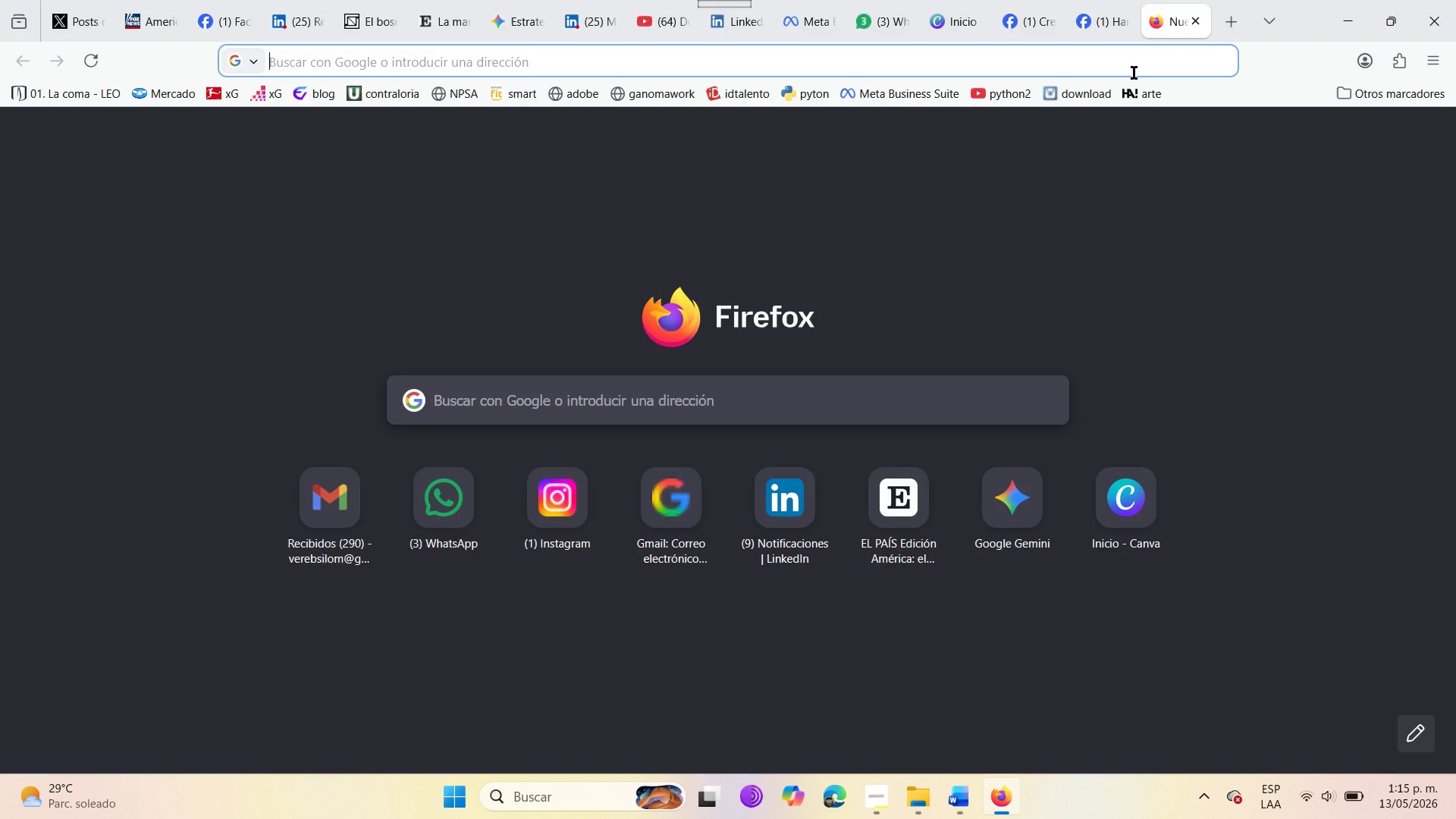 
left_click([1134, 73])
 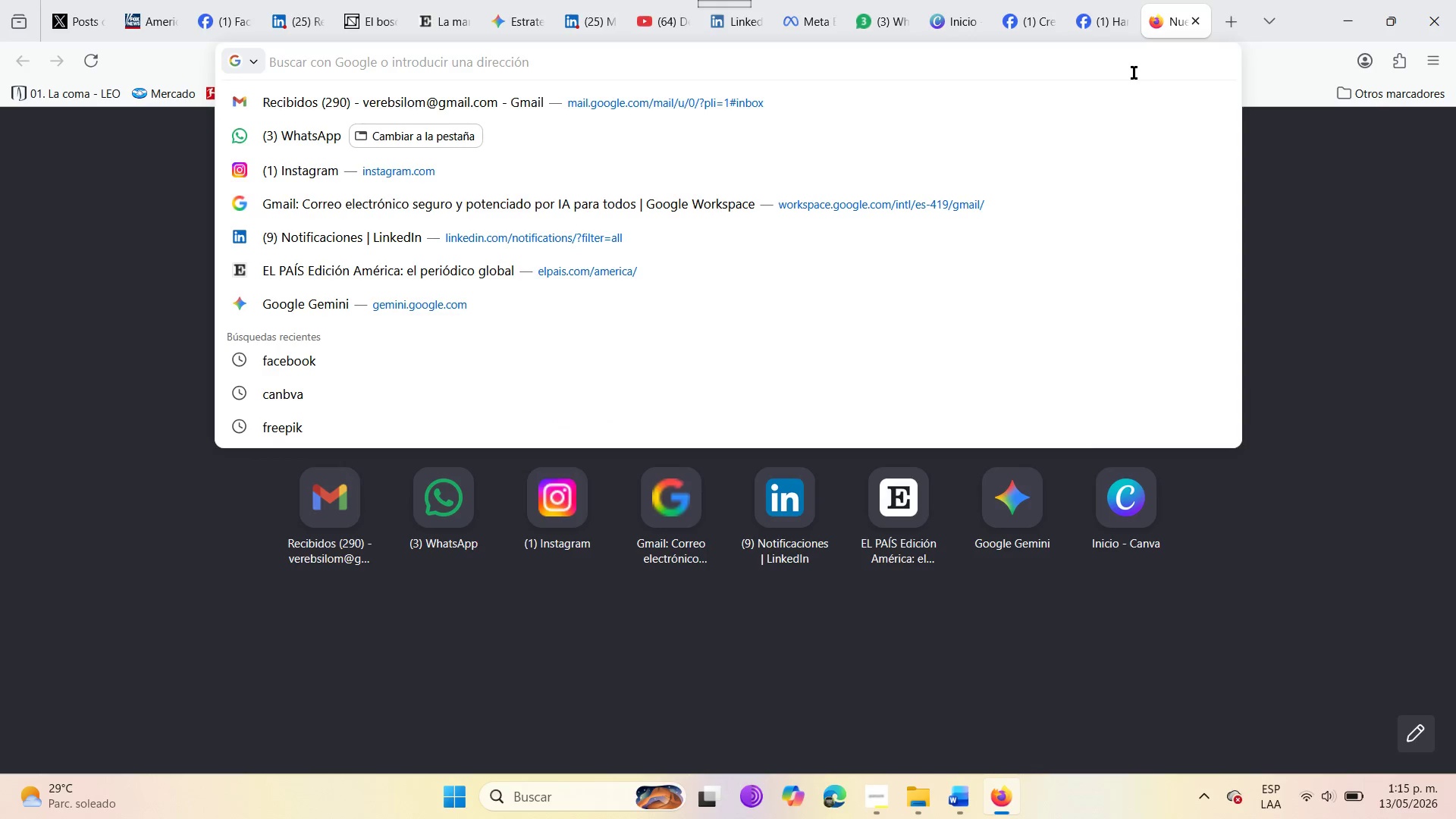 
type(lu)
 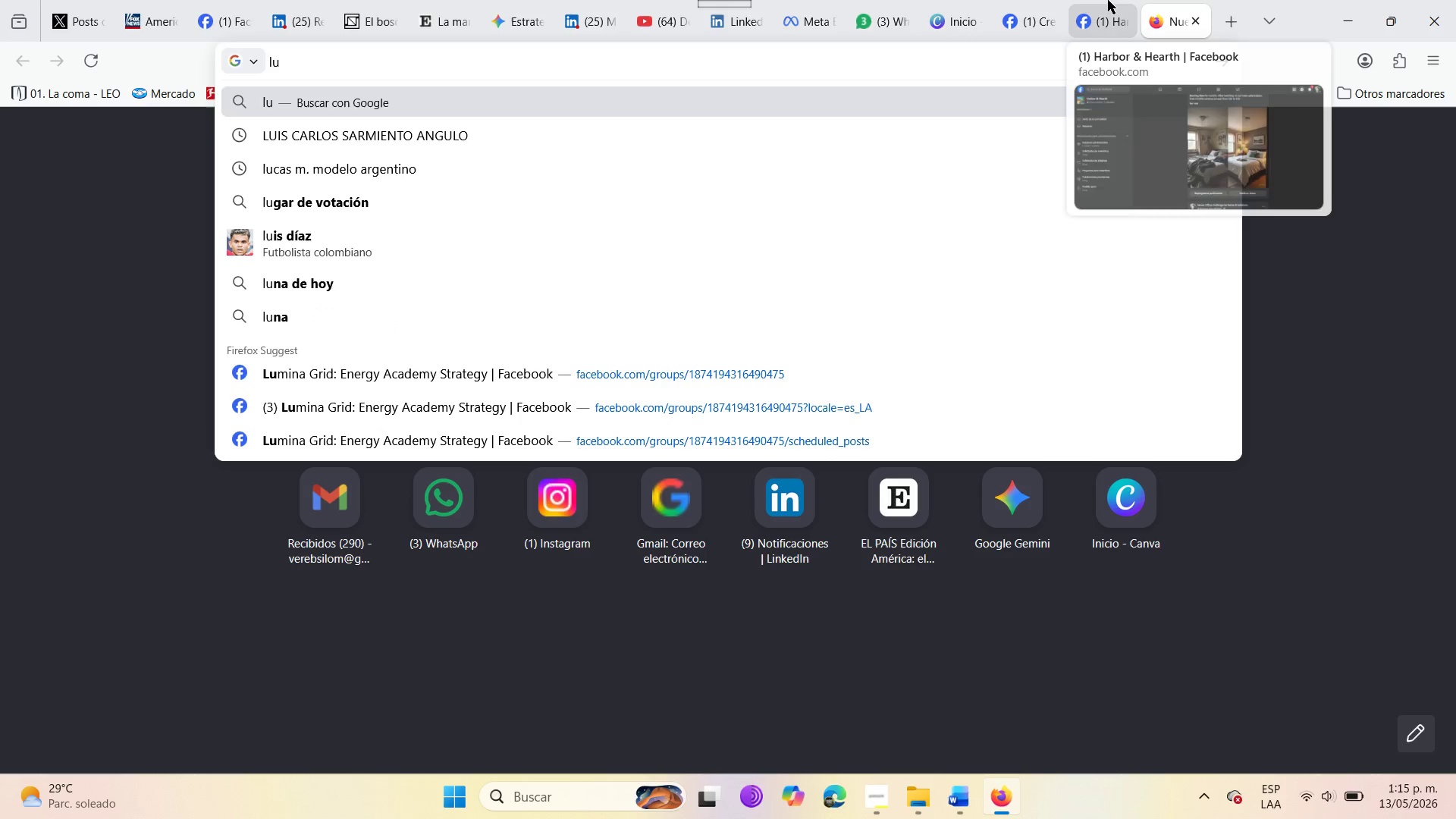 
left_click([967, 51])
 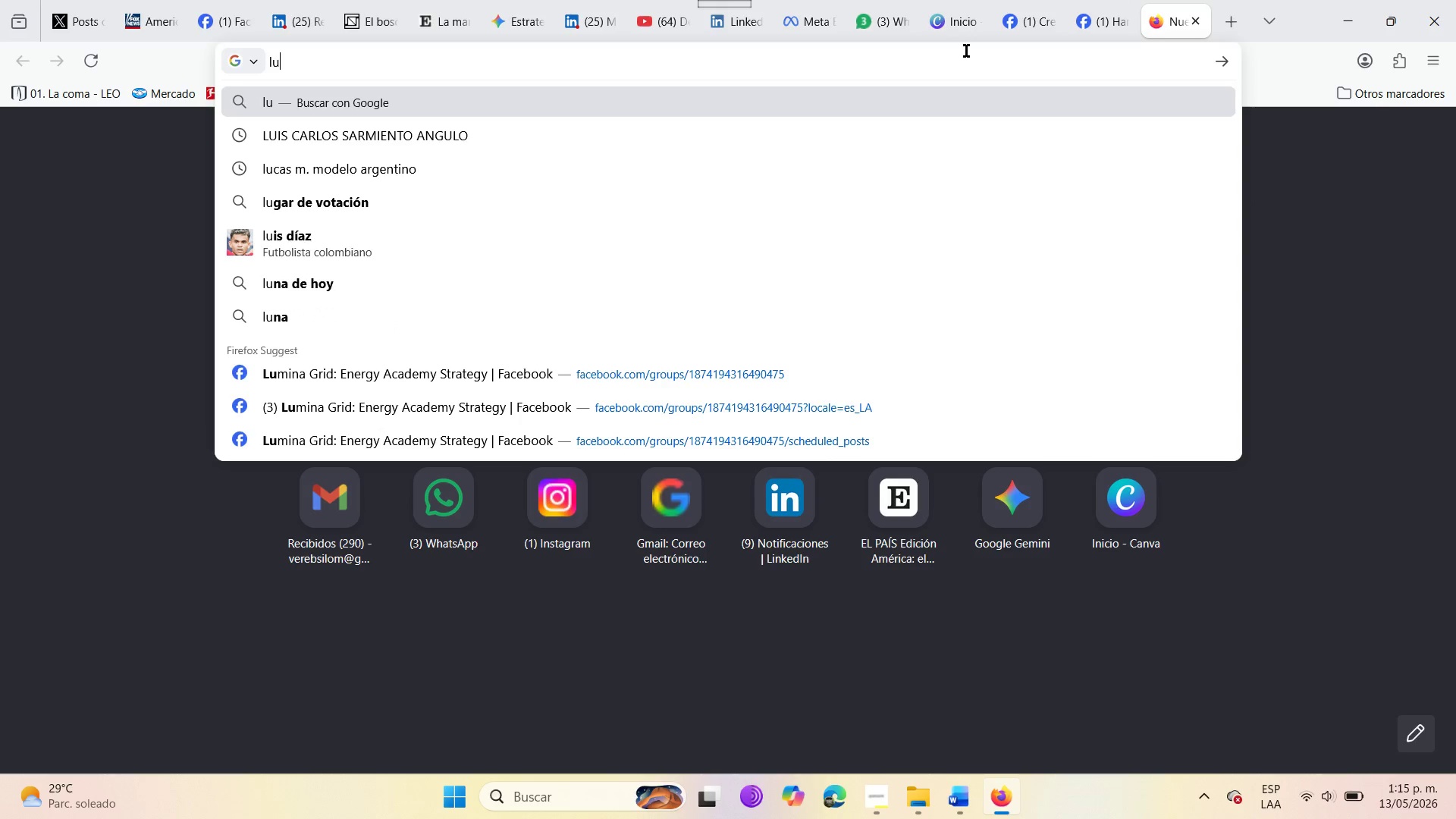 
key(Backspace)
key(Backspace)
key(Backspace)
key(Backspace)
key(Backspace)
key(Backspace)
type(freepoc)
key(Backspace)
key(Backspace)
type(ic)
 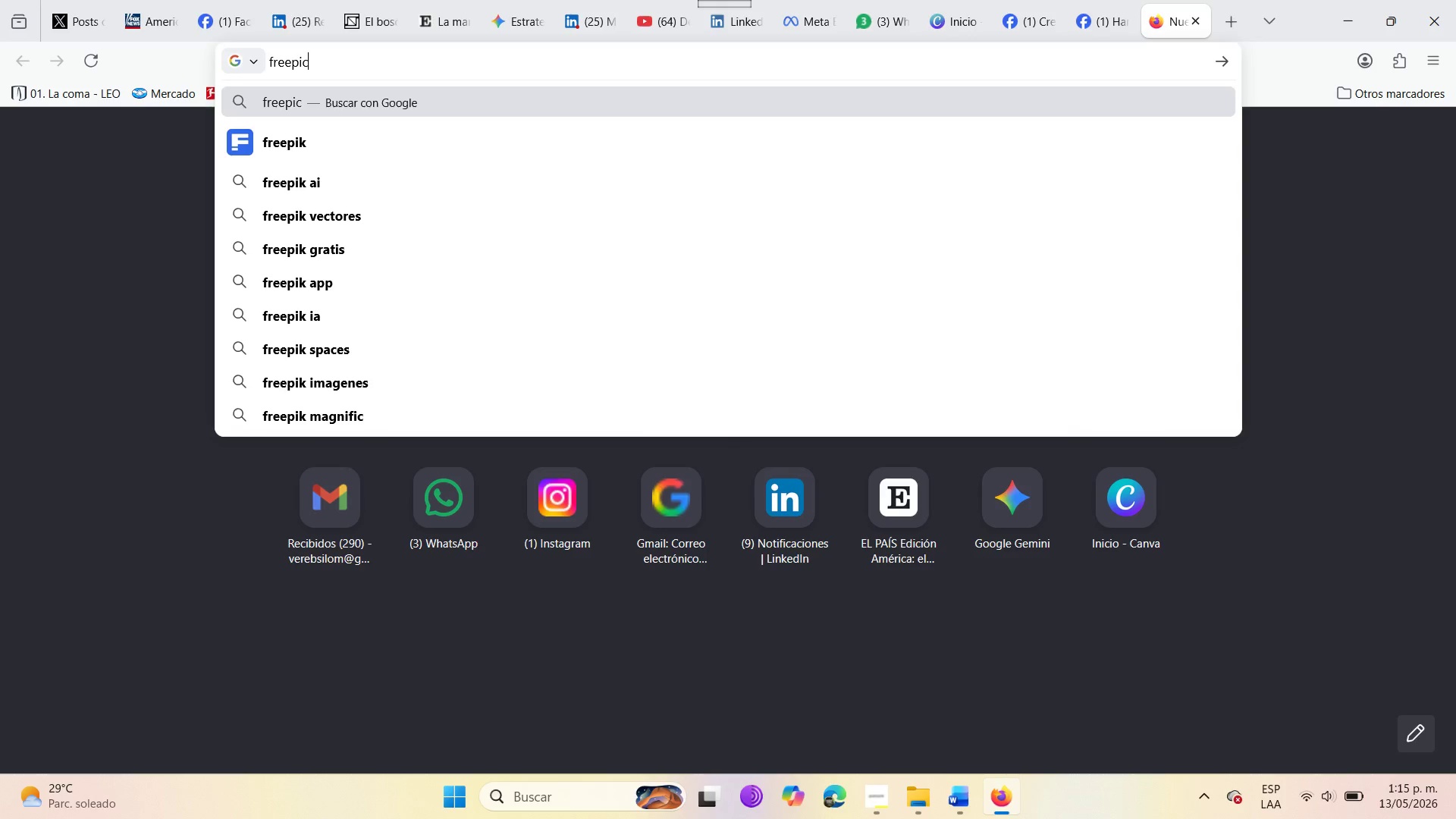 
key(Enter)
 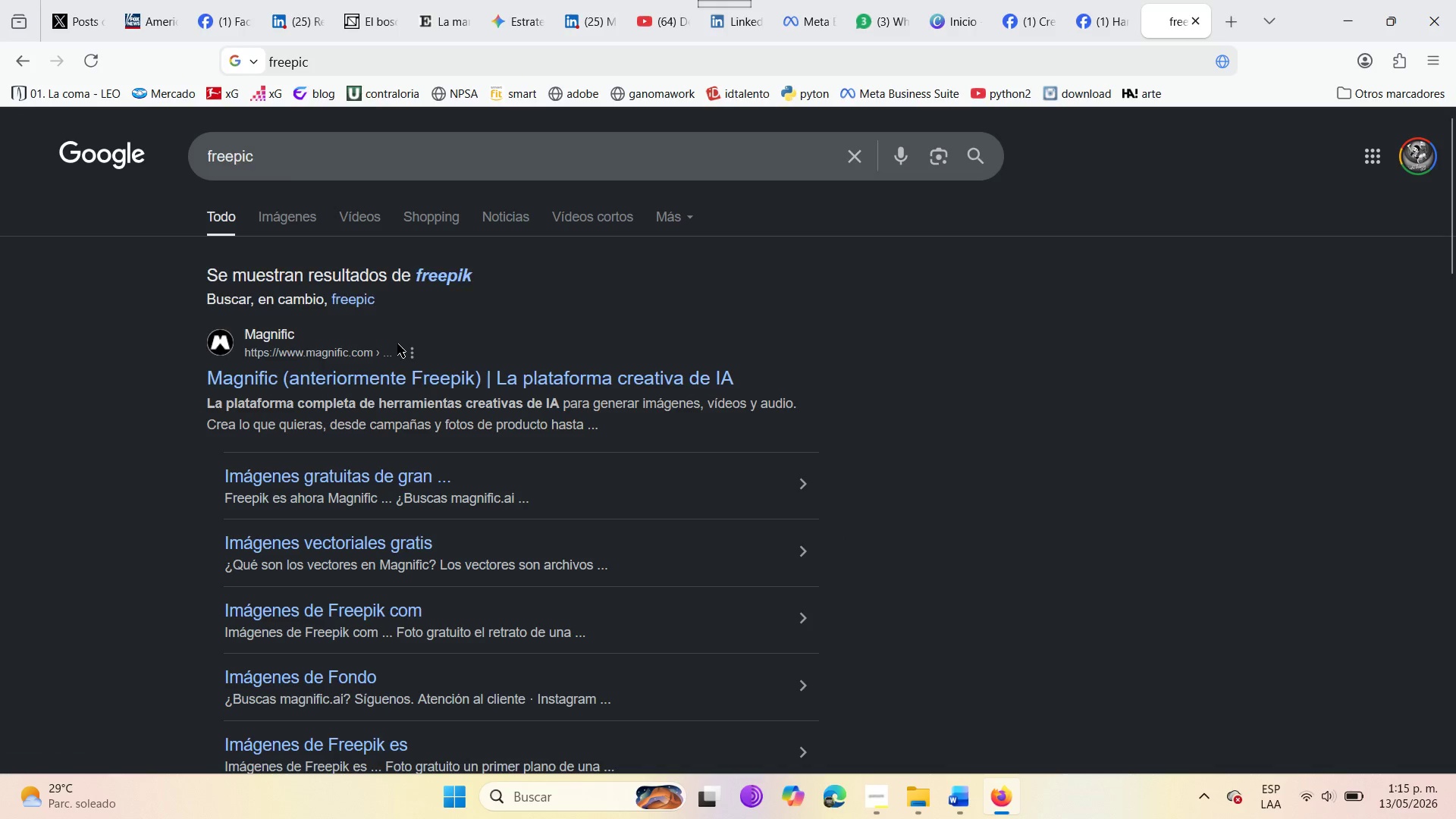 
left_click([407, 377])
 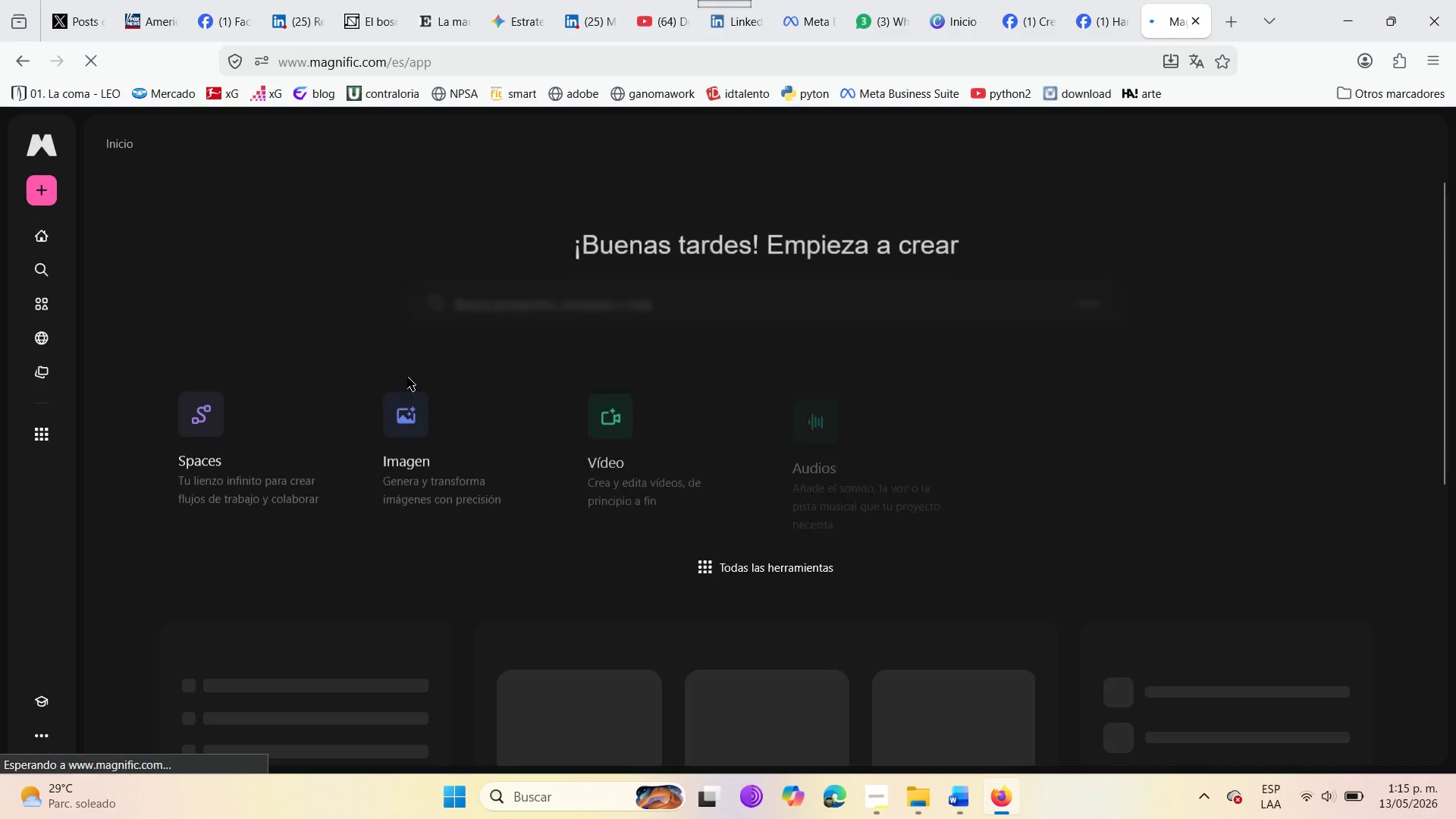 
wait(12.25)
 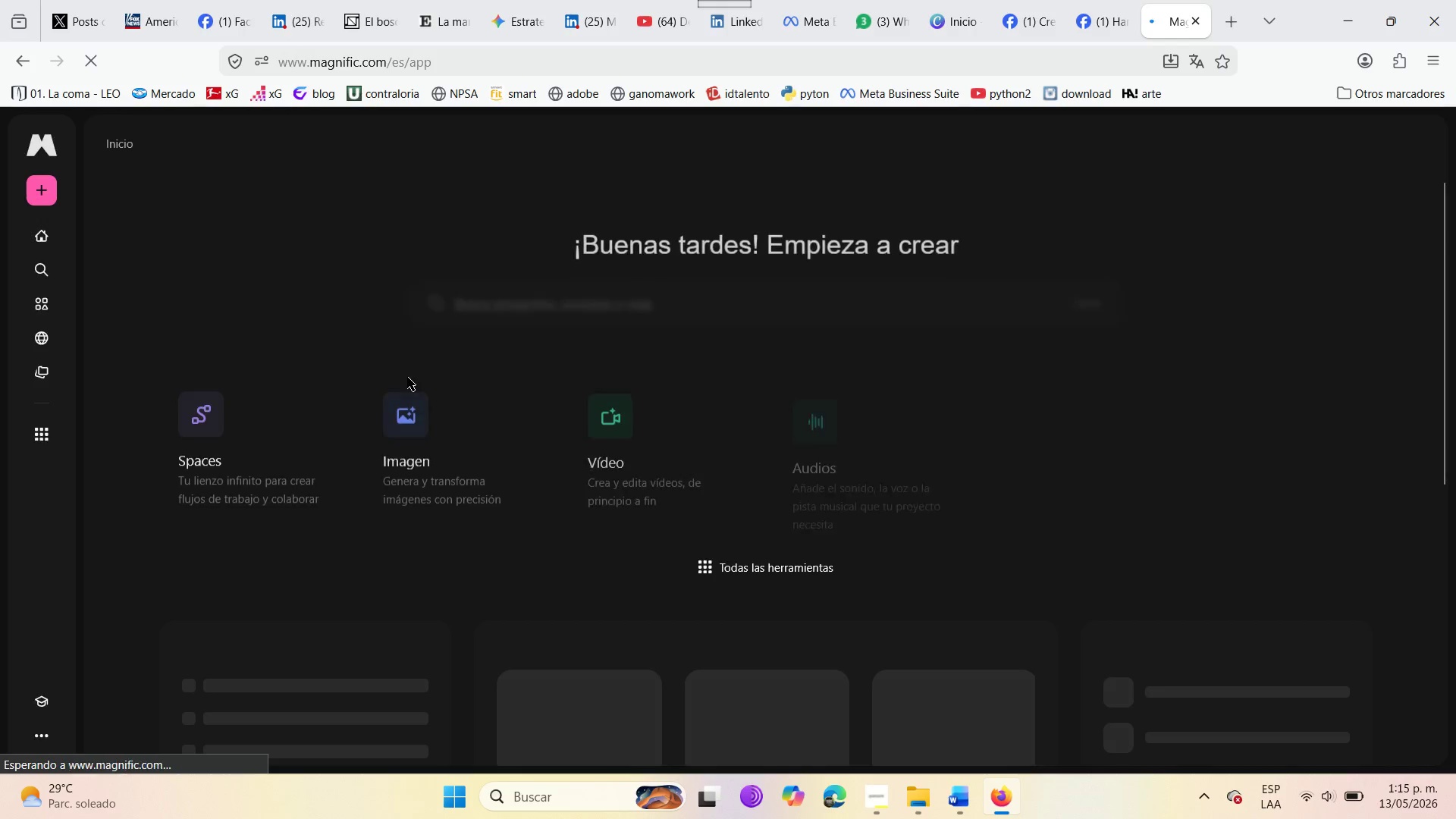 
left_click([543, 303])
 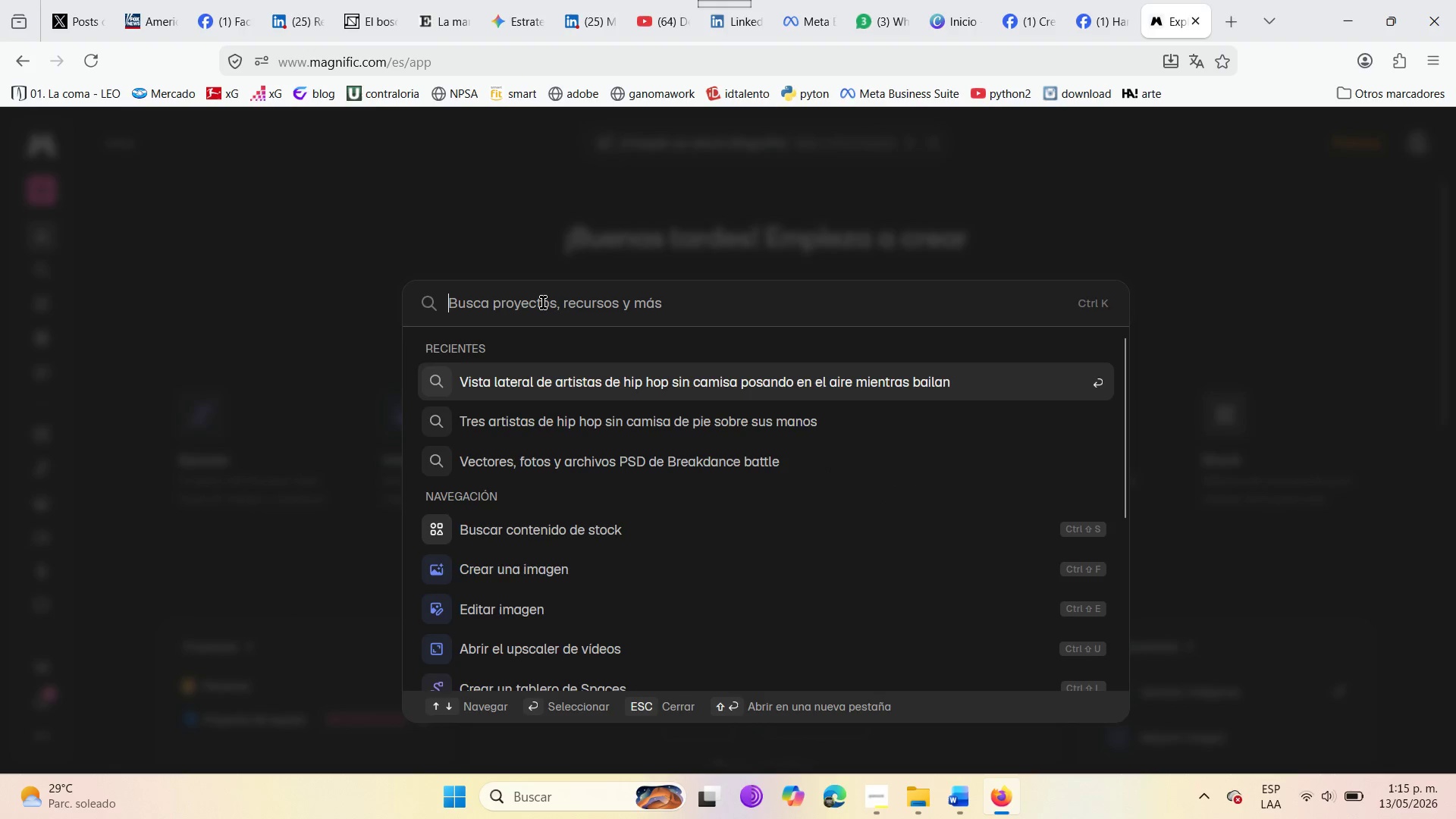 
type(luxury condo malibu cos)
key(Backspace)
type(ast)
 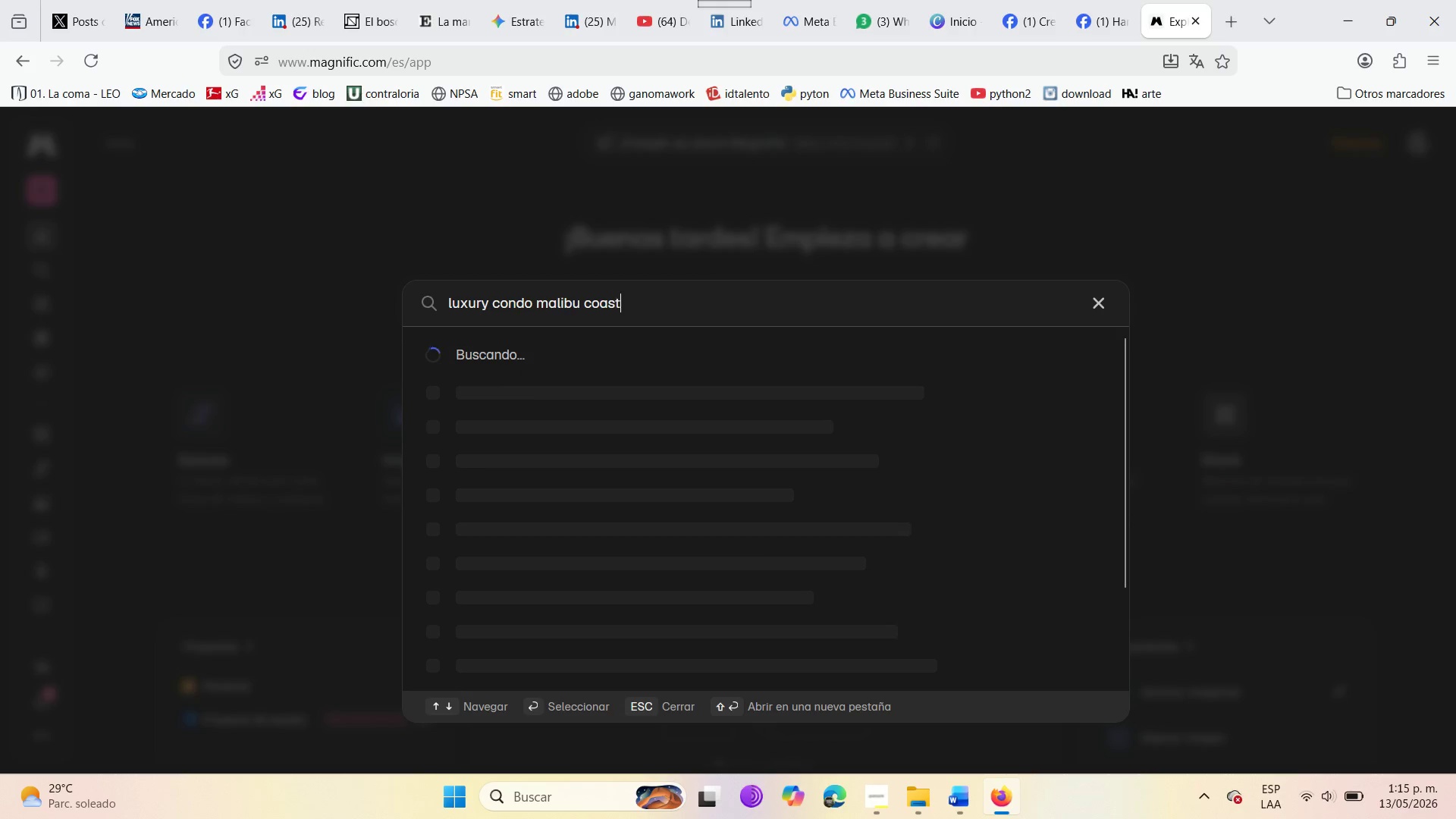 
key(Enter)
 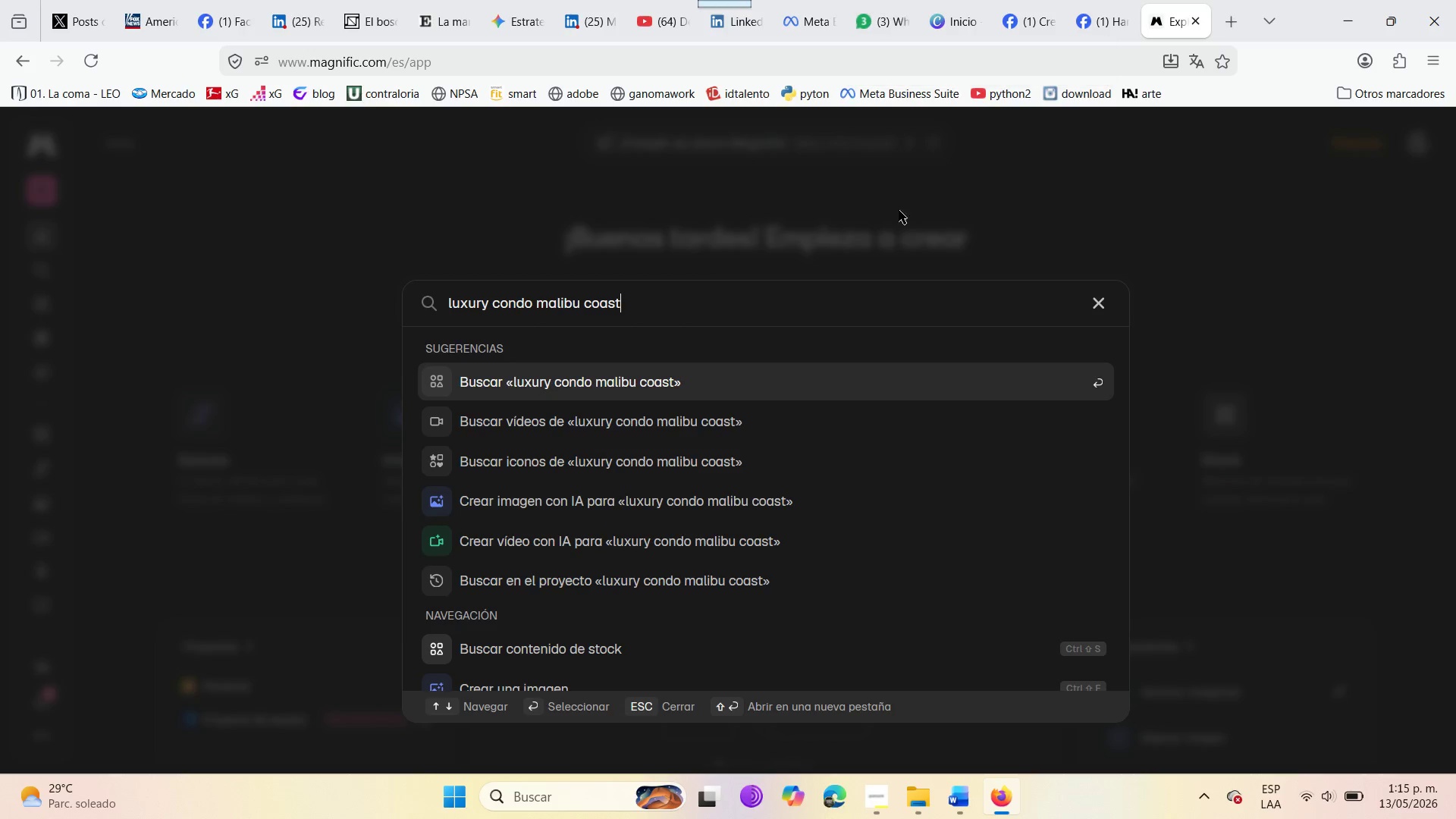 
wait(7.59)
 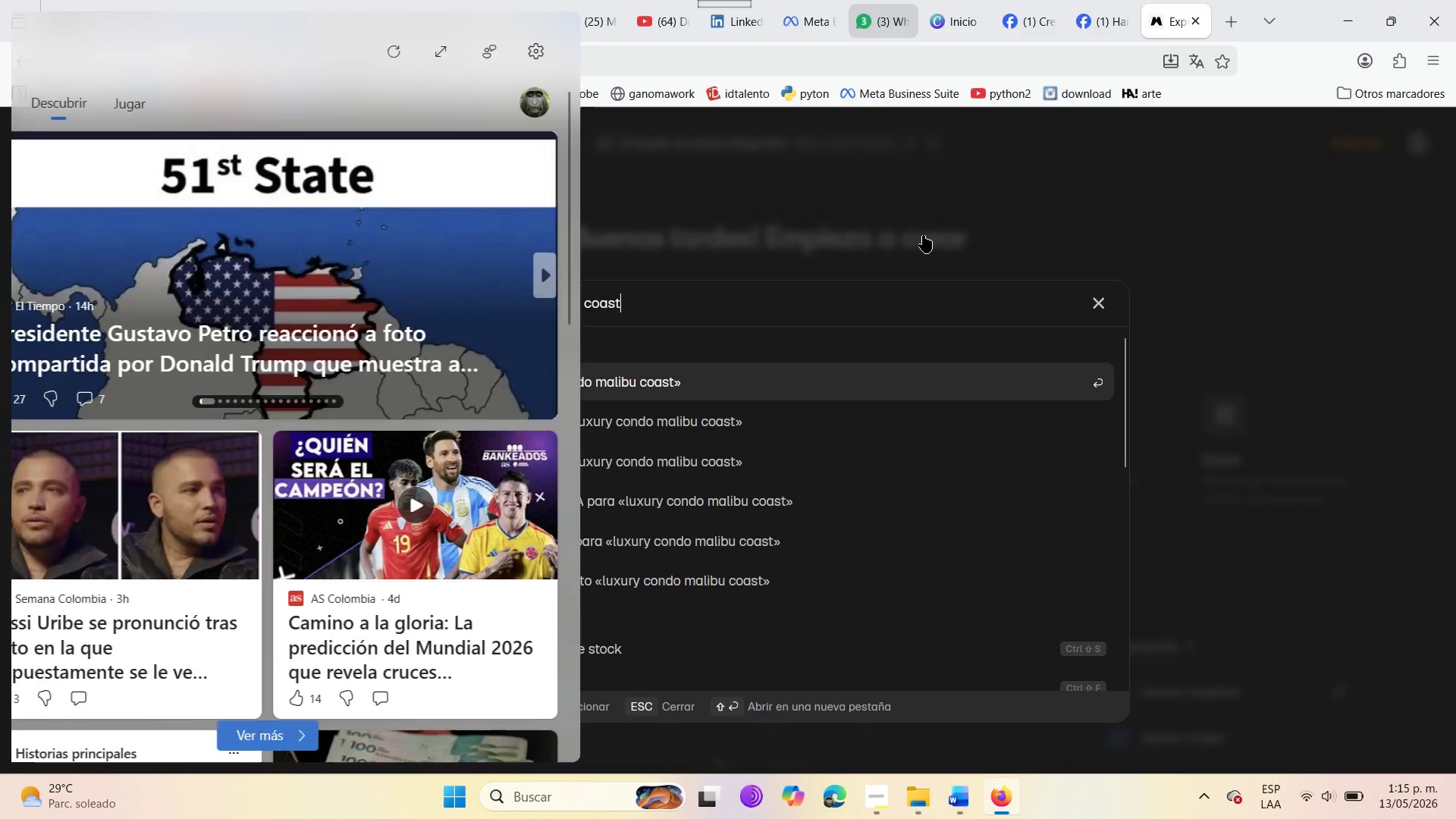 
left_click([679, 309])
 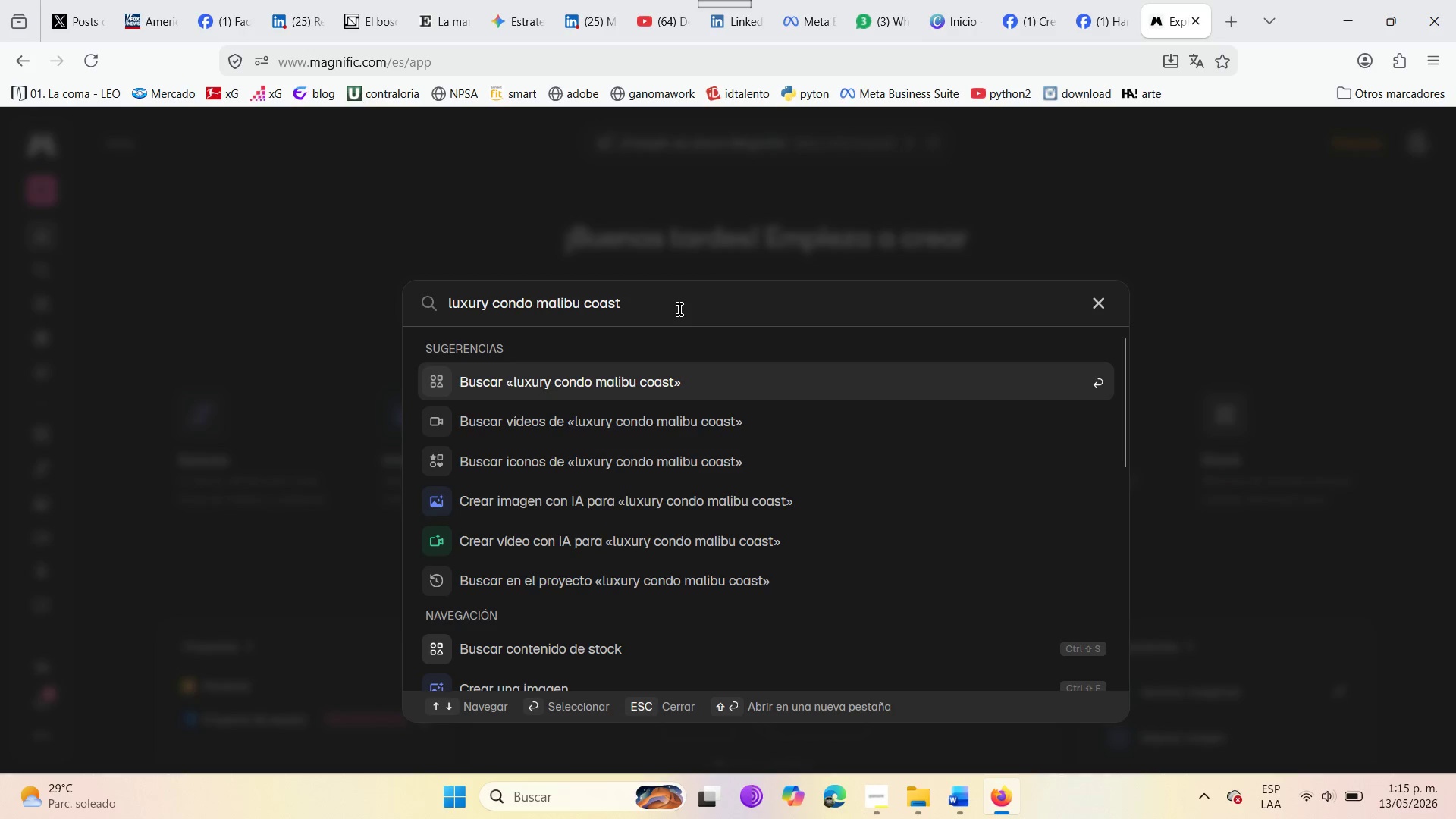 
key(Enter)
 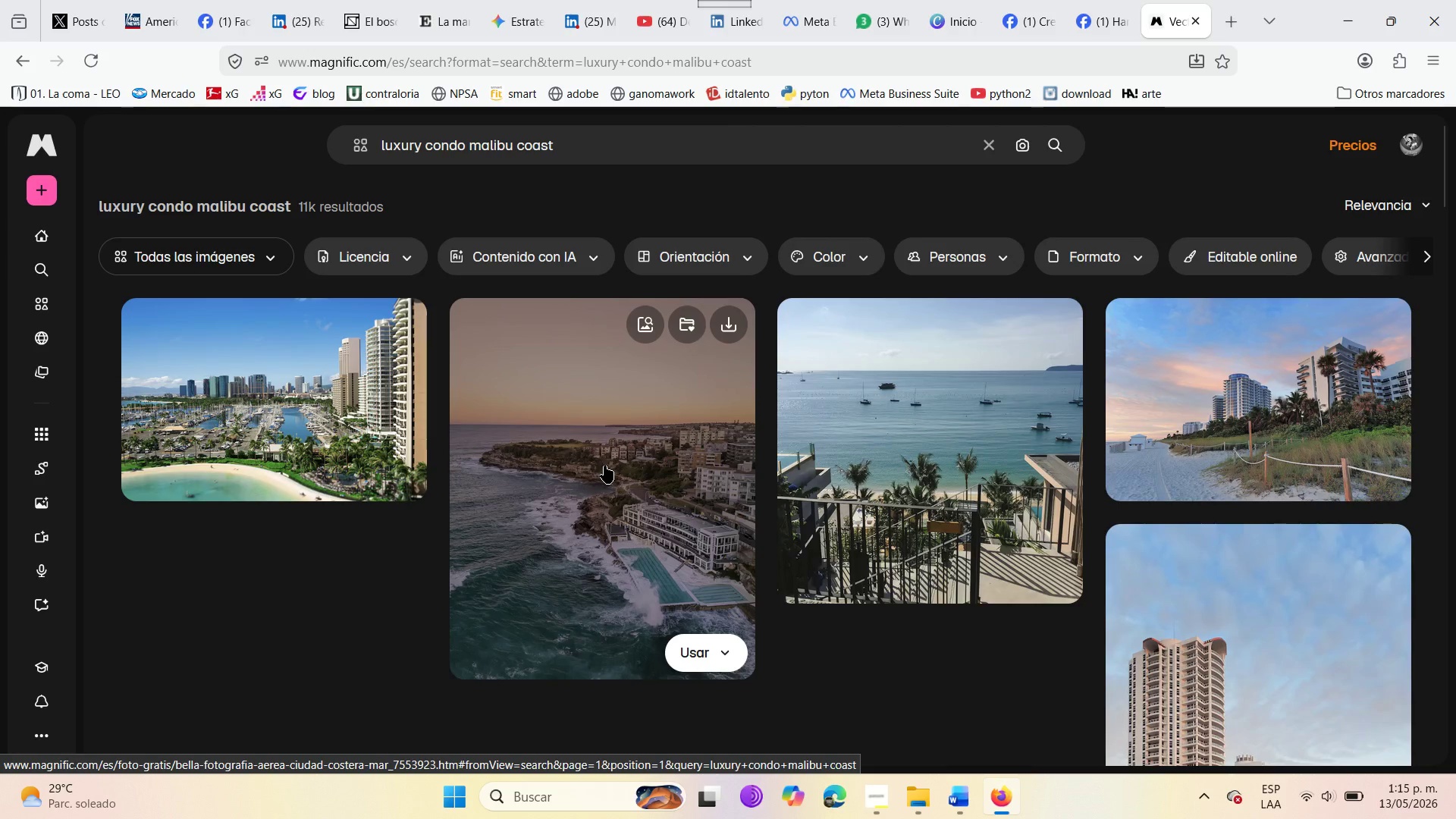 
wait(9.88)
 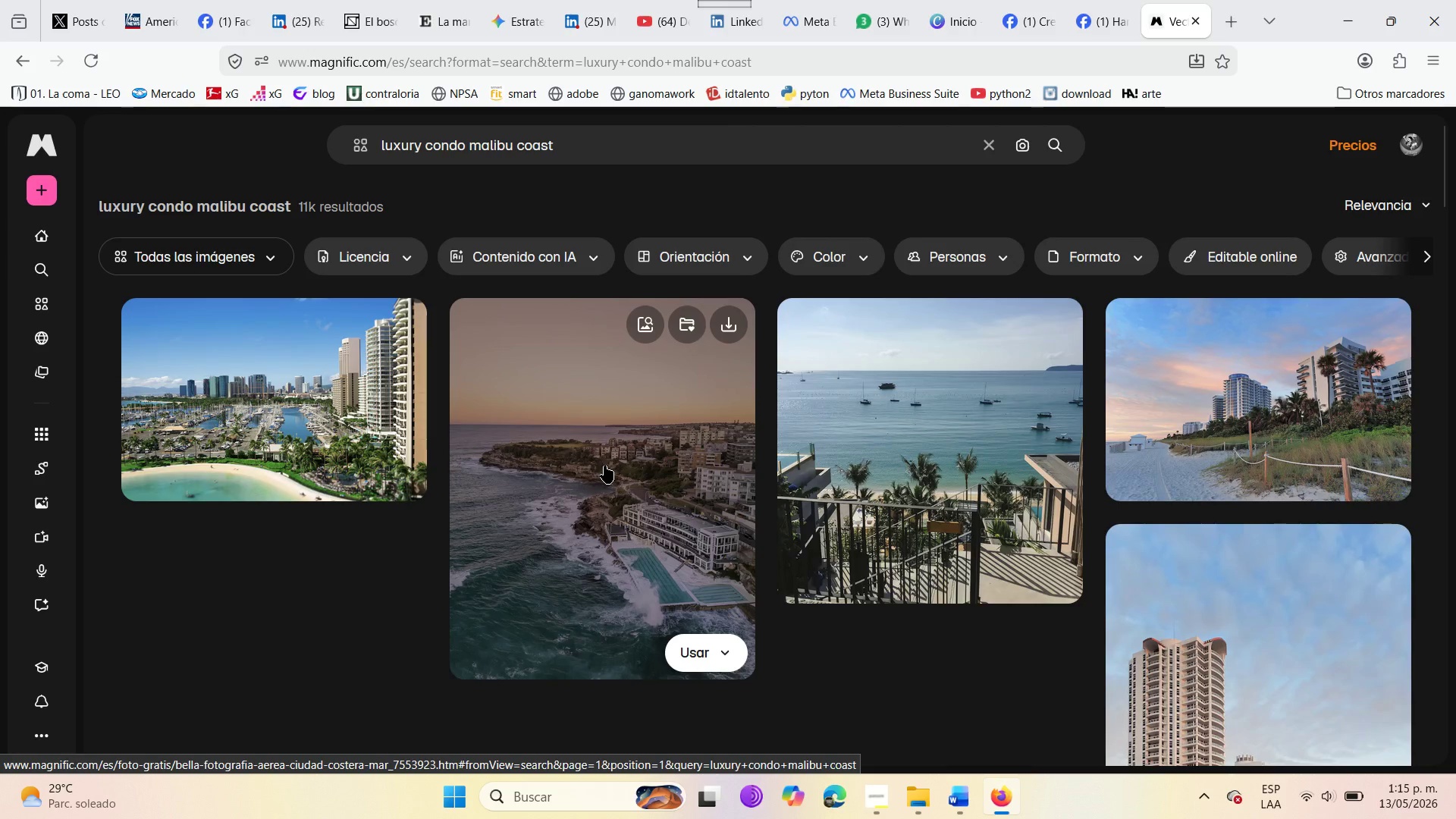 
scroll: coordinate [720, 569], scroll_direction: down, amount: 10.0
 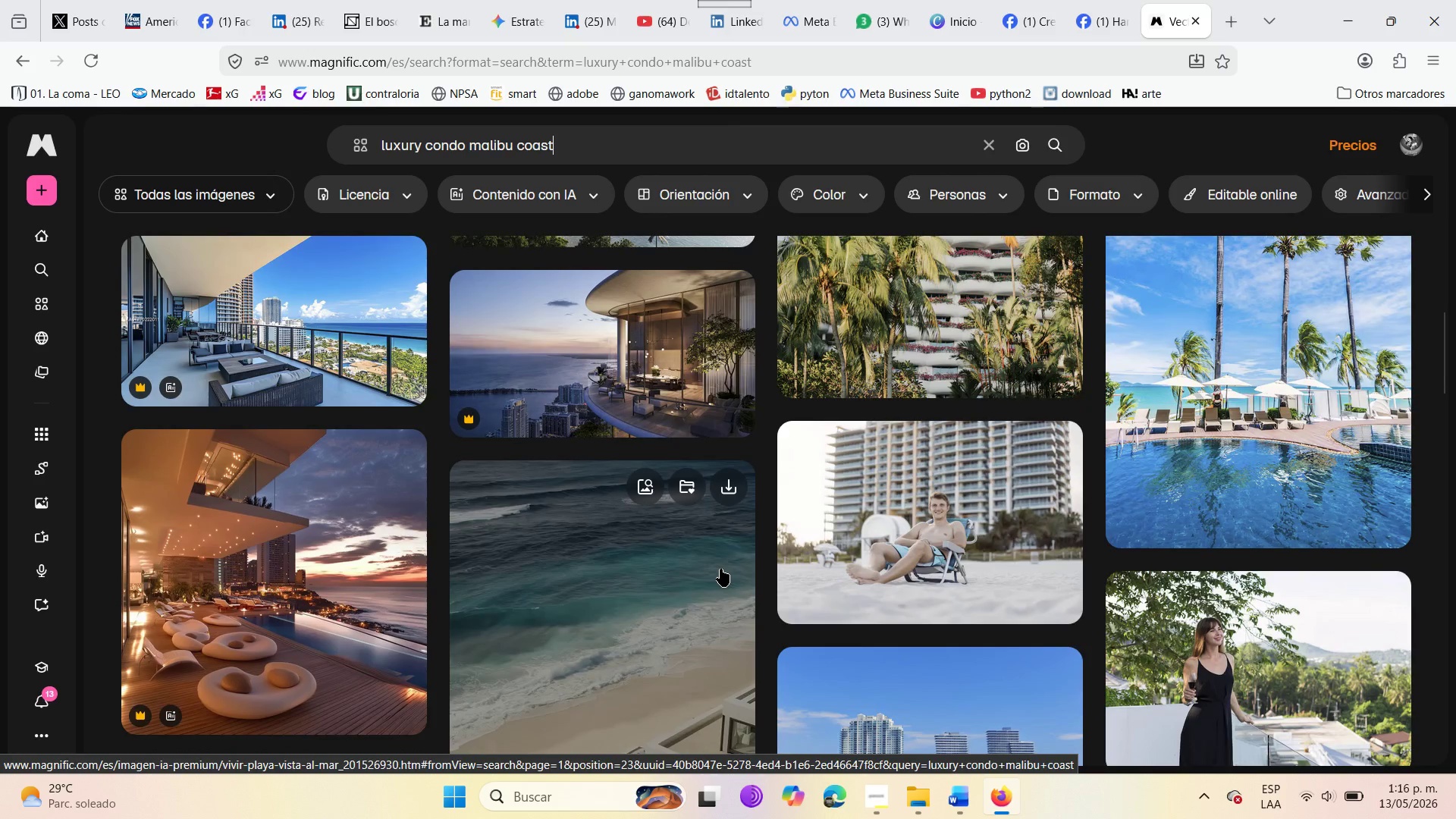 
mouse_move([929, 668])
 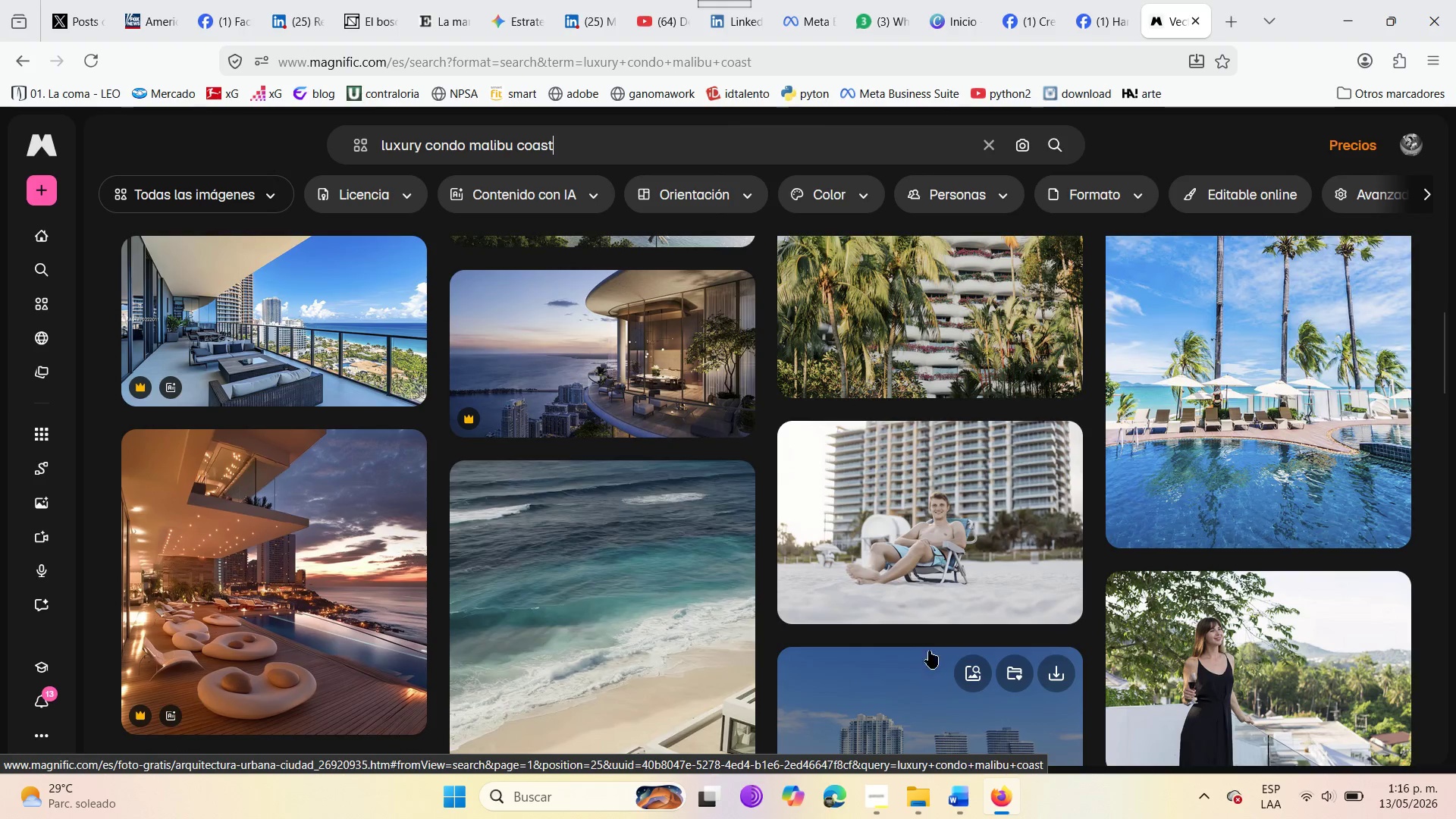 
scroll: coordinate [894, 592], scroll_direction: down, amount: 8.0
 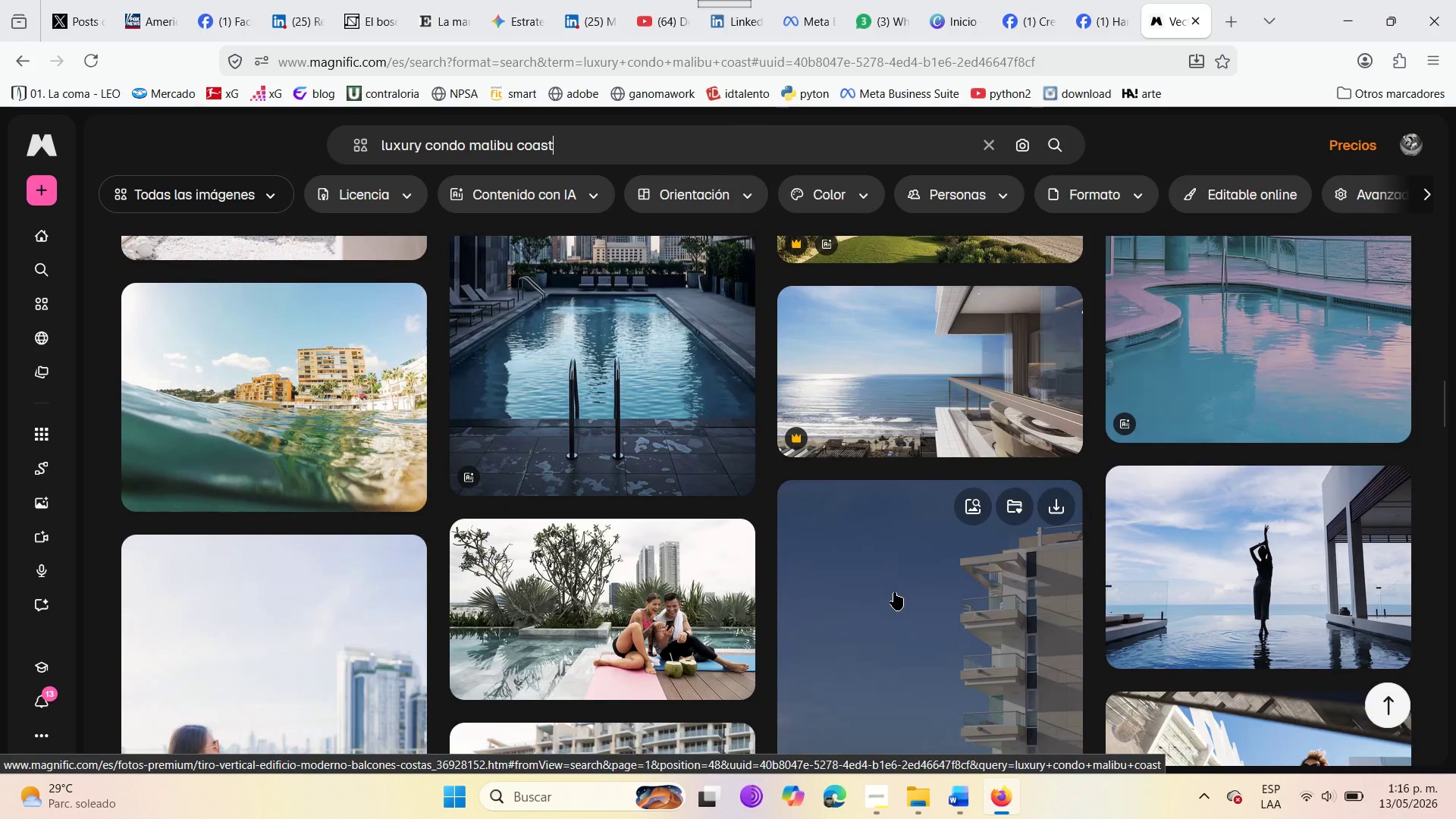 
scroll: coordinate [902, 559], scroll_direction: up, amount: 18.0
 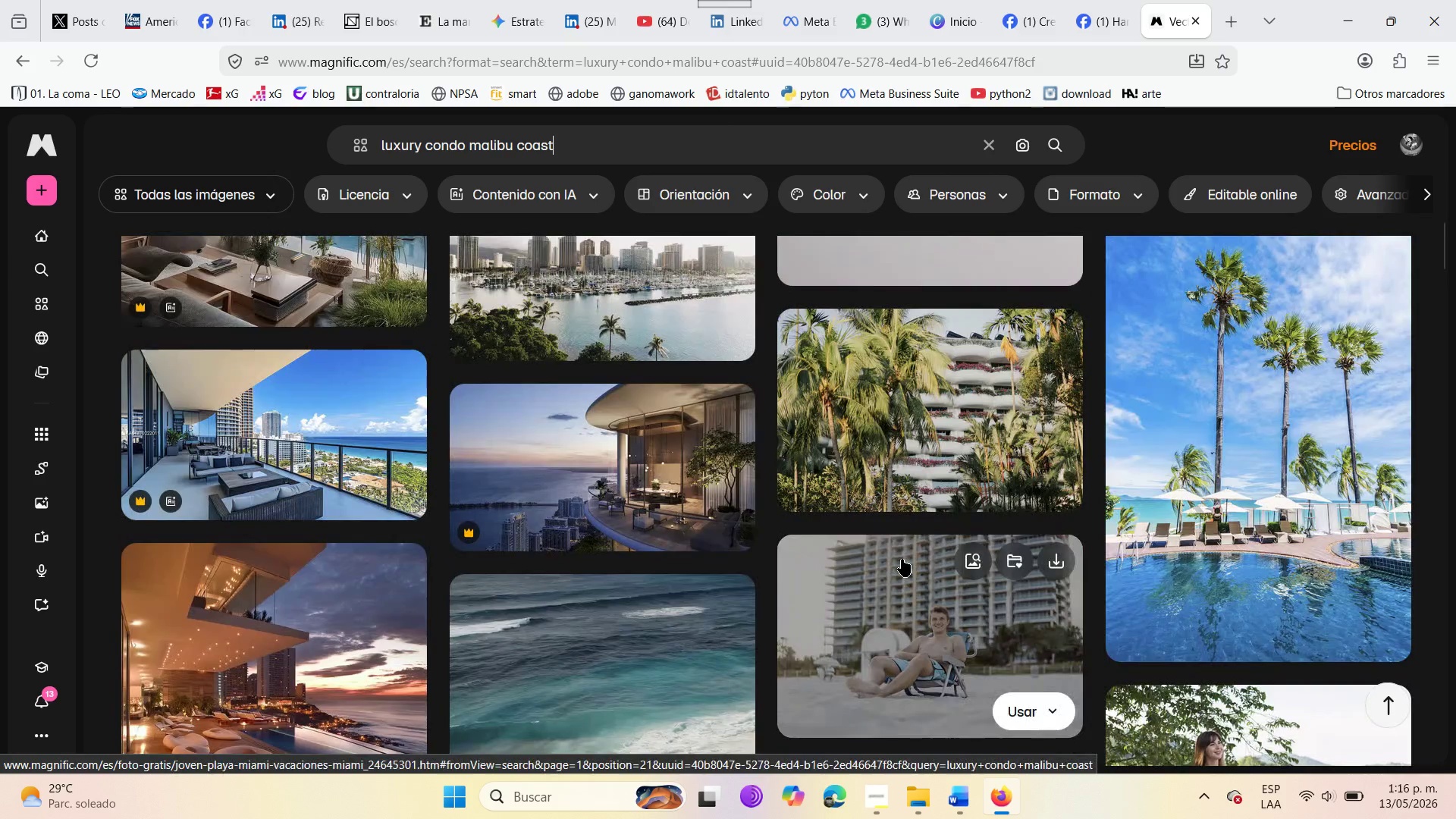 
left_click([902, 559])
 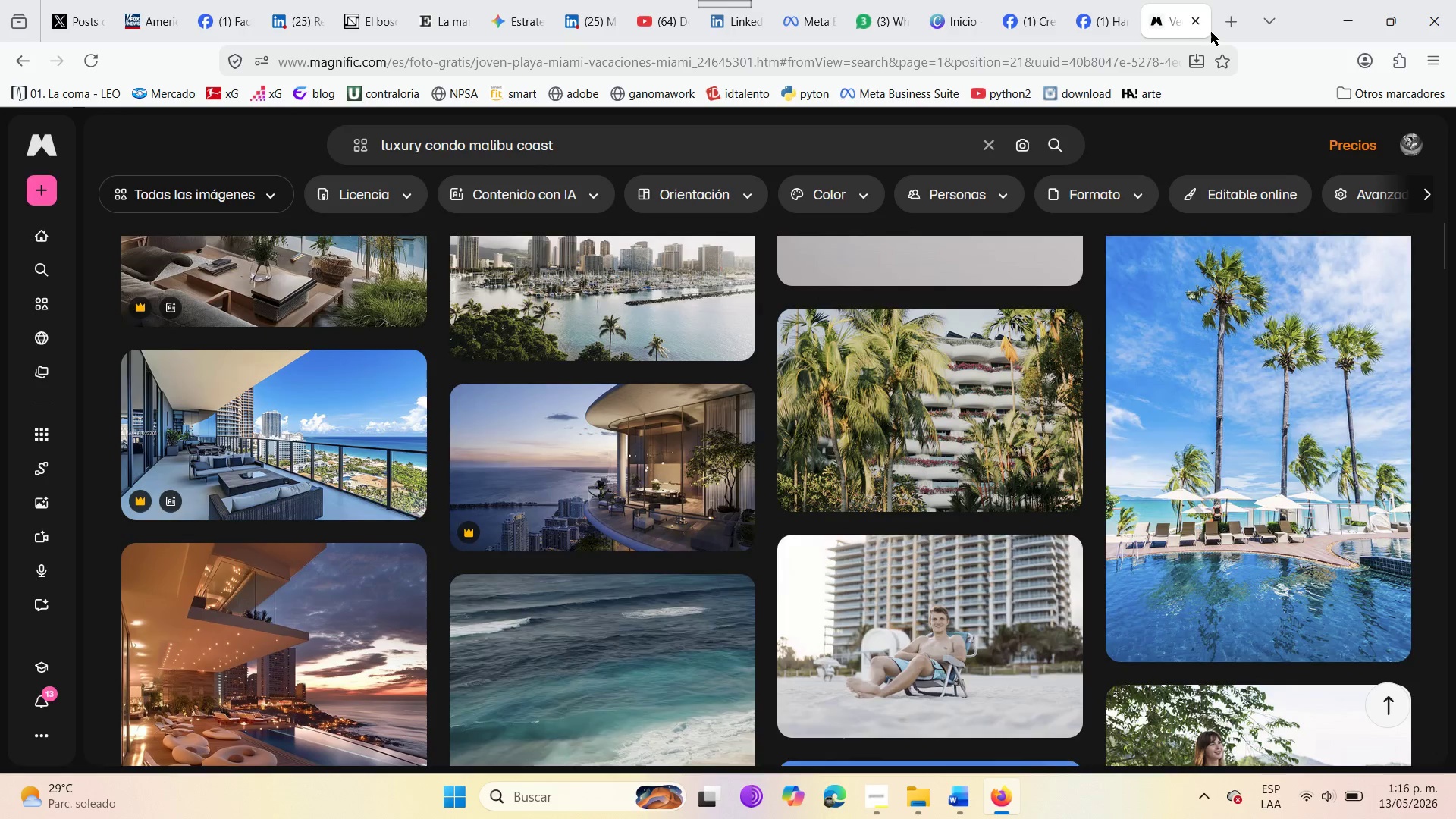 
left_click([1217, 29])
 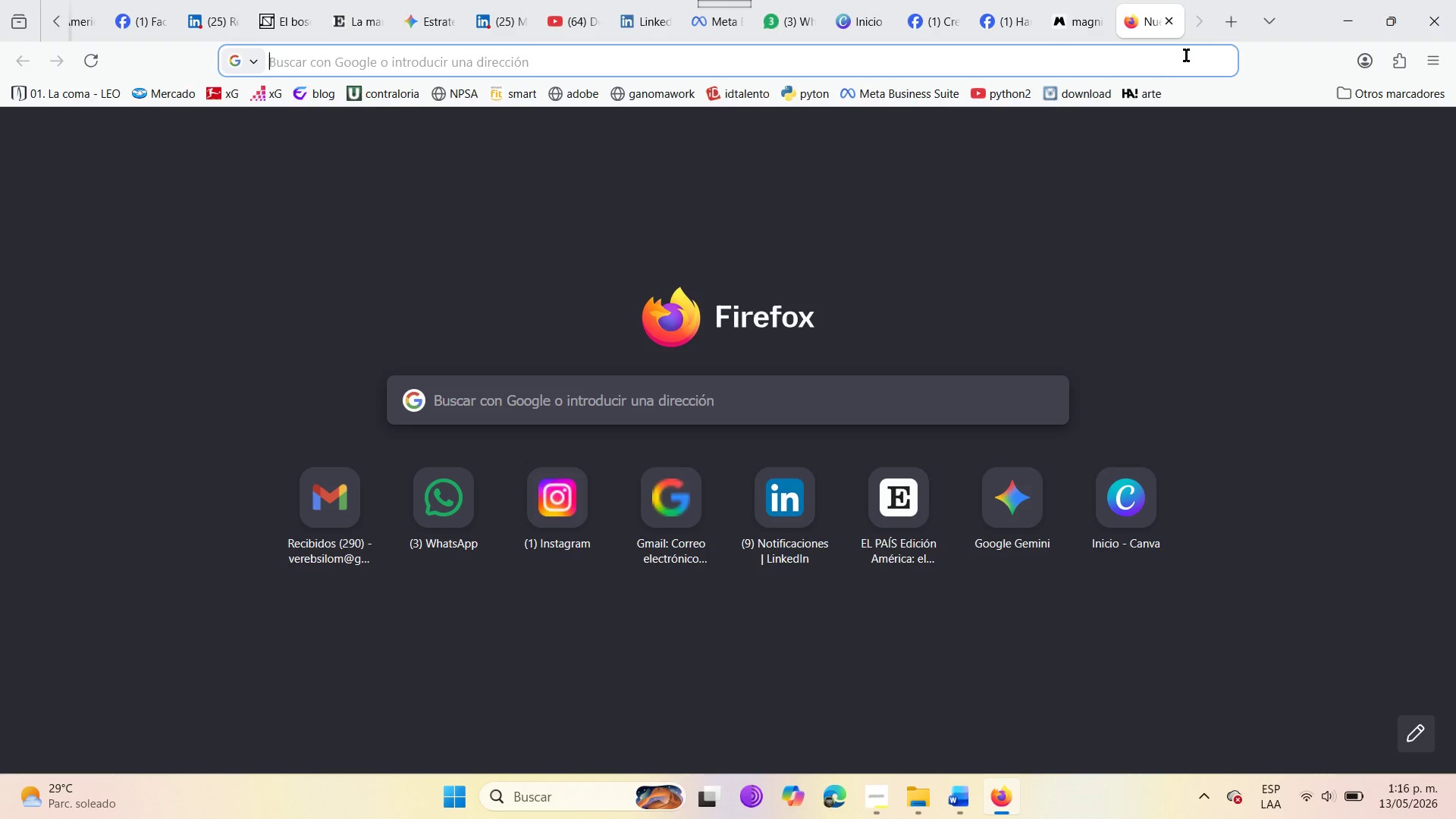 
left_click([1166, 71])
 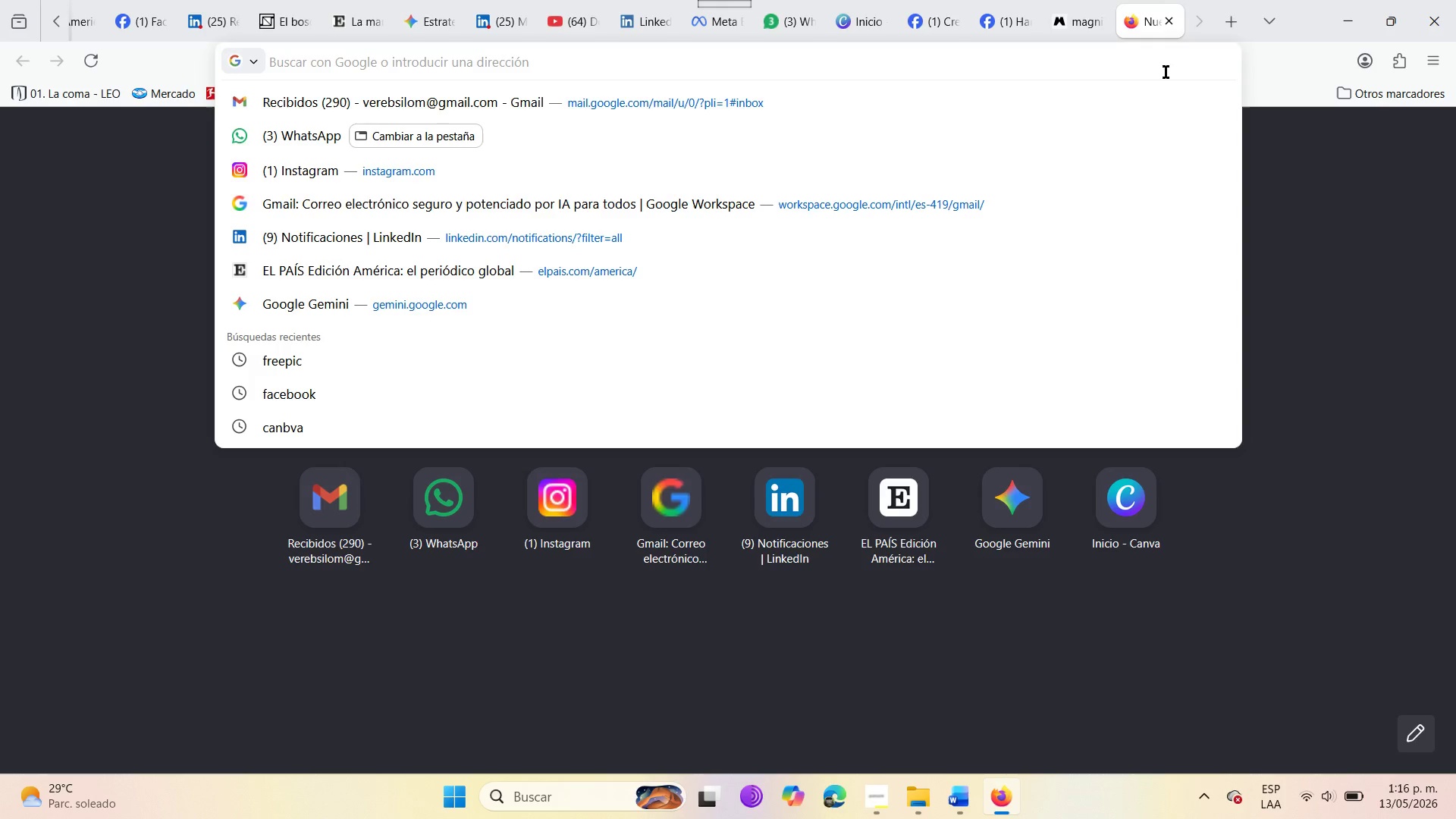 
type(pexels )
 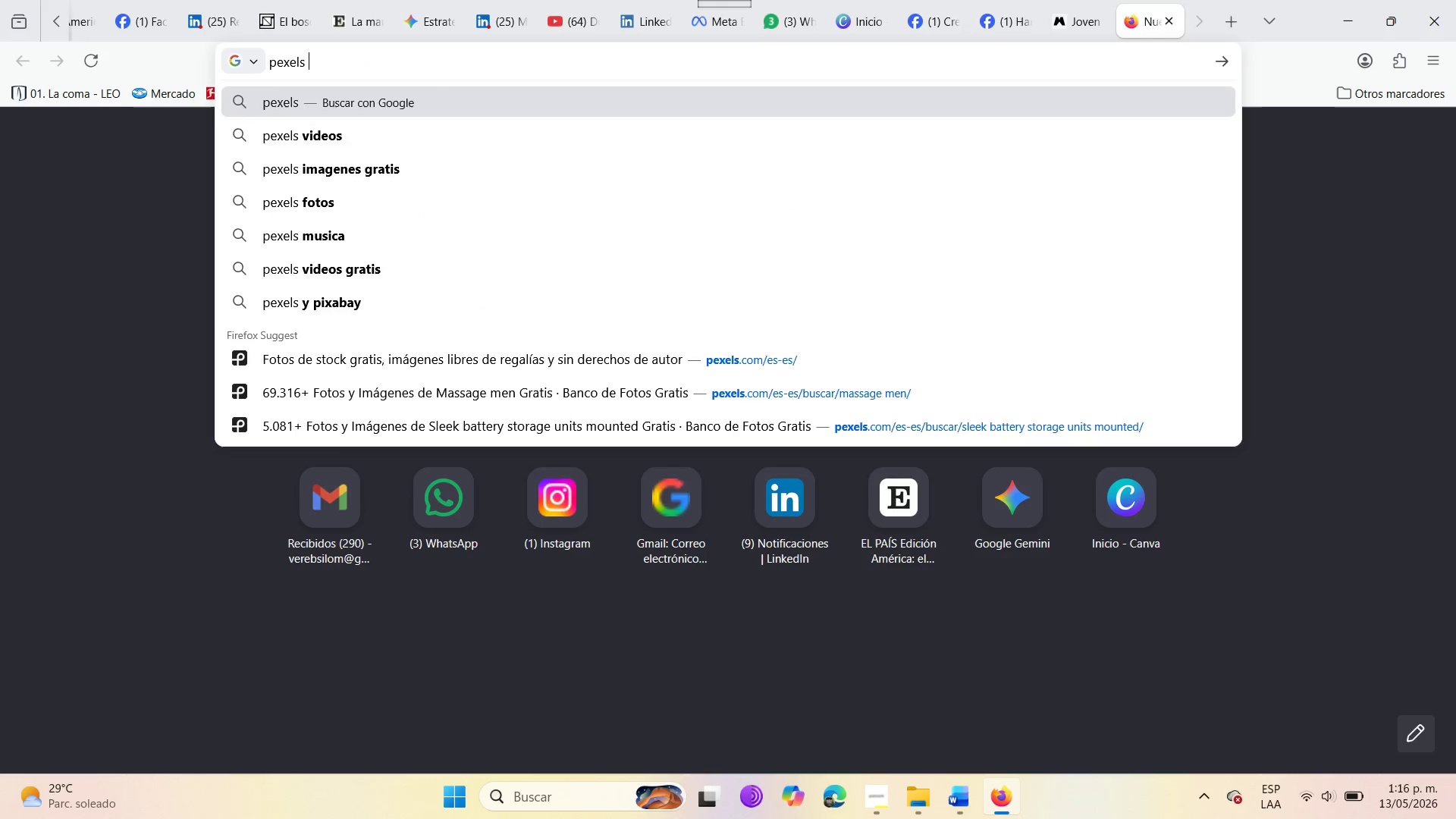 
key(Enter)
 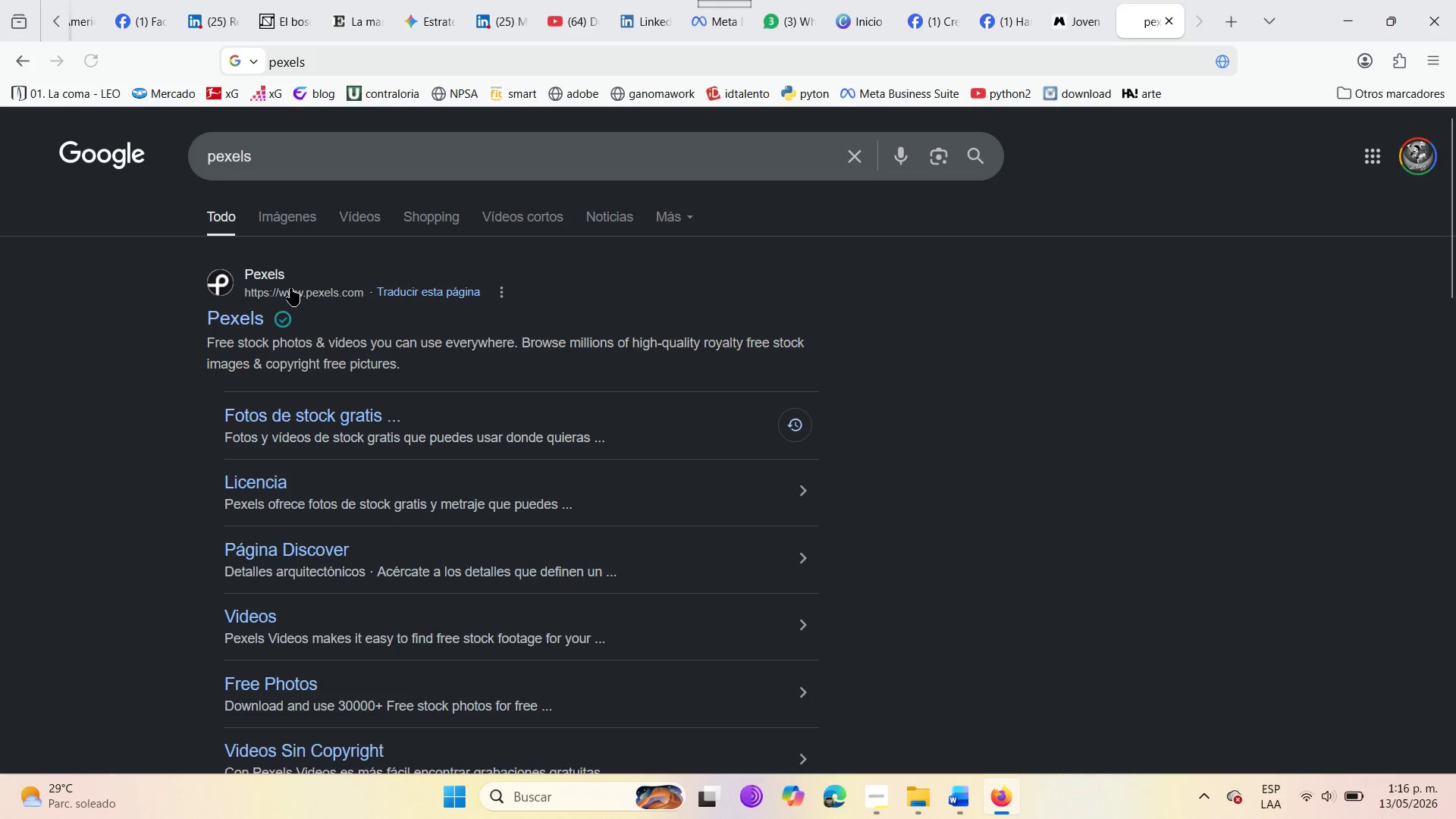 
left_click([224, 325])
 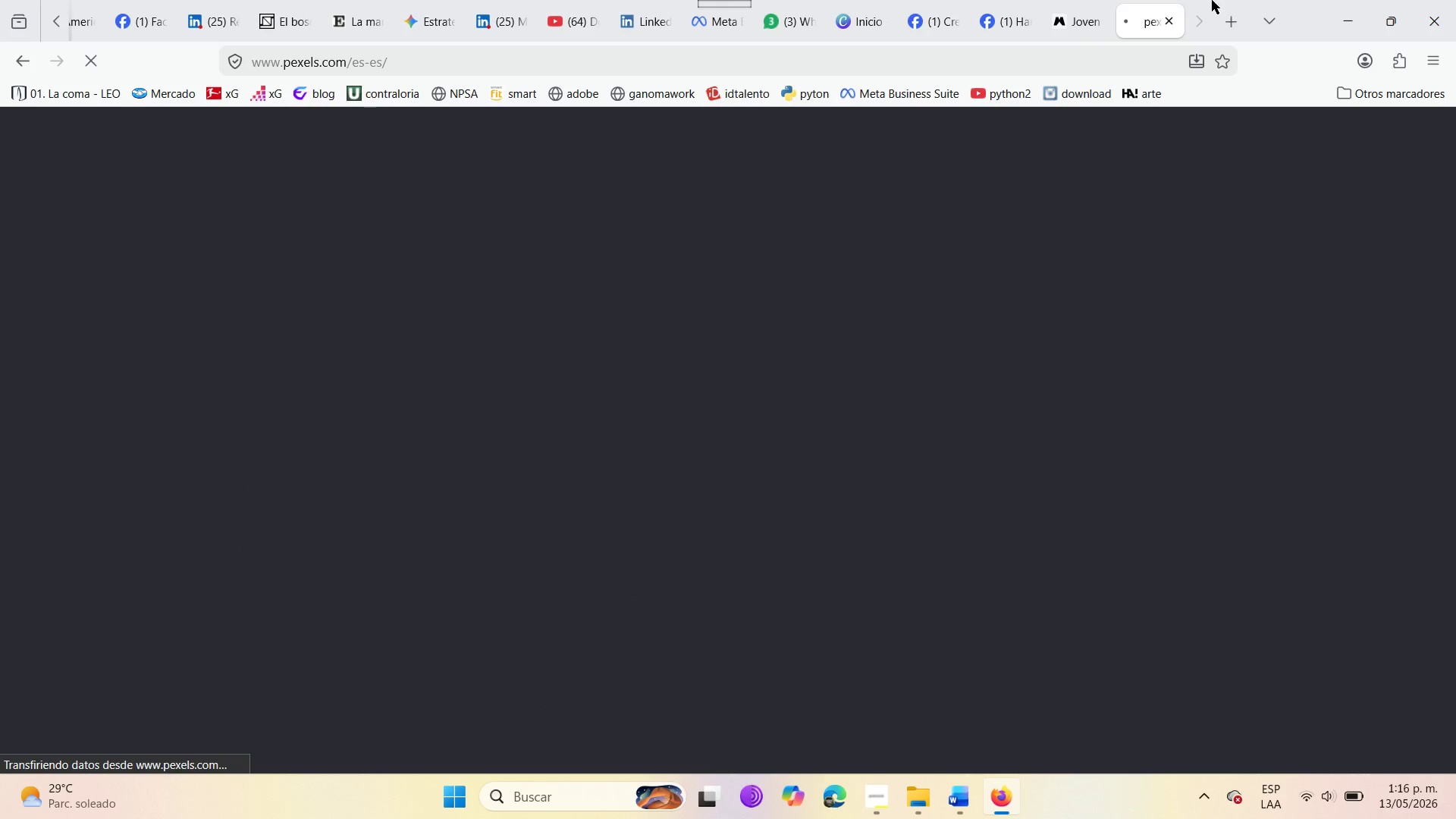 
left_click([1234, 16])
 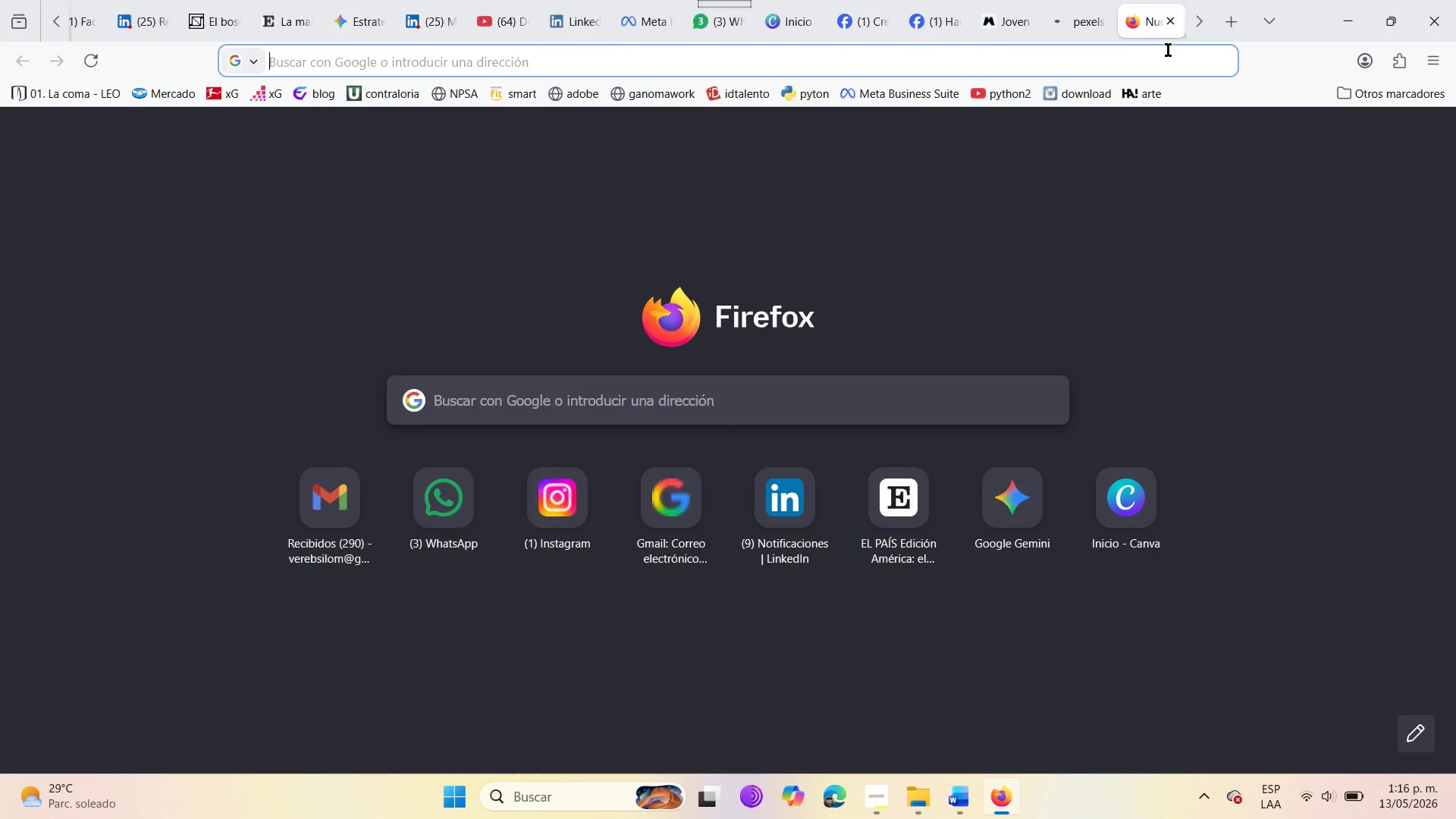 
left_click([1168, 50])
 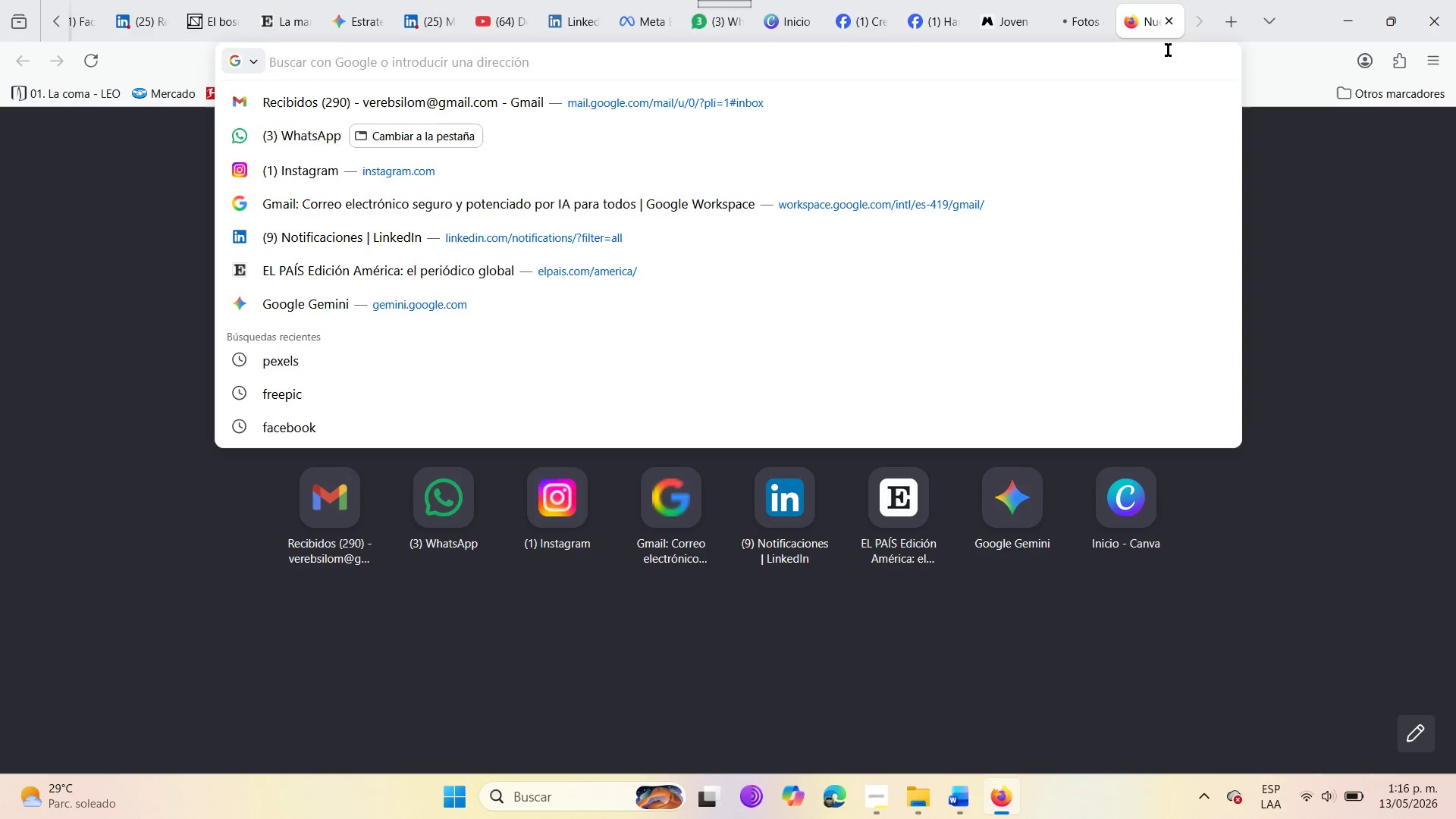 
type(malibu)
 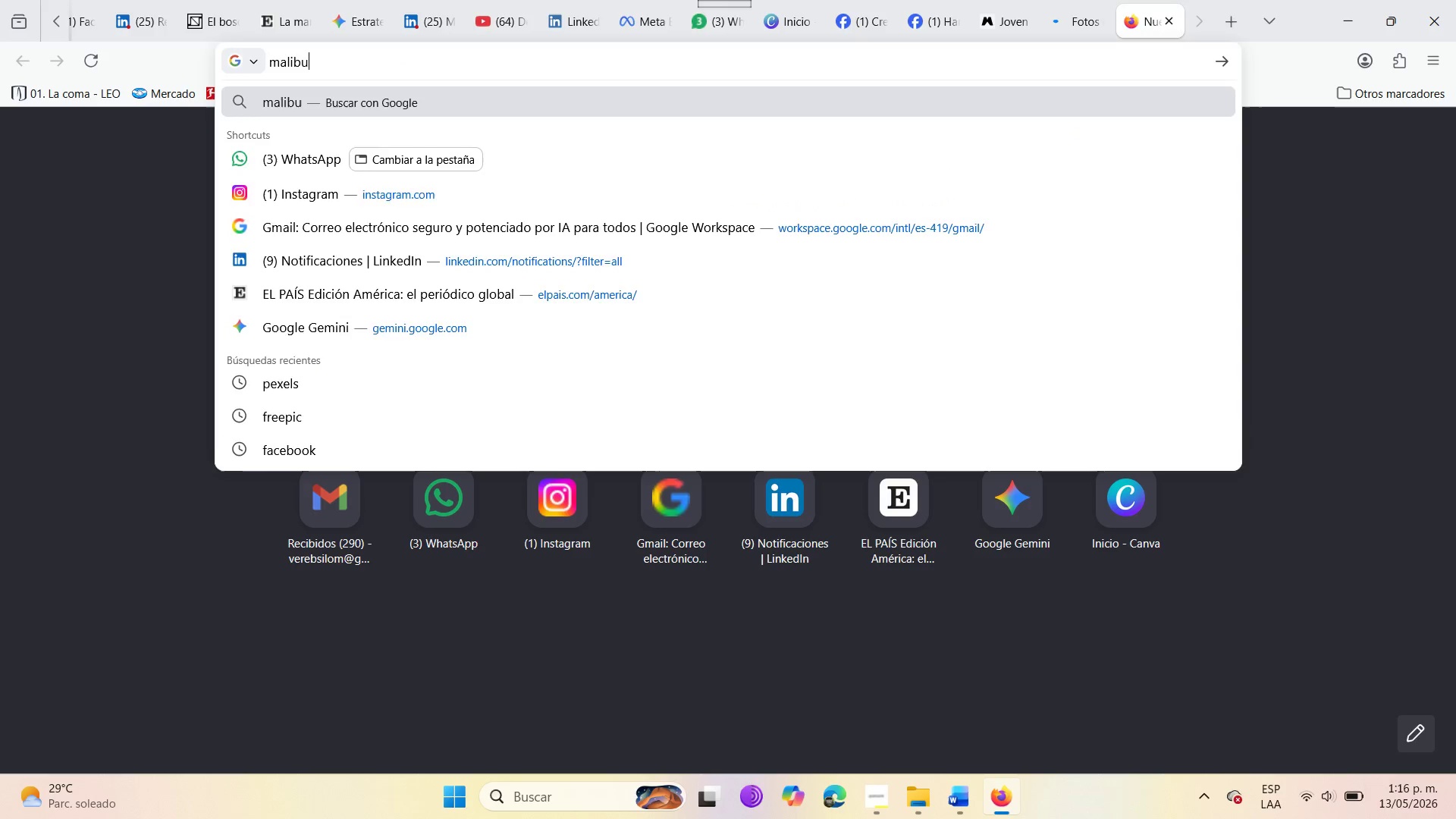 
key(Enter)
 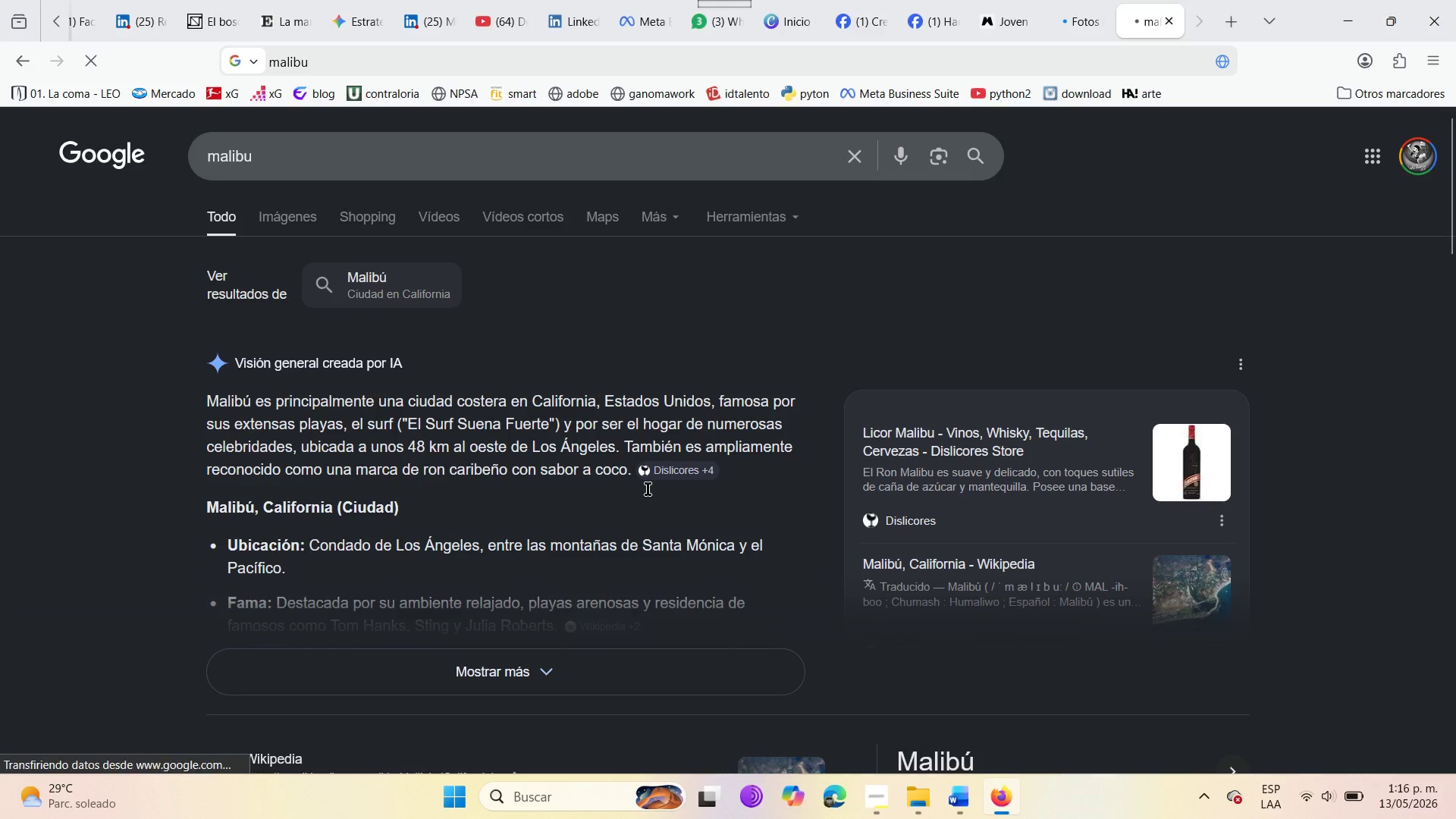 
wait(6.41)
 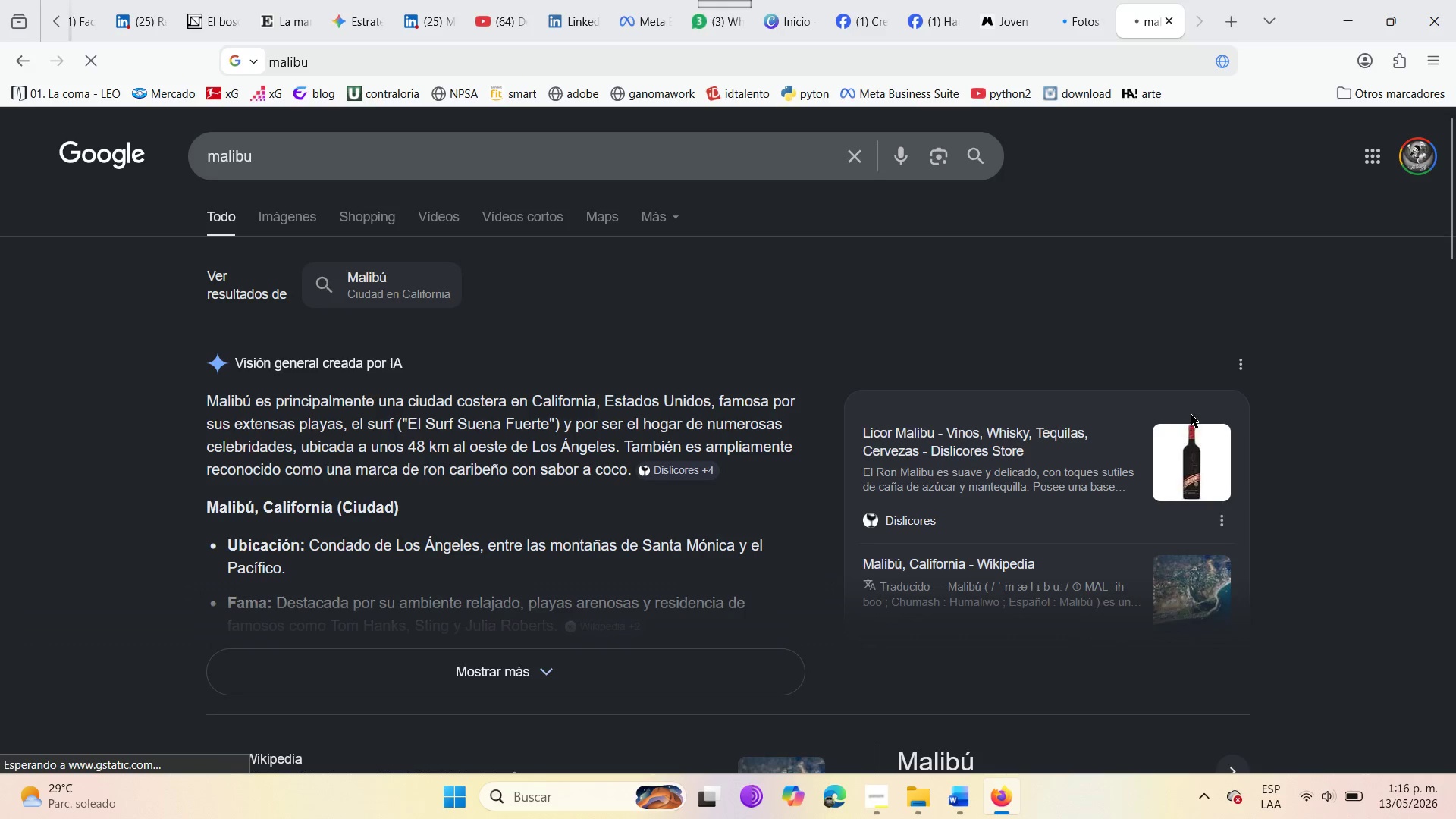 
left_click([1038, 0])
 